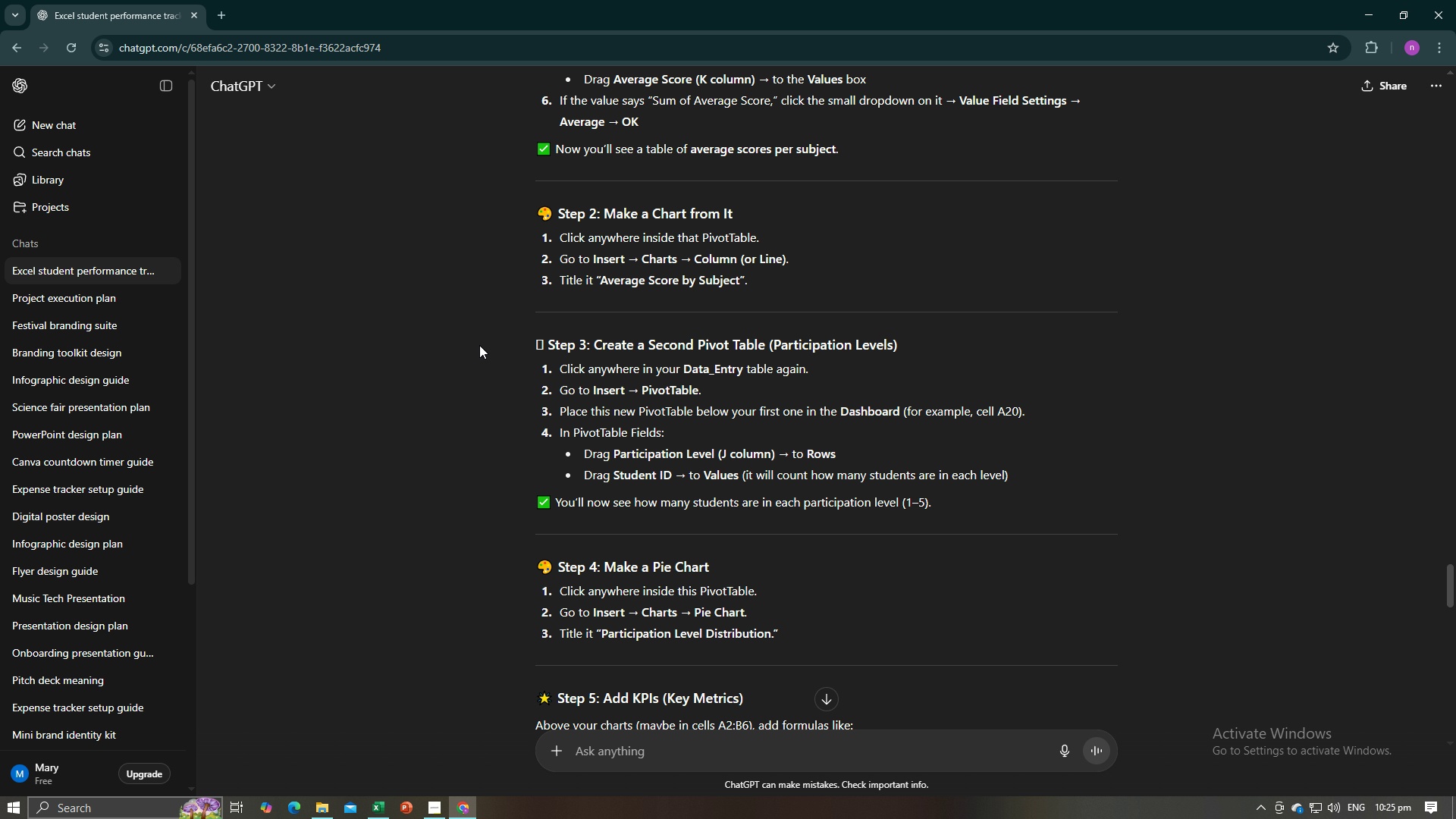 
scroll: coordinate [559, 350], scroll_direction: down, amount: 5.0
 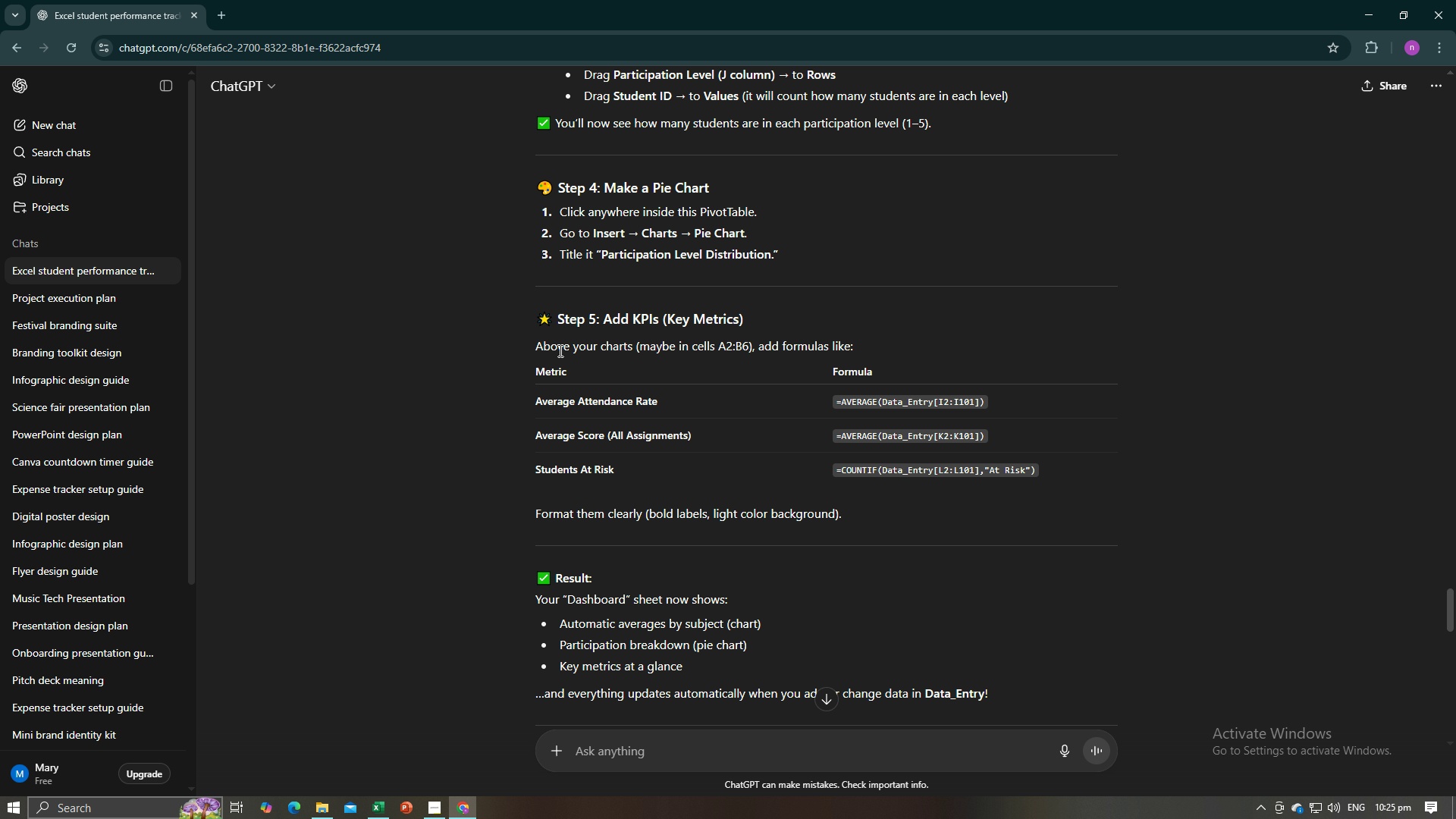 
wait(8.06)
 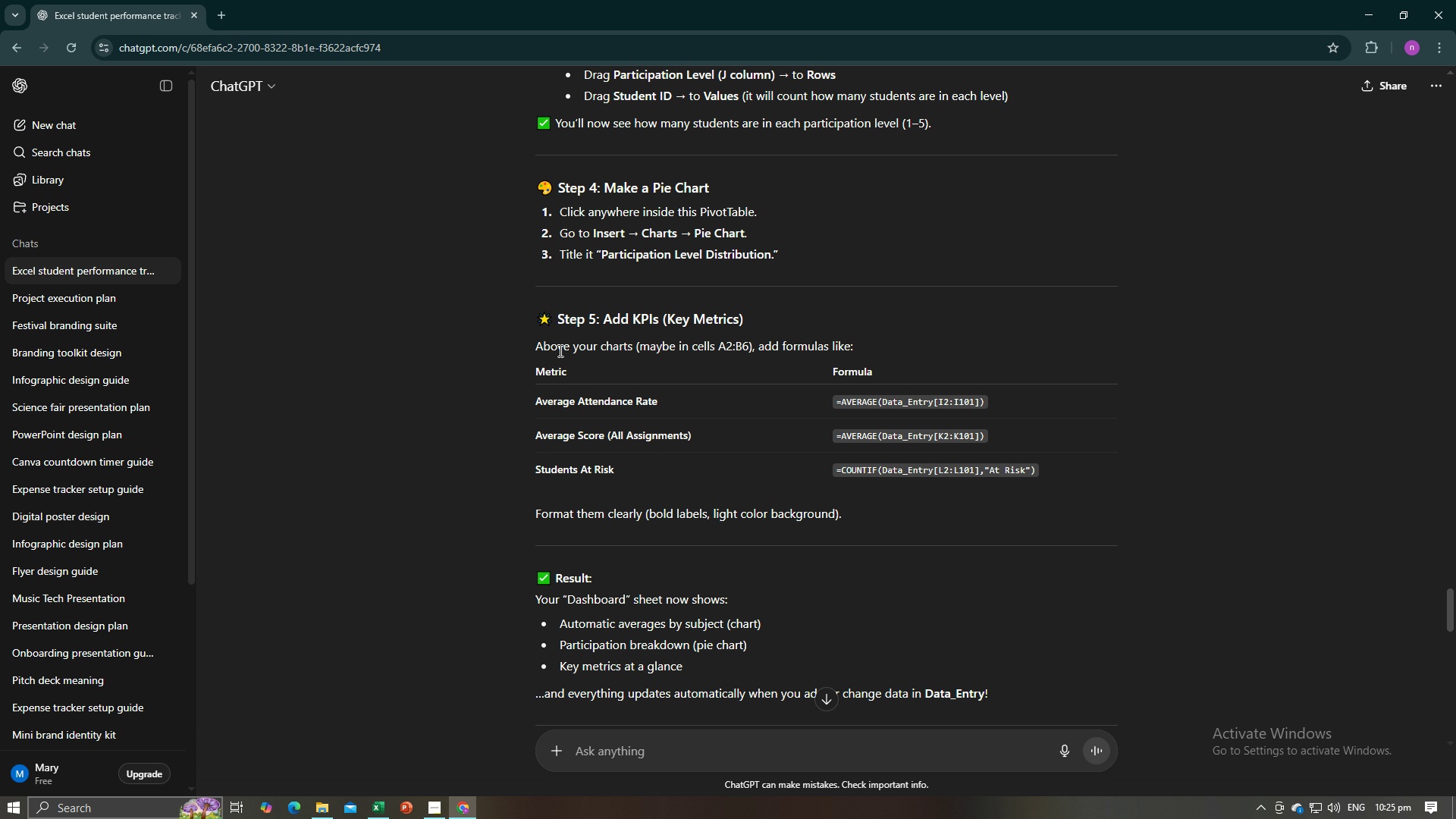 
key(Alt+AltLeft)
 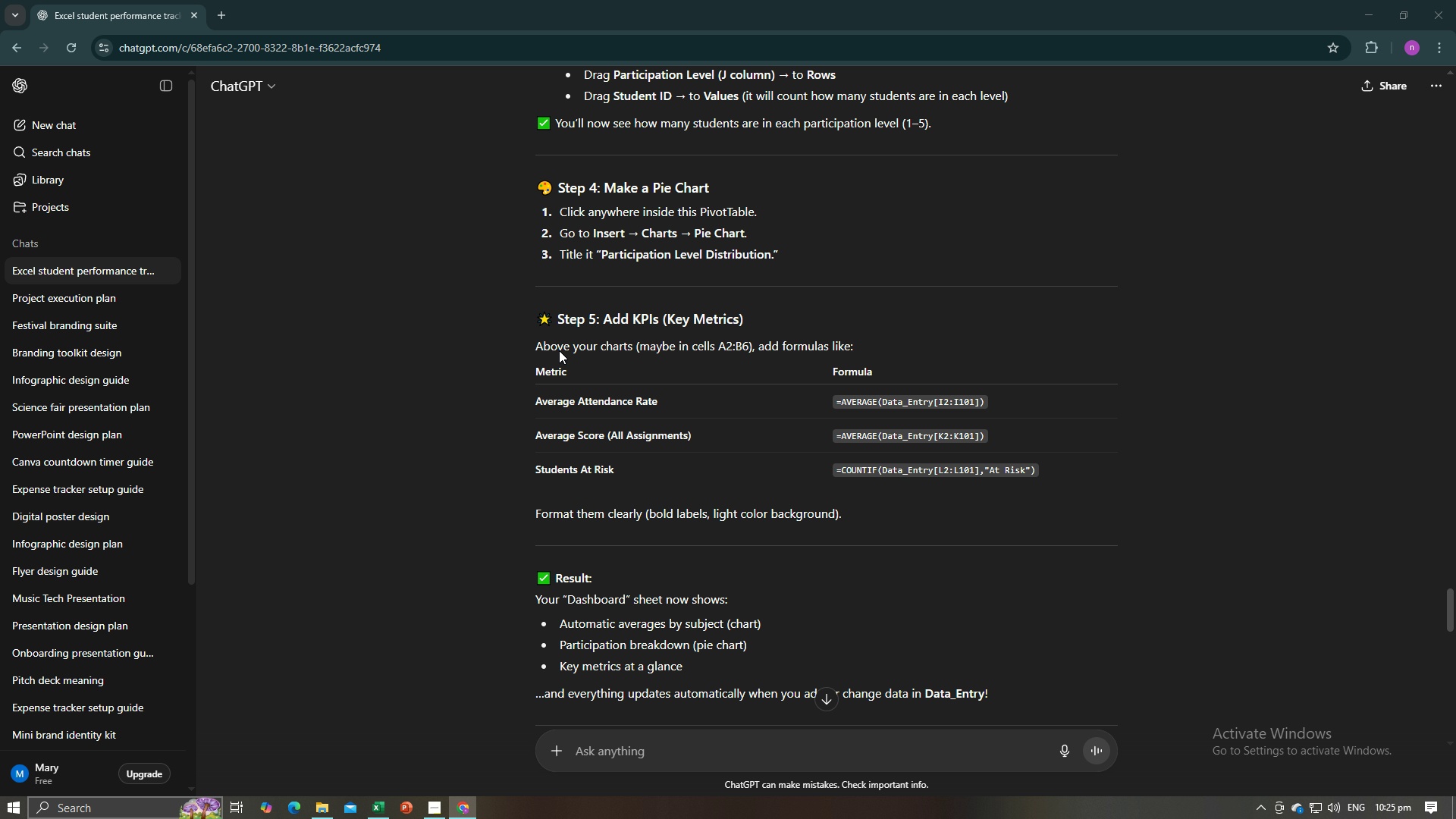 
key(Alt+Tab)
 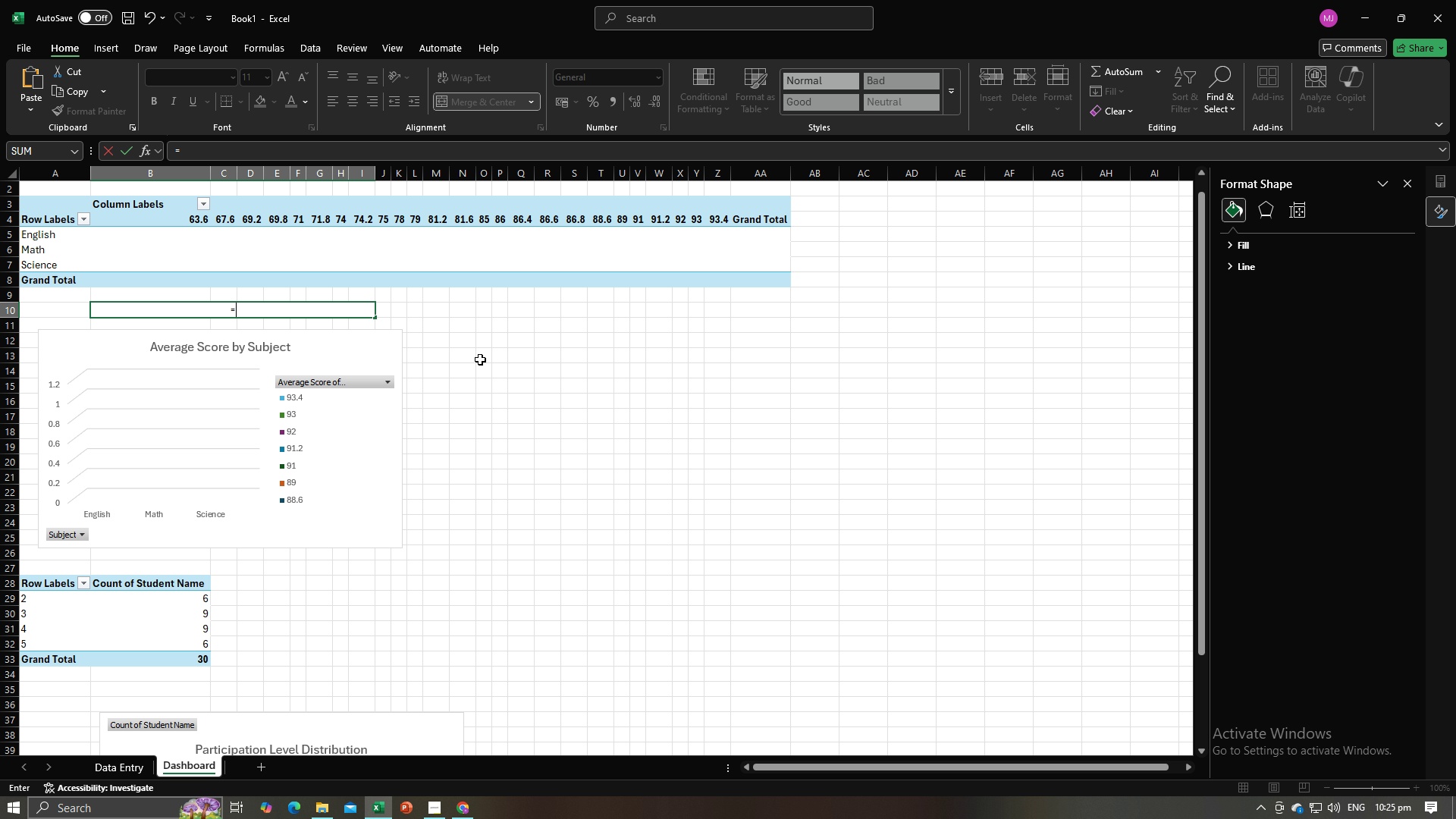 
left_click_drag(start_coordinate=[359, 352], to_coordinate=[730, 432])
 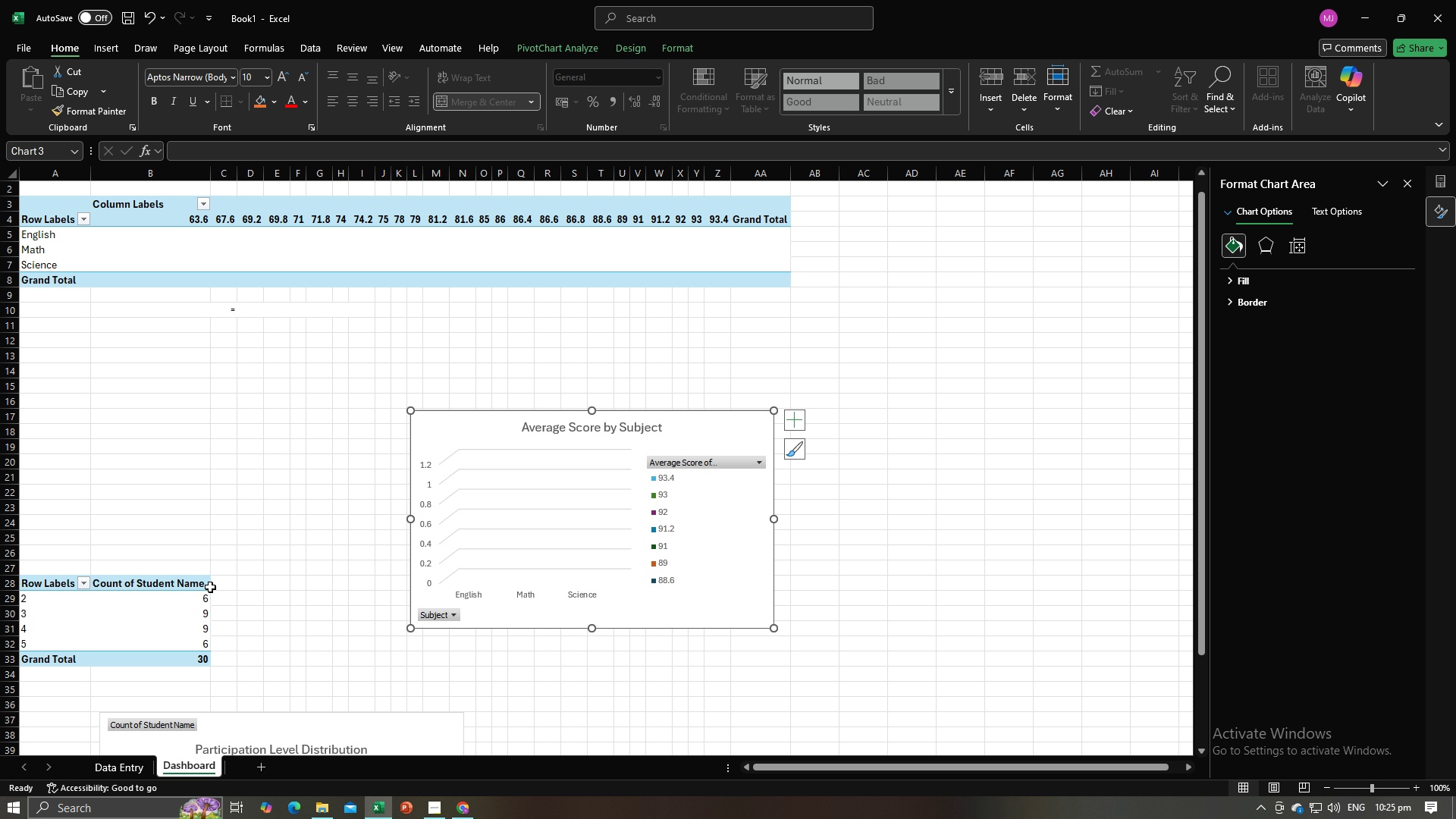 
left_click([197, 584])
 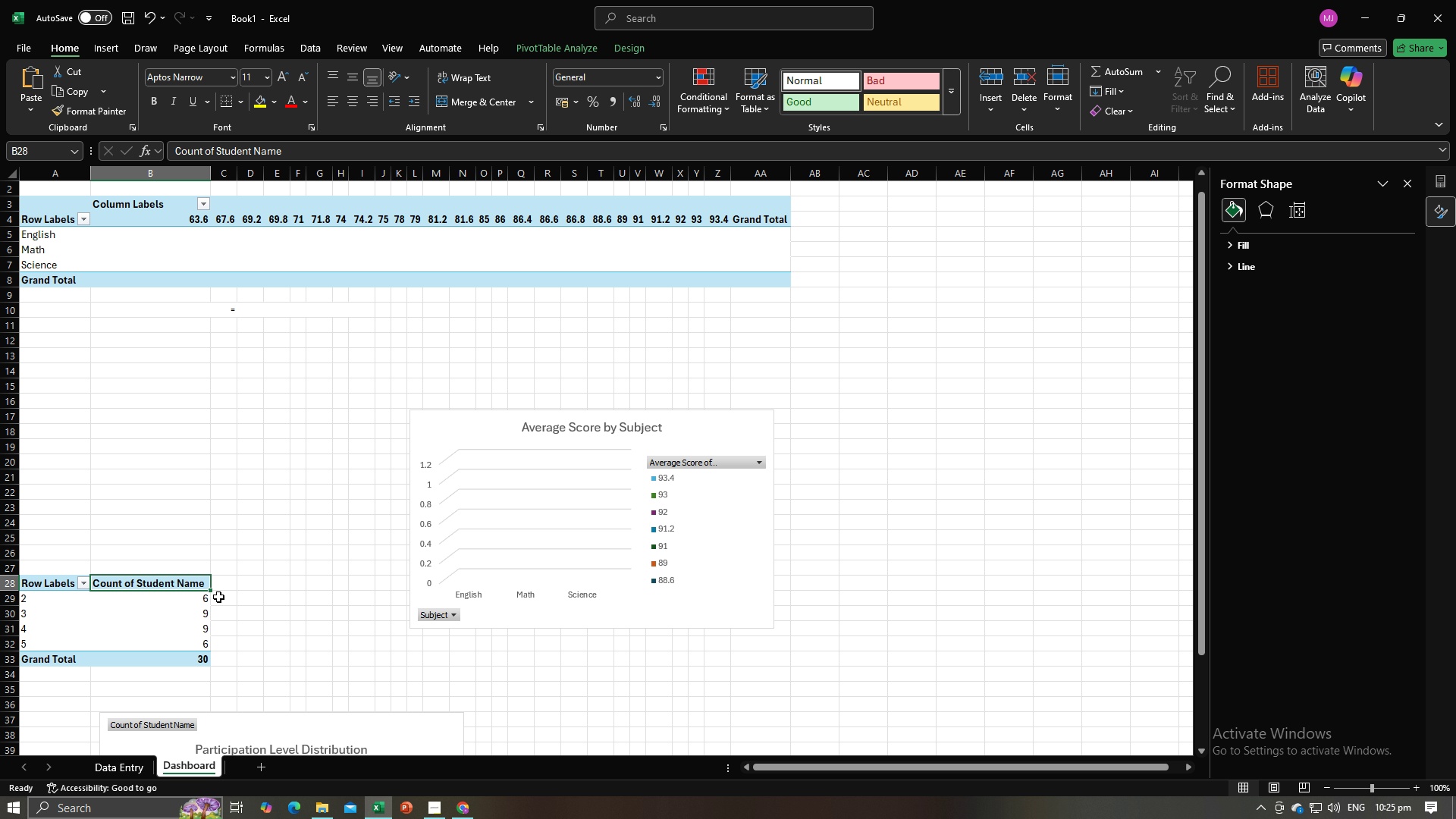 
left_click_drag(start_coordinate=[221, 585], to_coordinate=[215, 626])
 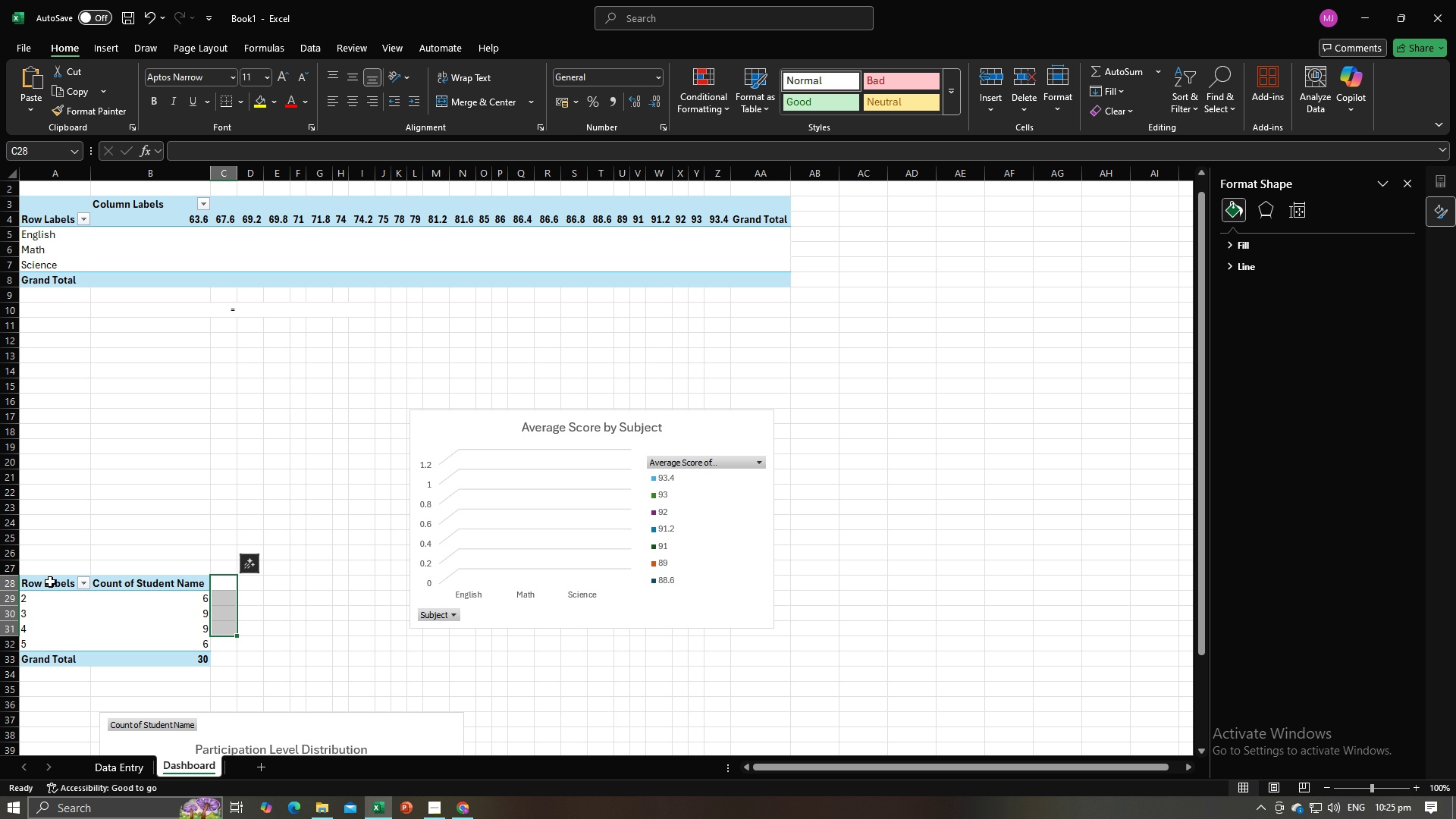 
left_click_drag(start_coordinate=[49, 583], to_coordinate=[161, 661])
 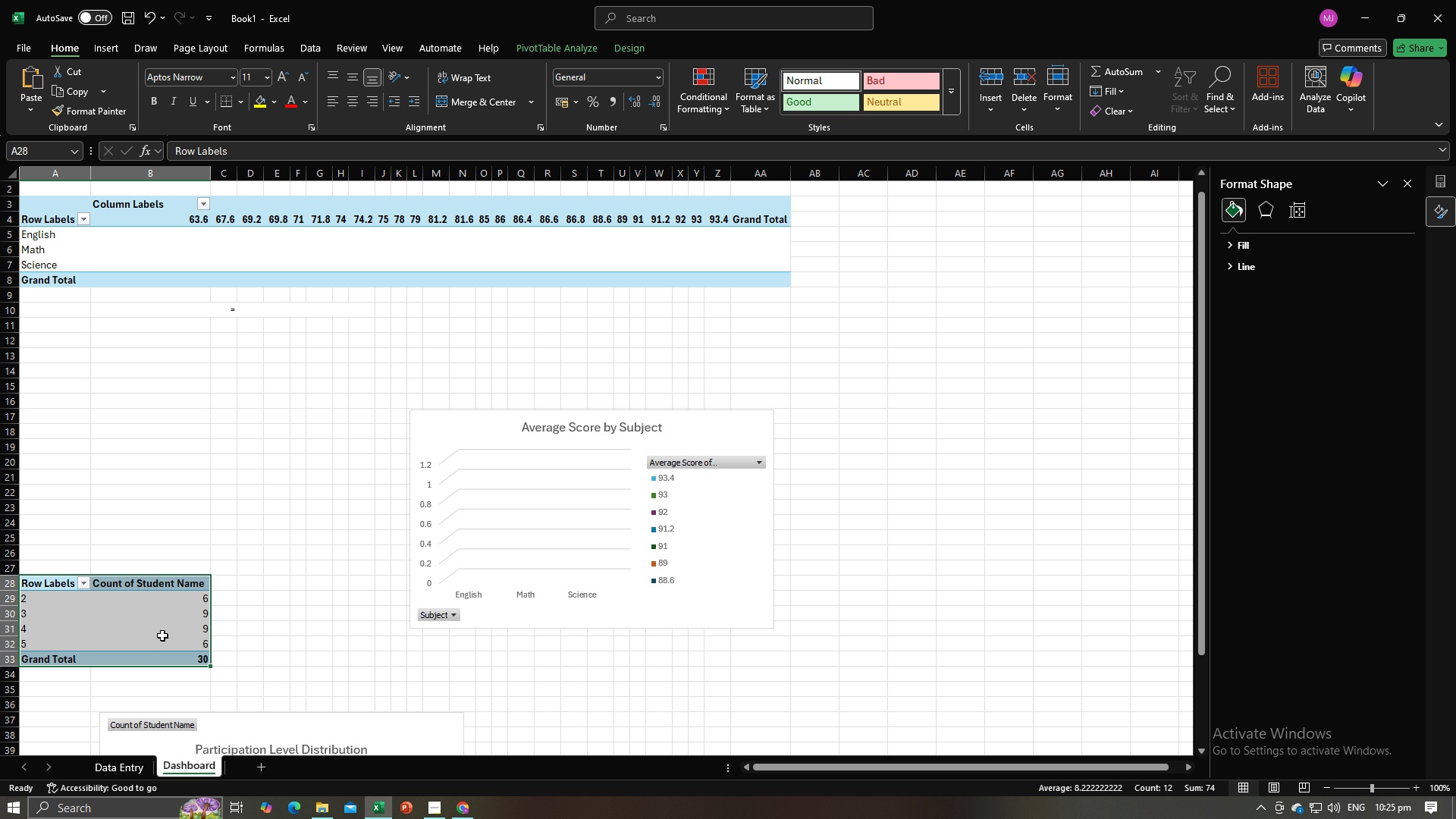 
key(Control+C)
 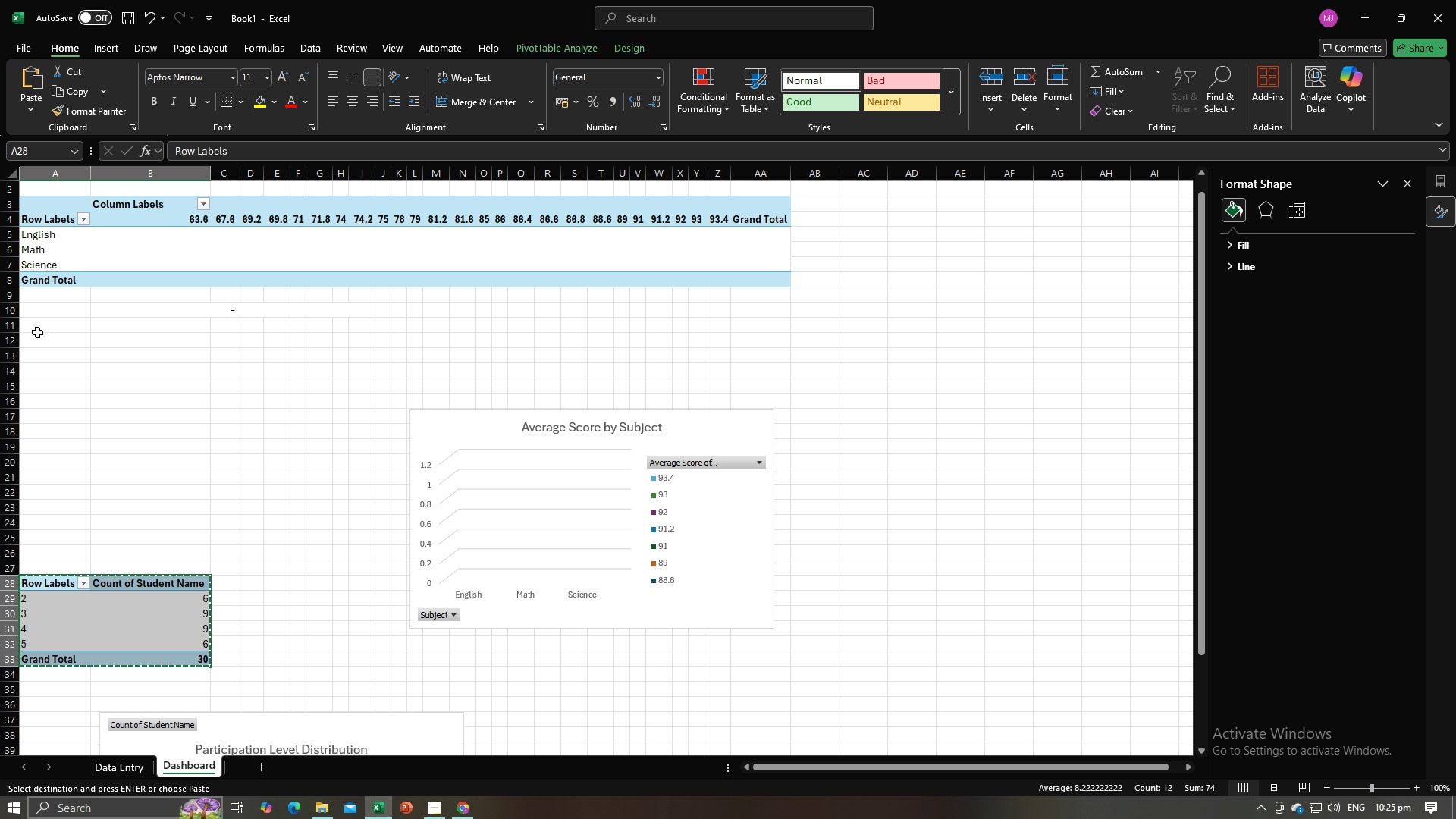 
left_click_drag(start_coordinate=[36, 343], to_coordinate=[204, 466])
 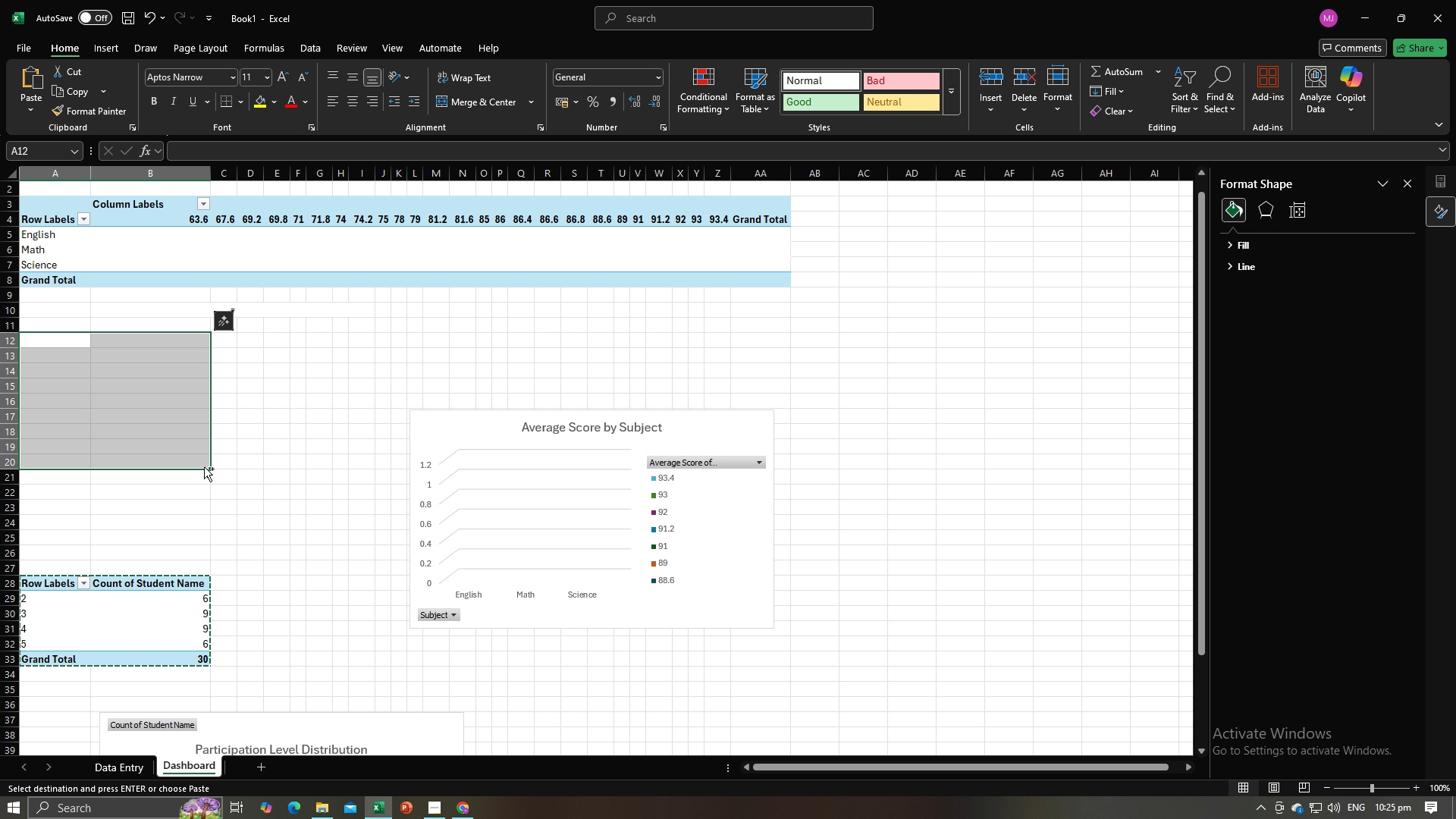 
key(Control+V)
 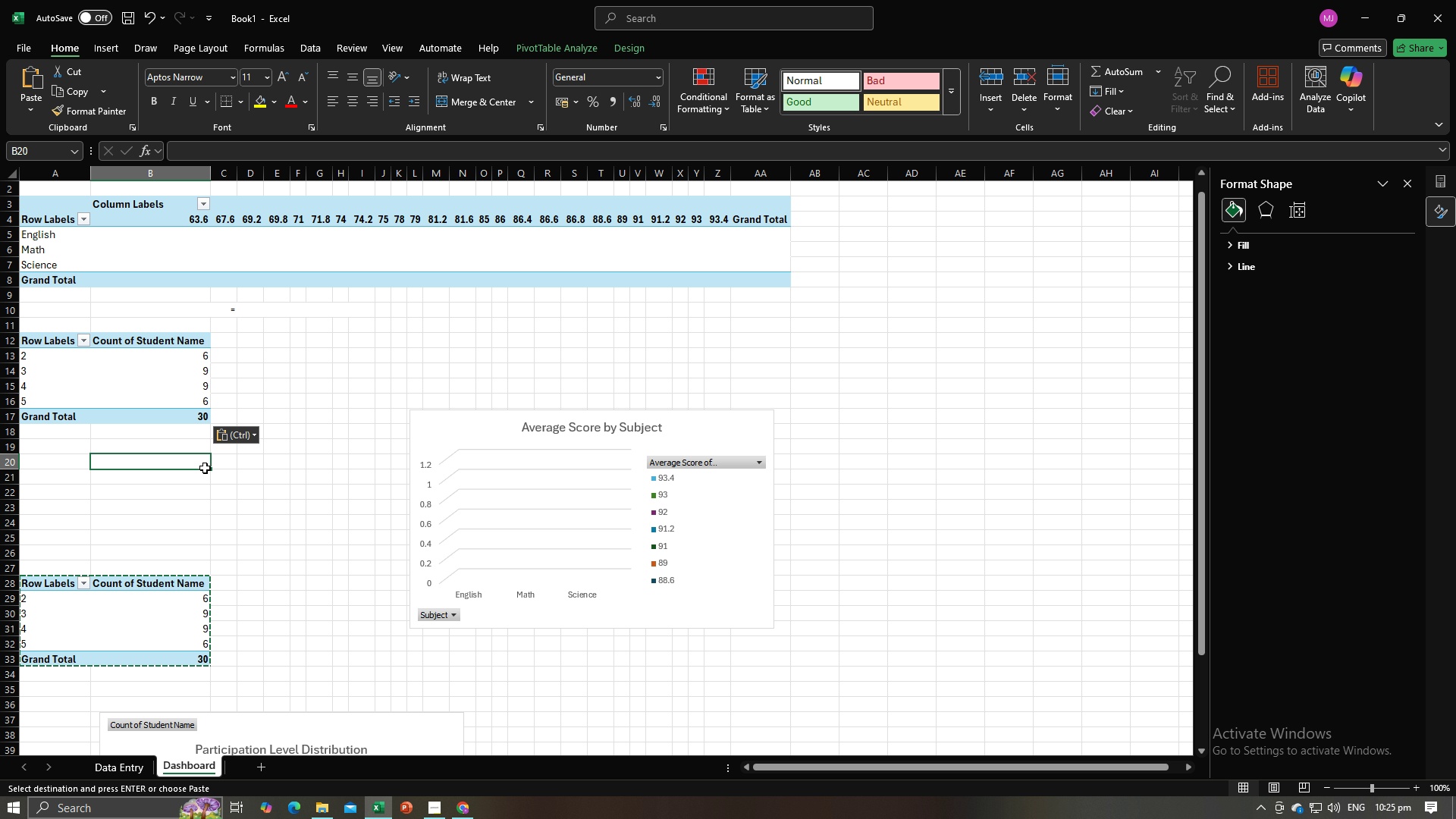 
left_click([205, 468])
 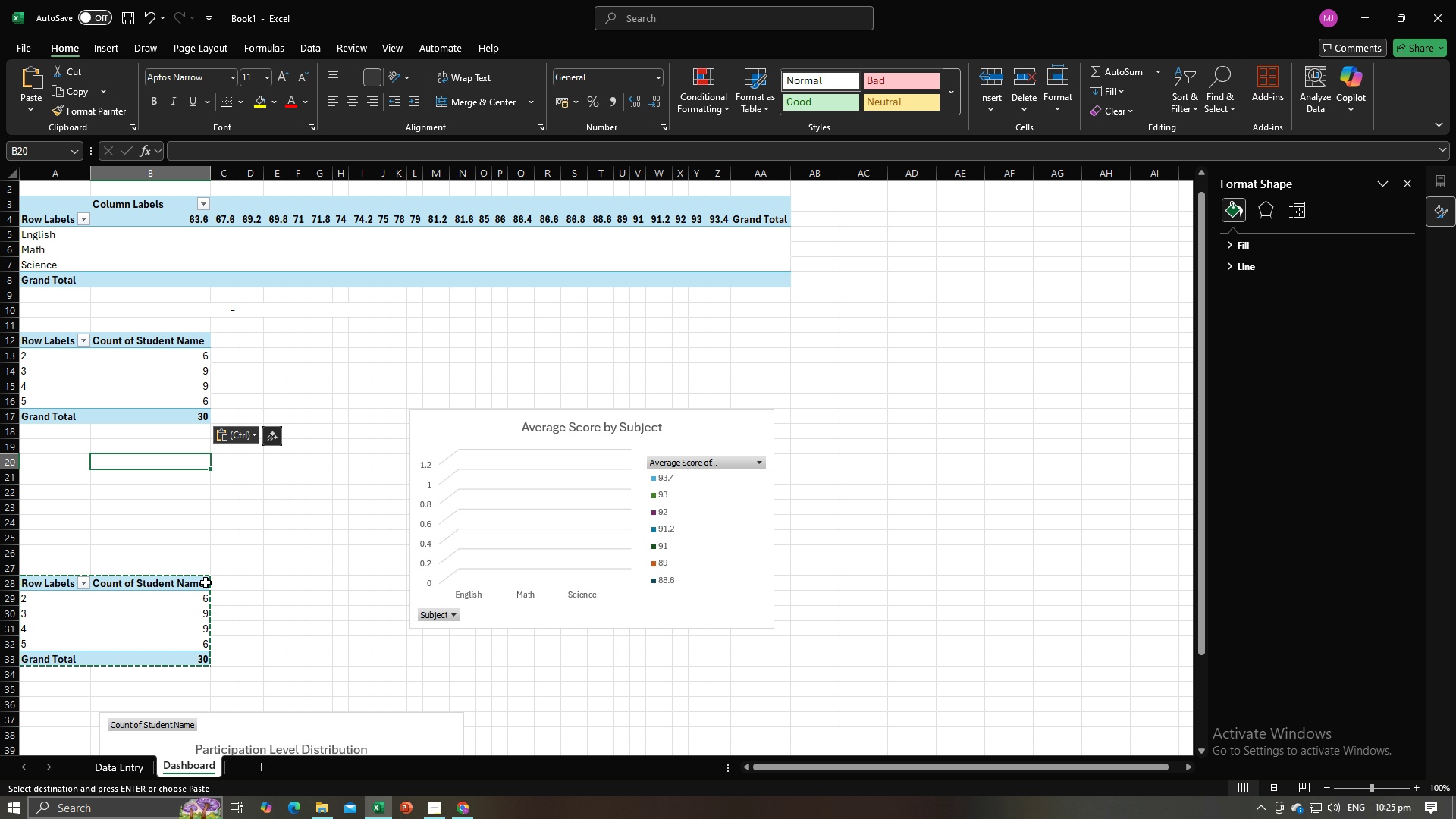 
left_click([206, 583])
 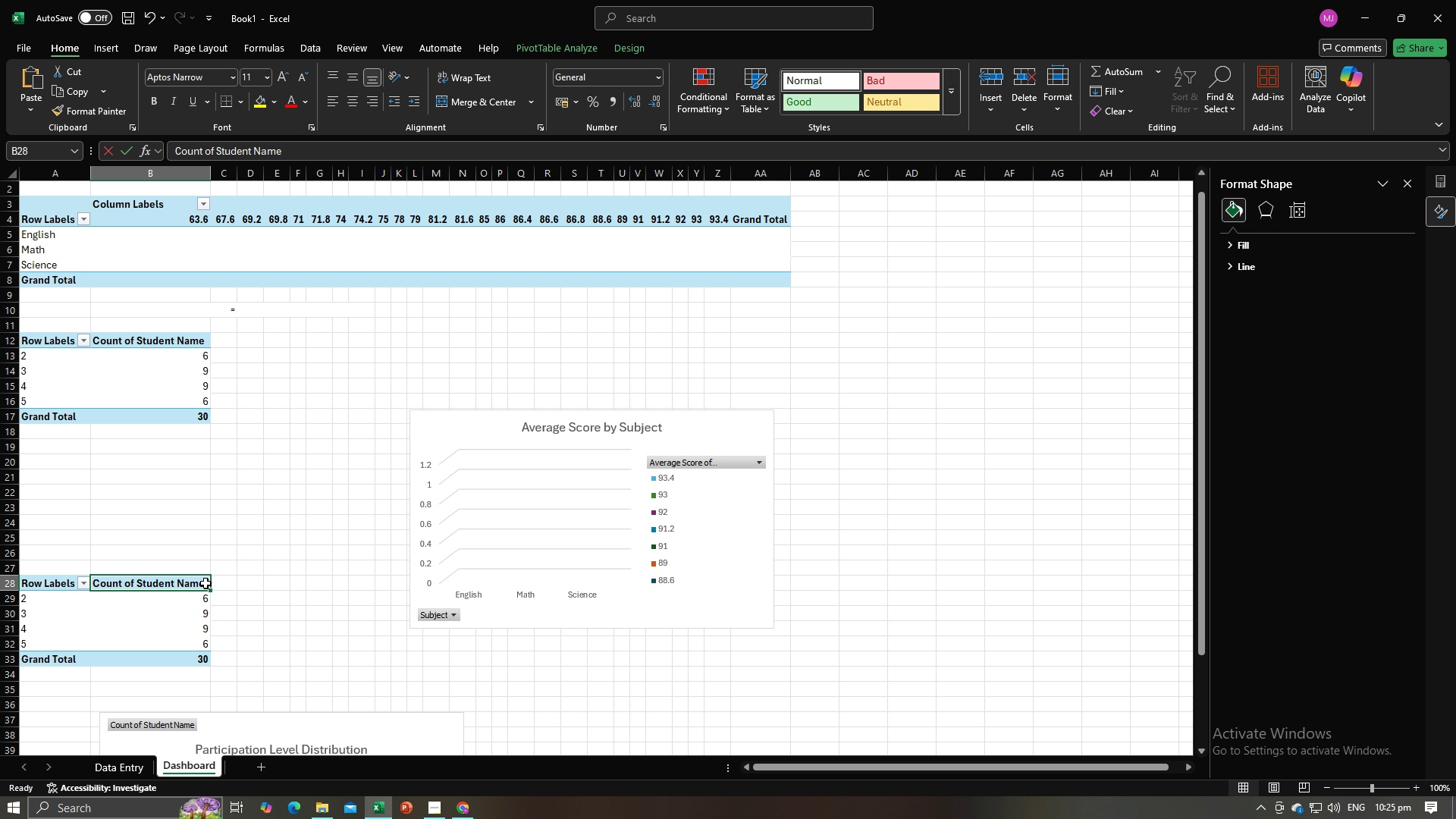 
key(Backspace)
 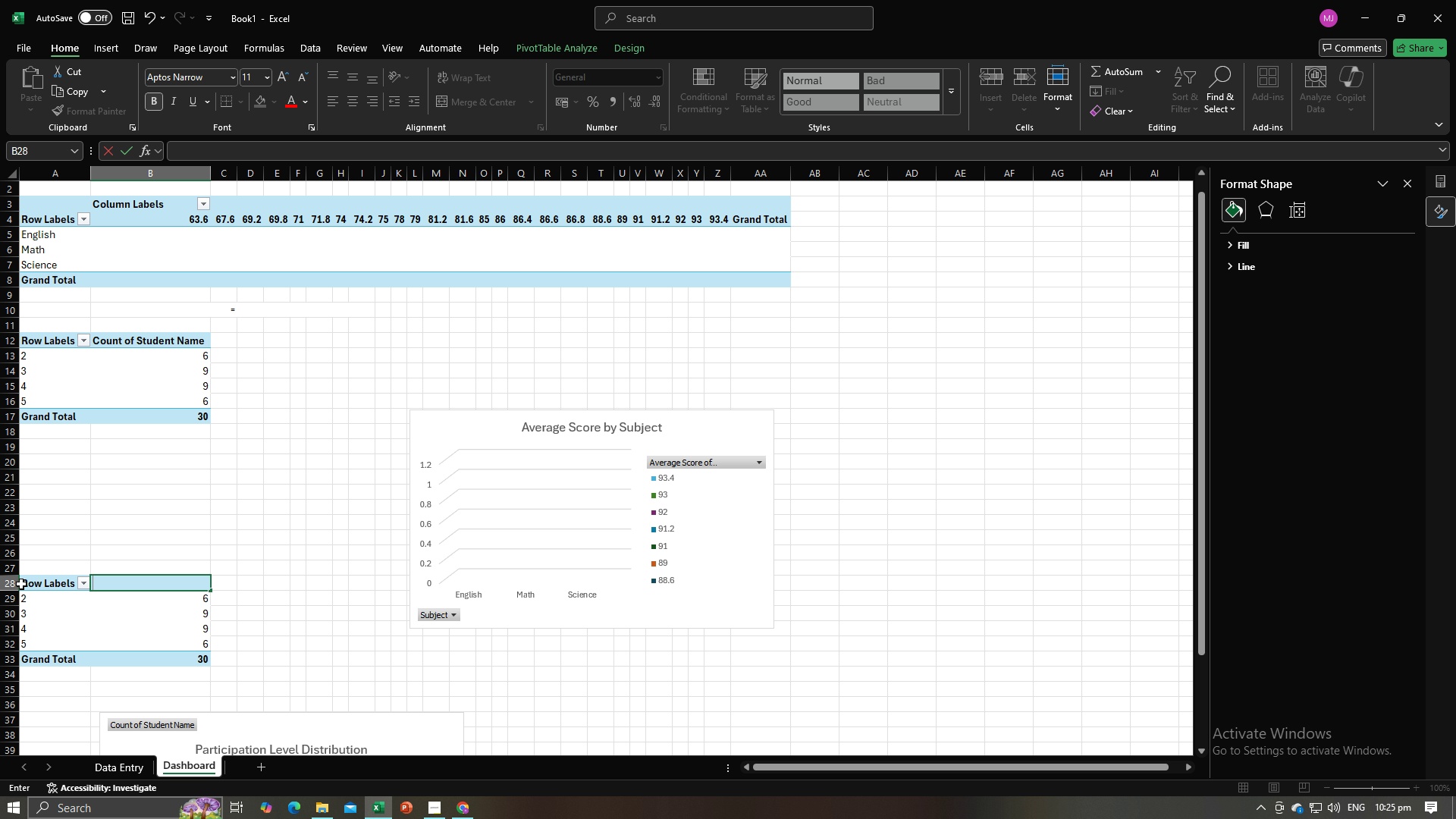 
left_click_drag(start_coordinate=[21, 589], to_coordinate=[127, 611])
 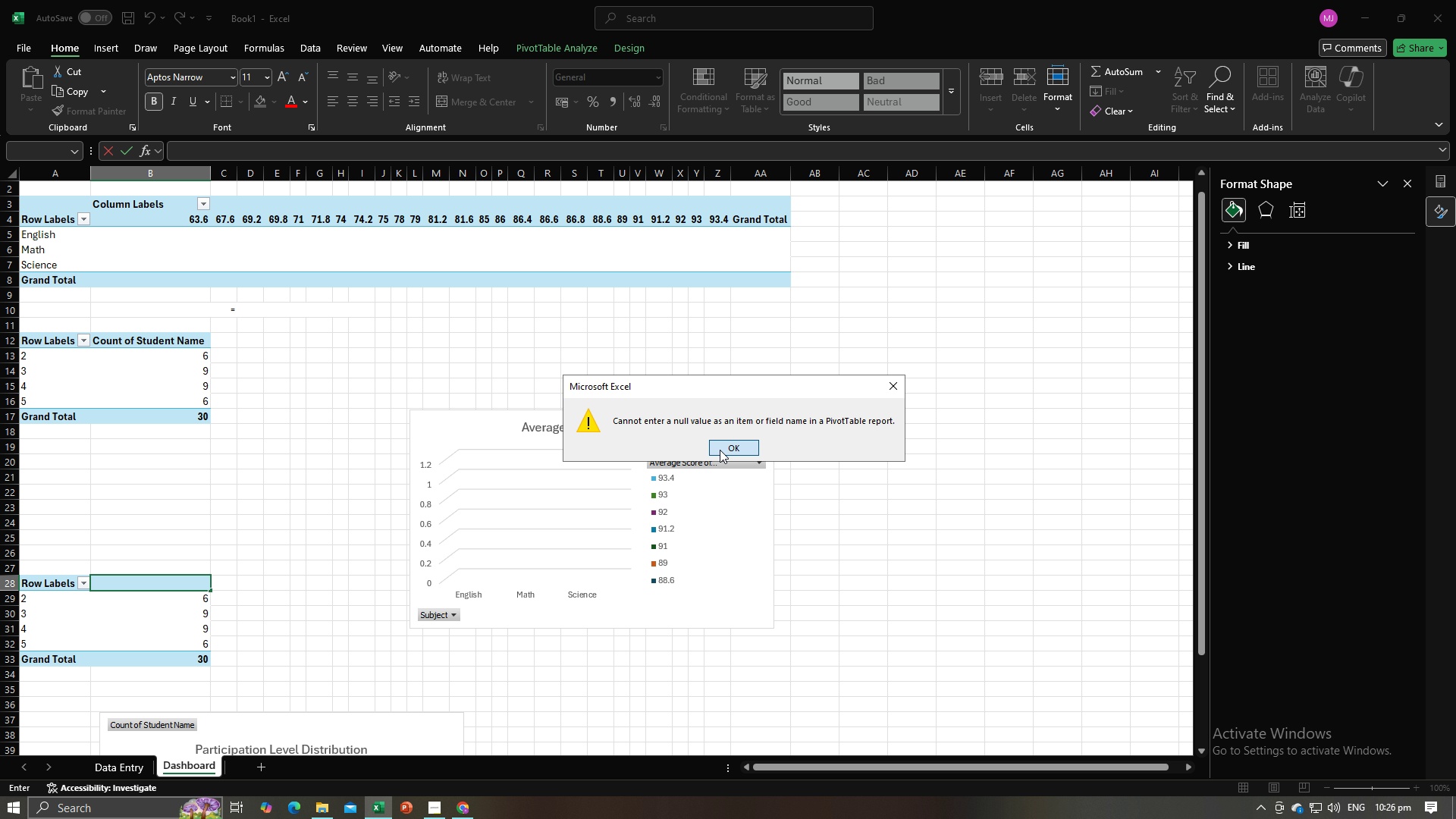 
left_click([720, 450])
 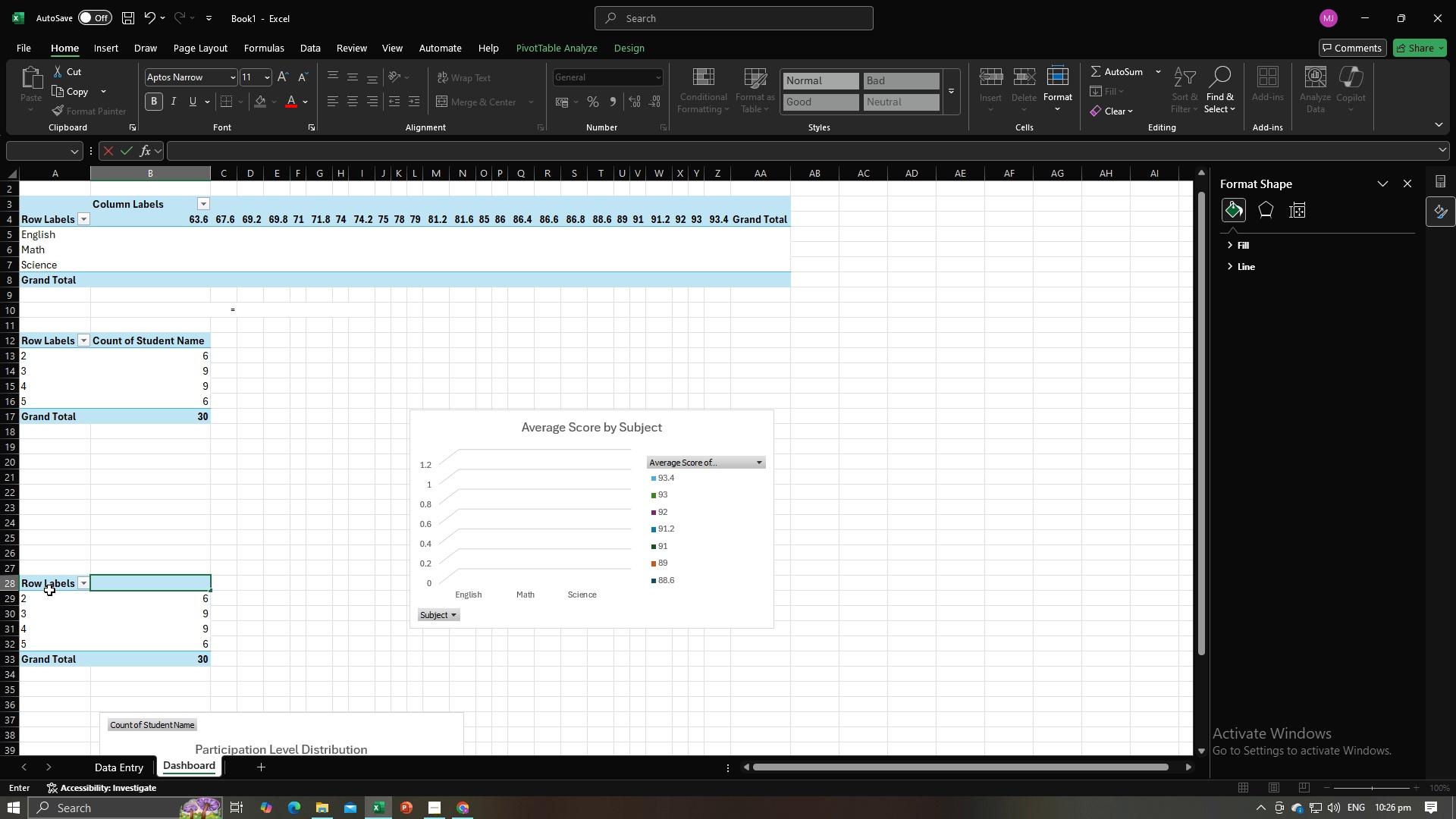 
left_click_drag(start_coordinate=[48, 588], to_coordinate=[142, 602])
 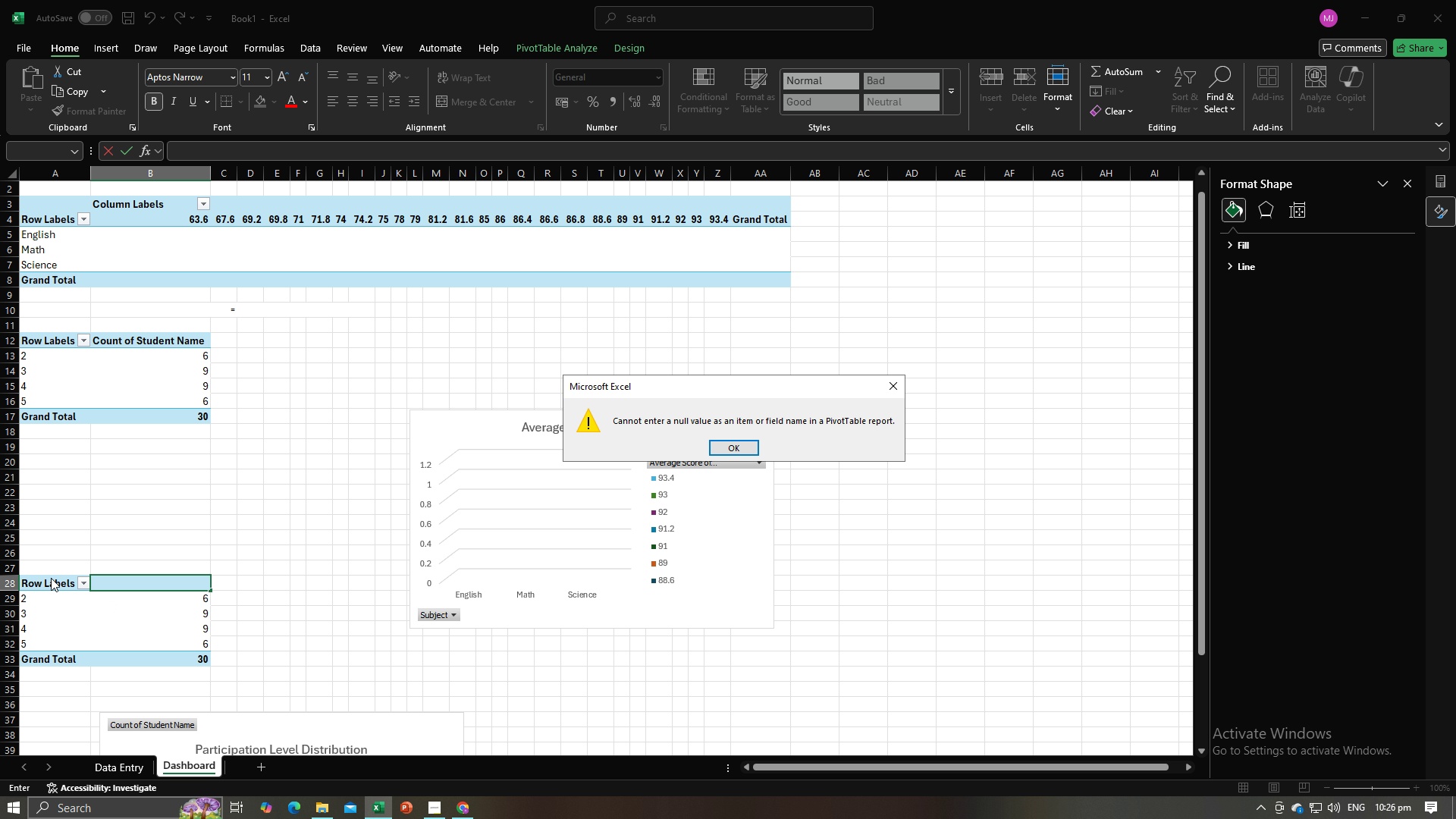 
left_click_drag(start_coordinate=[39, 577], to_coordinate=[171, 635])
 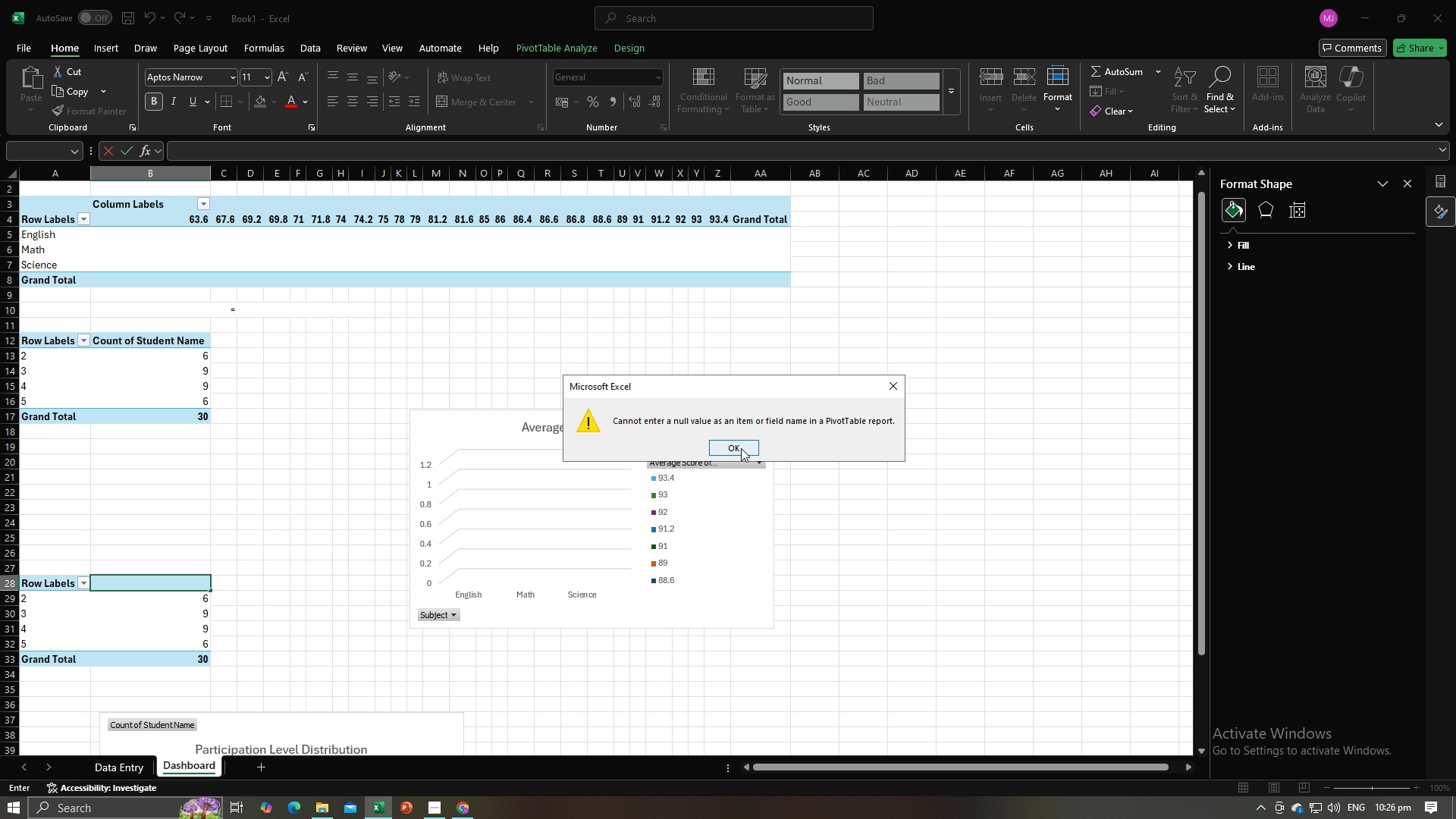 
left_click([742, 444])
 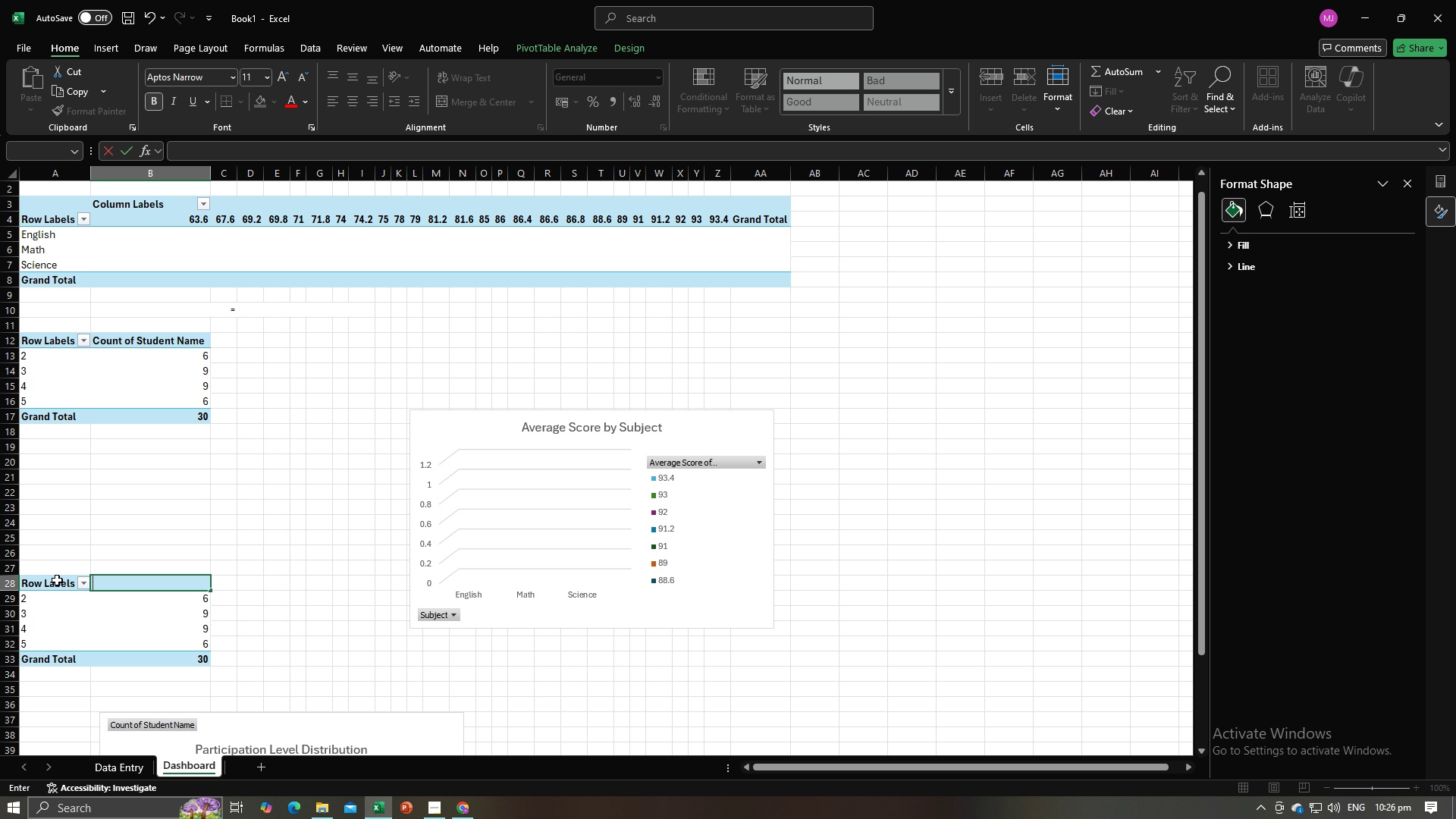 
left_click_drag(start_coordinate=[52, 583], to_coordinate=[158, 630])
 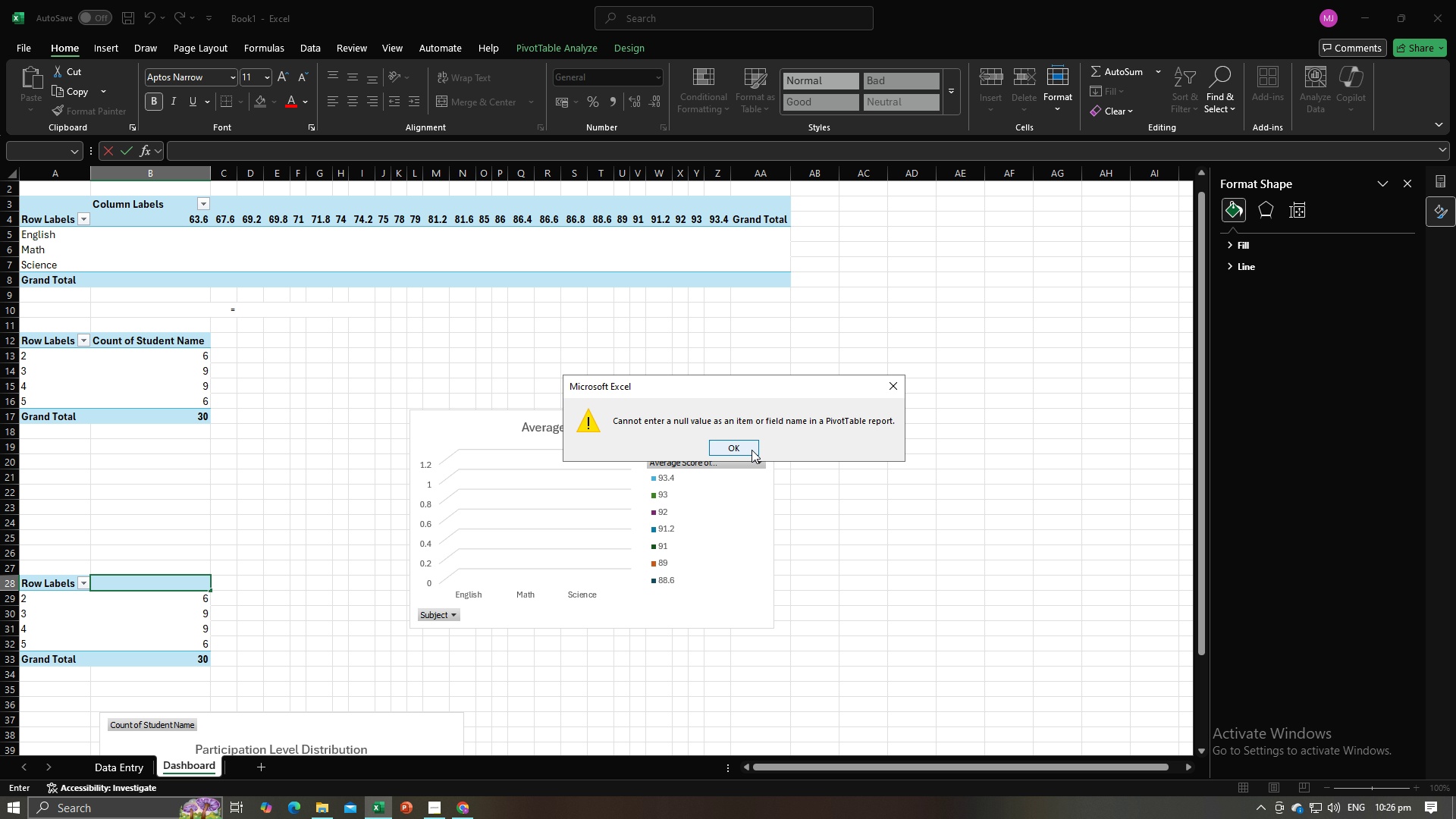 
left_click([746, 450])
 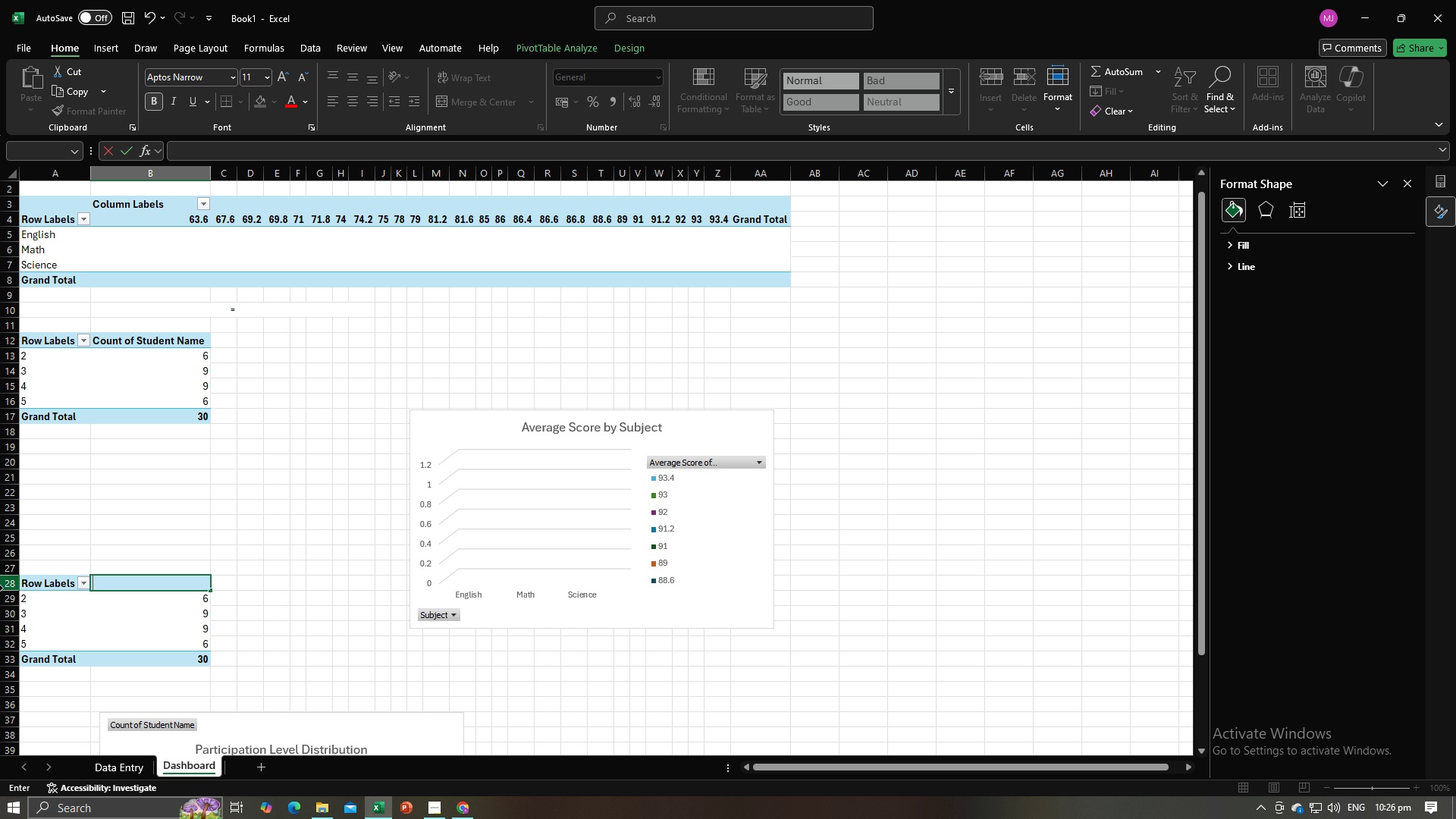 
left_click_drag(start_coordinate=[5, 584], to_coordinate=[13, 661])
 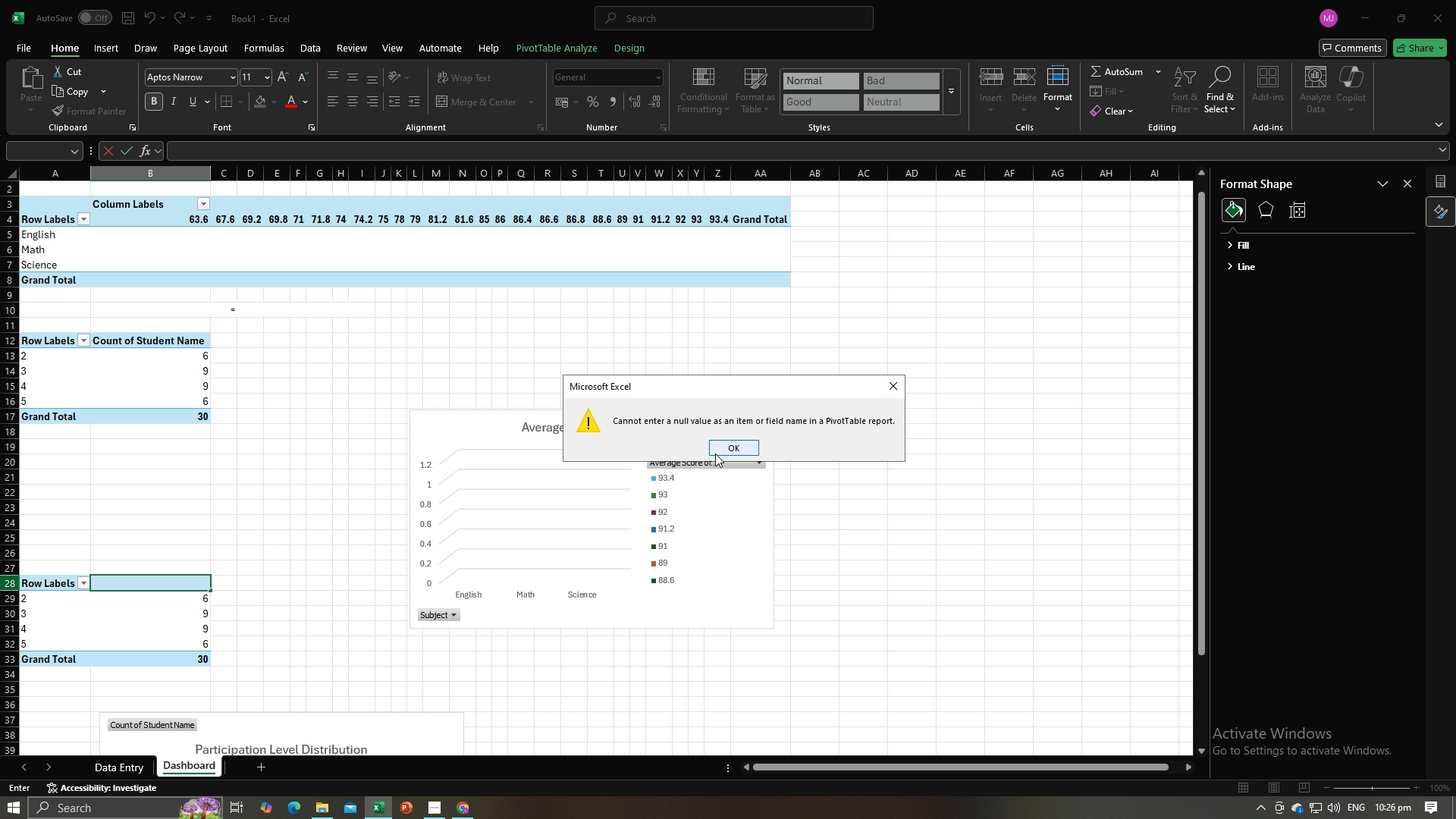 
left_click([723, 449])
 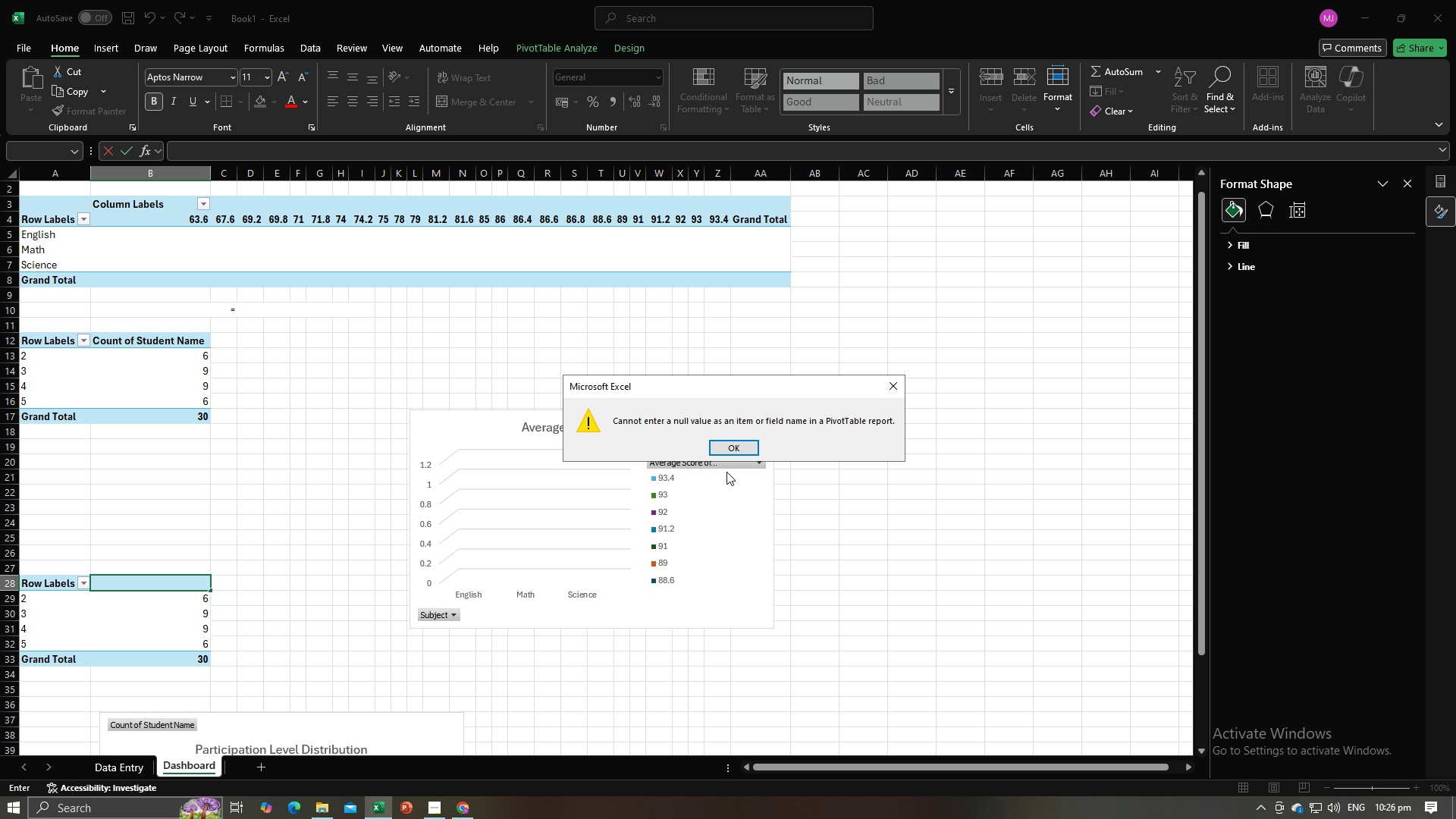 
left_click([745, 450])
 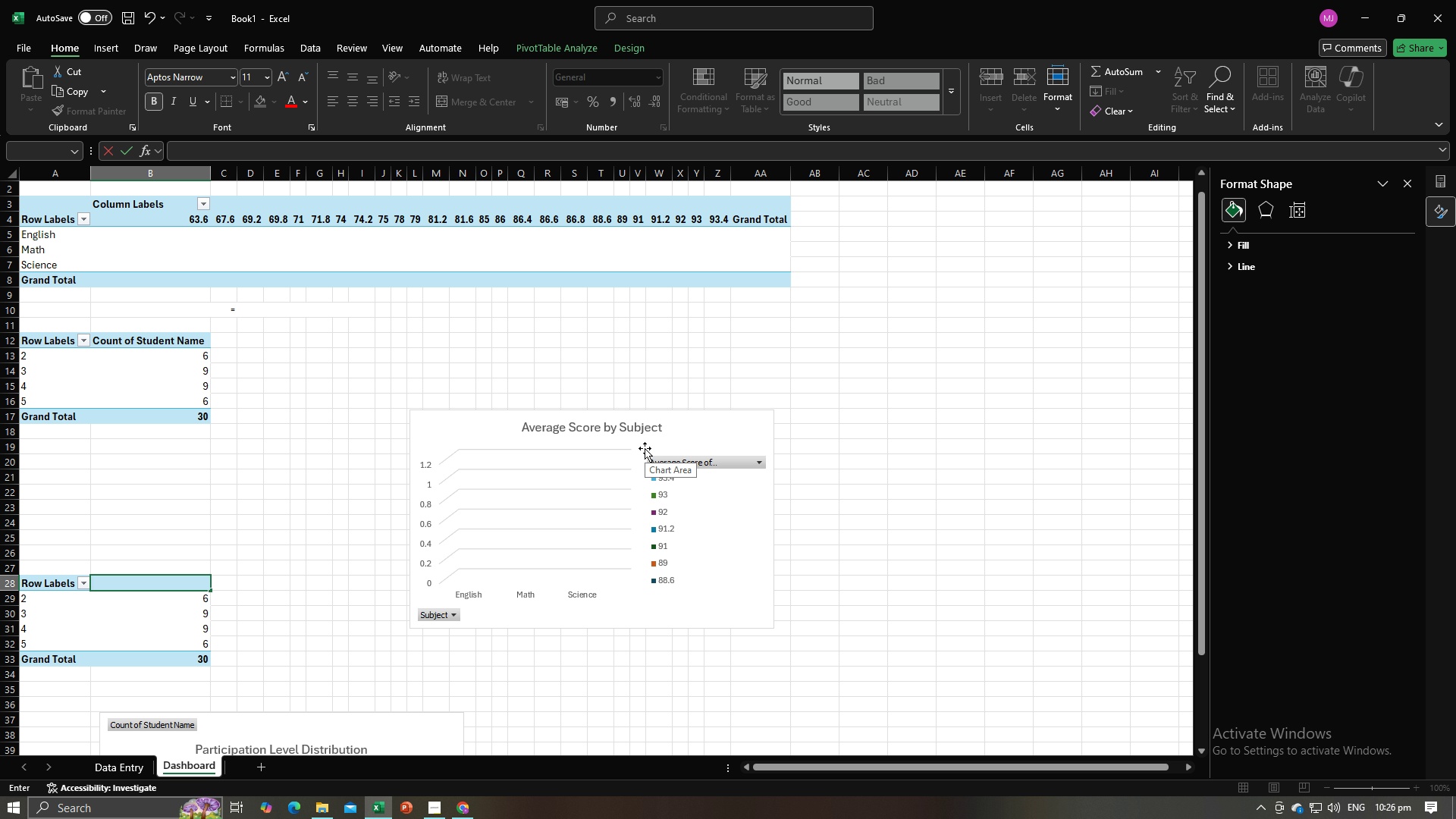 
key(Enter)
 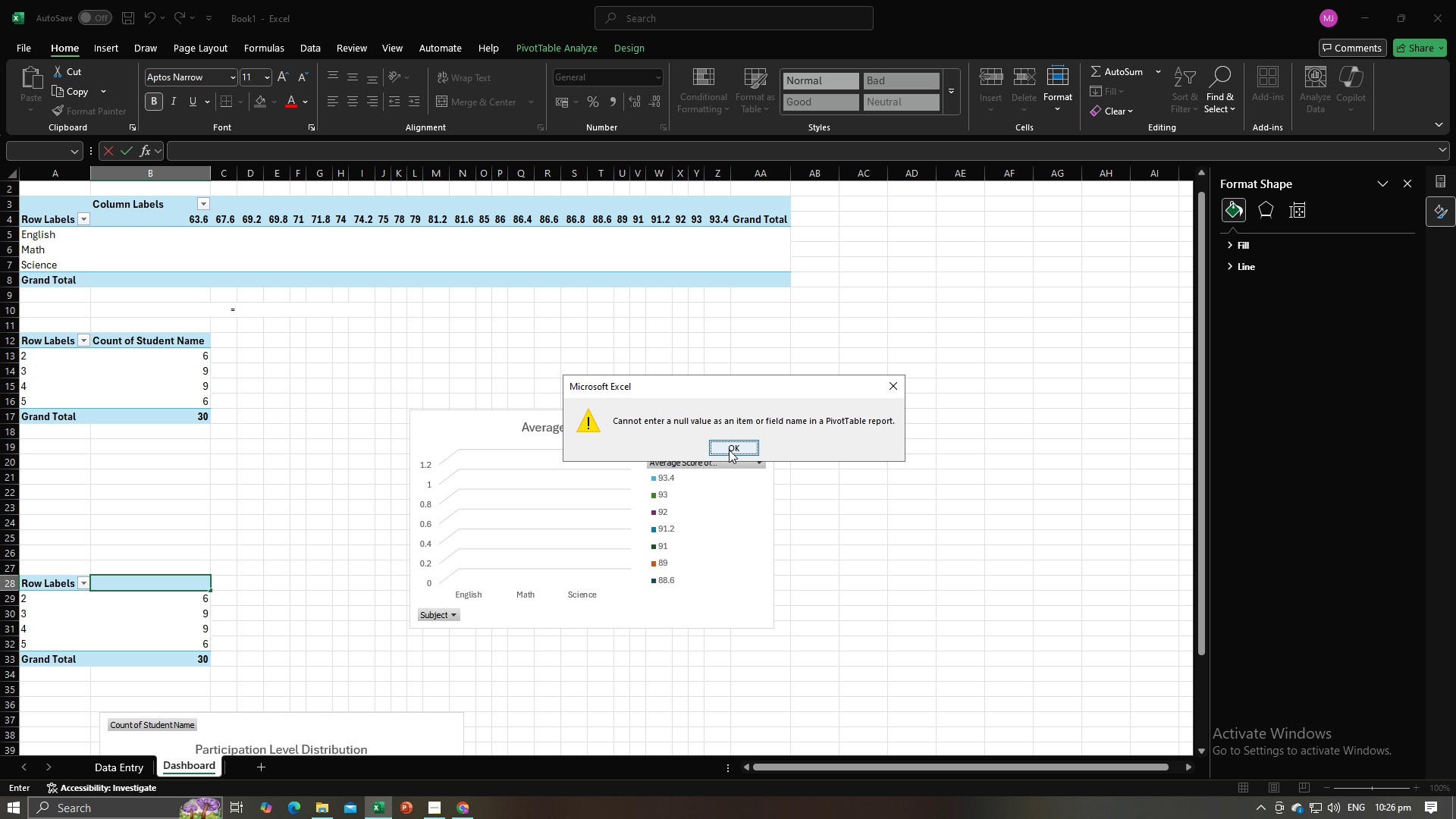 
left_click([730, 452])
 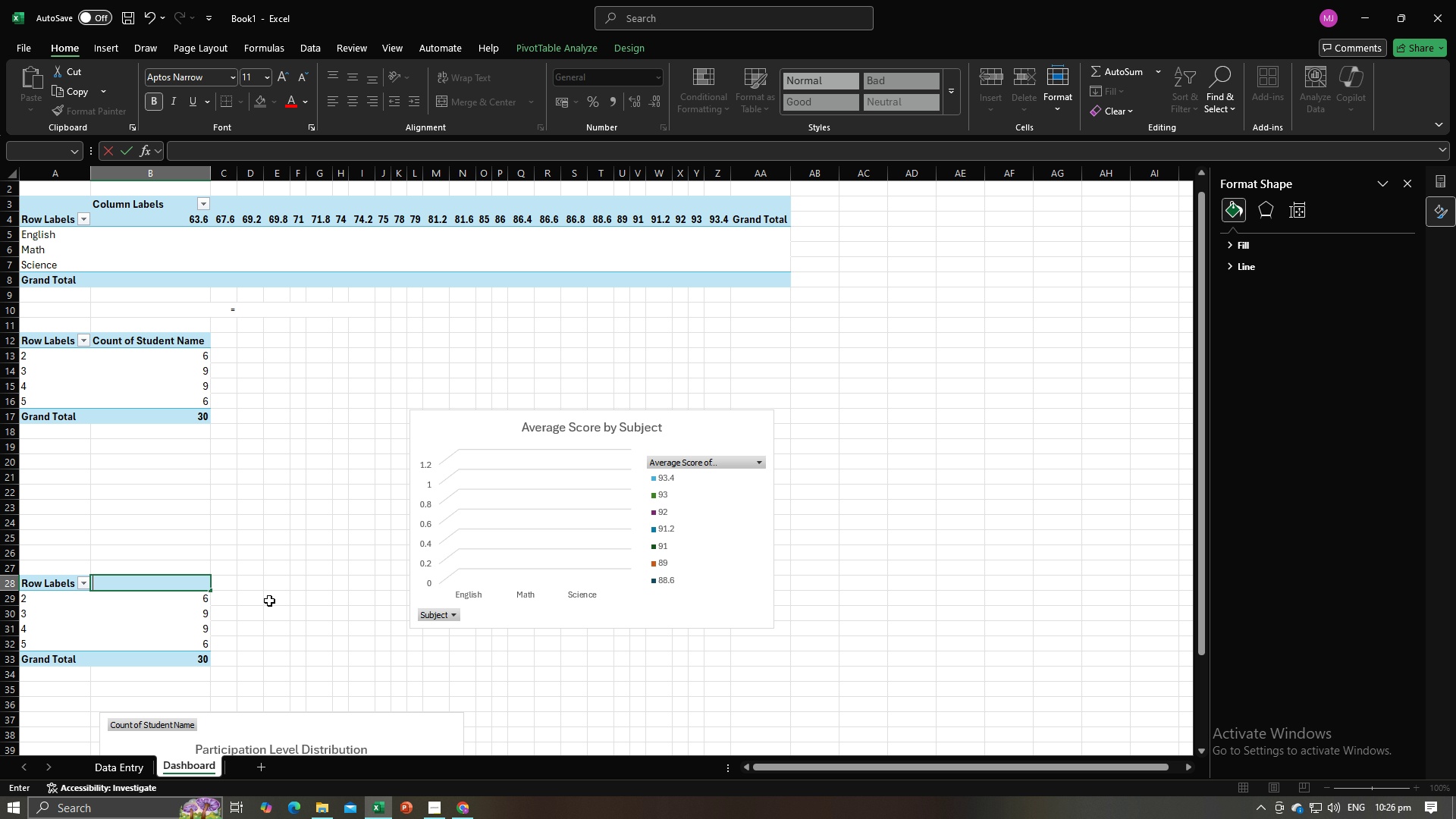 
type(dsd)
 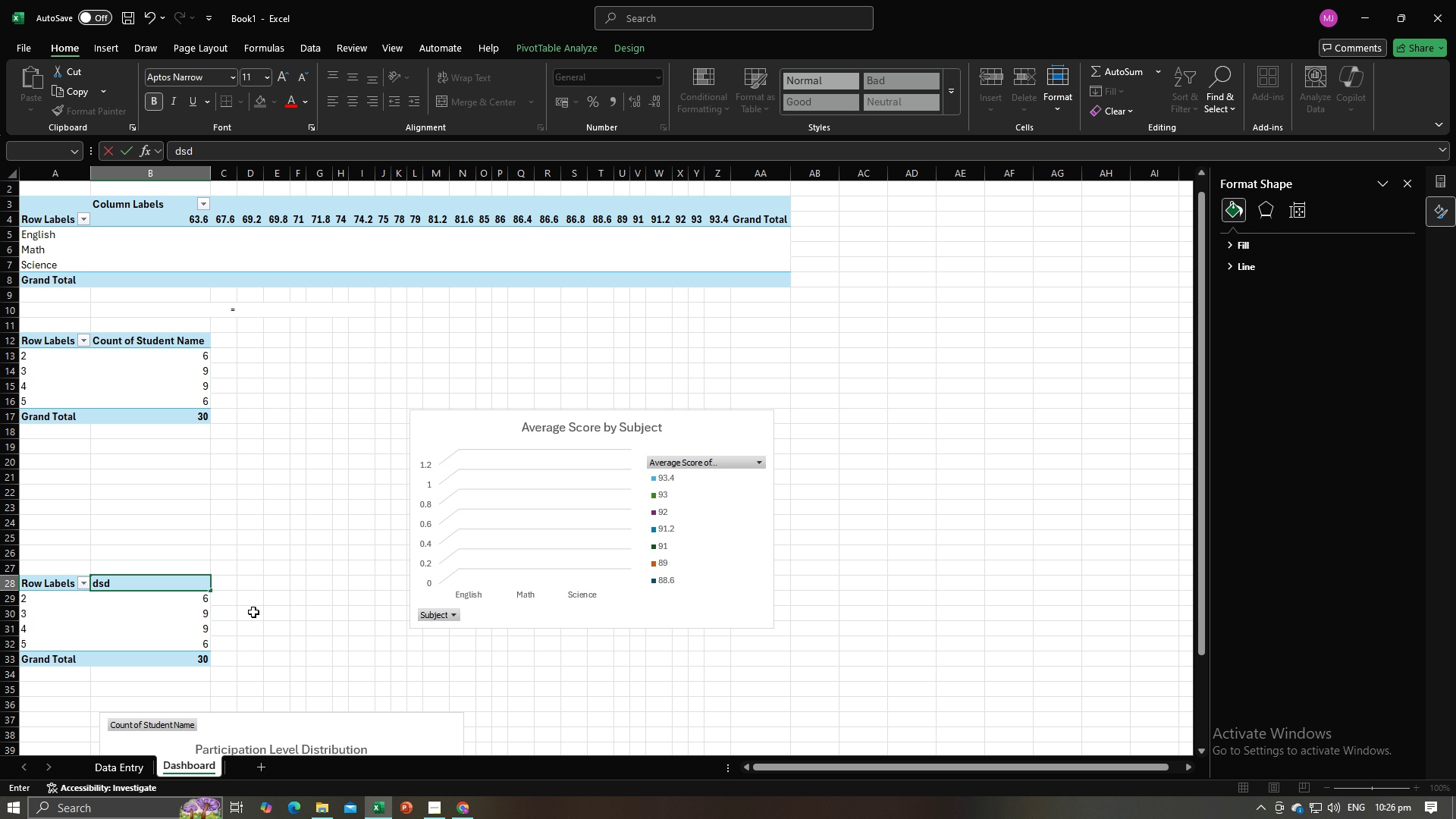 
key(Enter)
 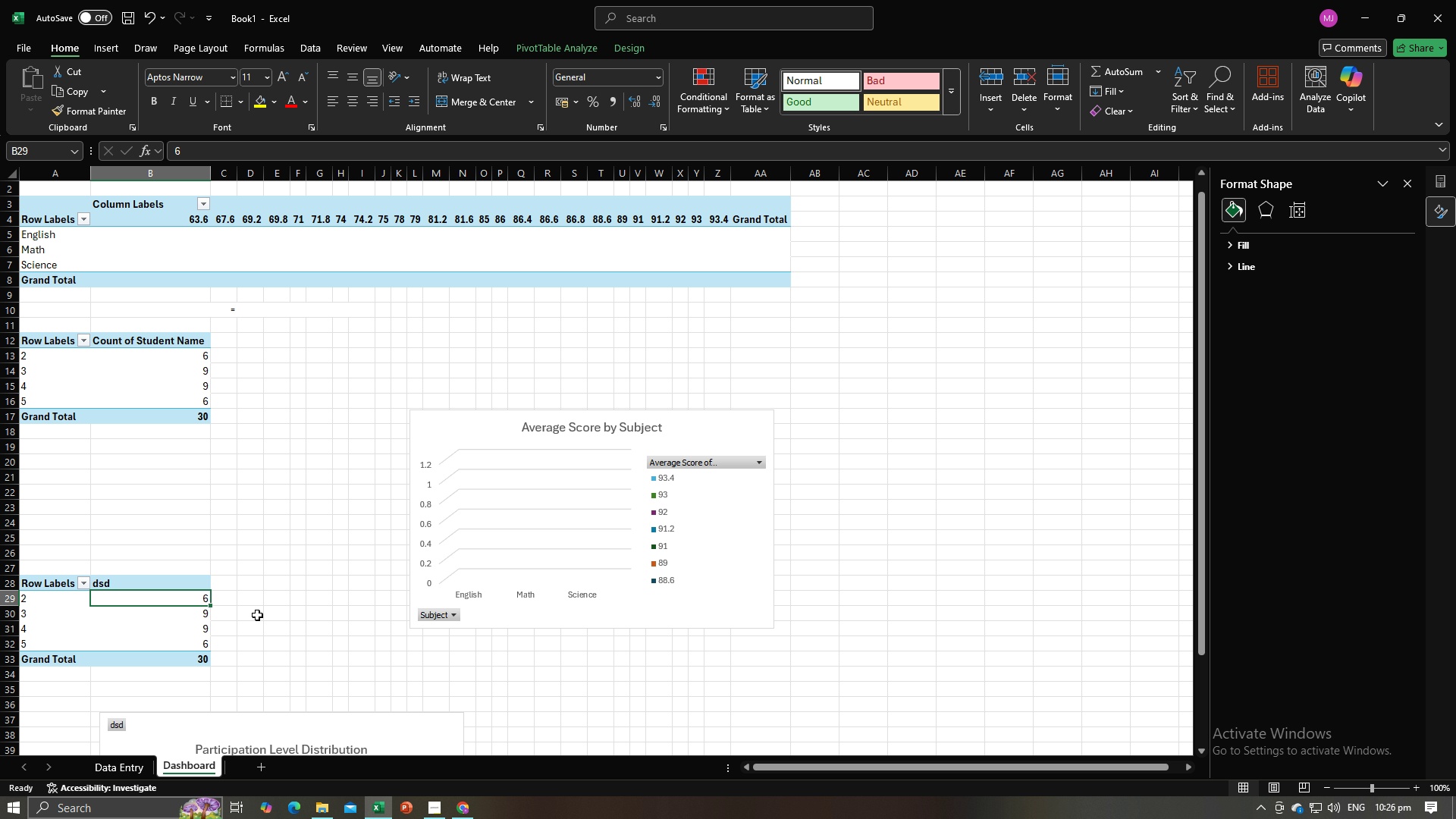 
left_click([257, 615])
 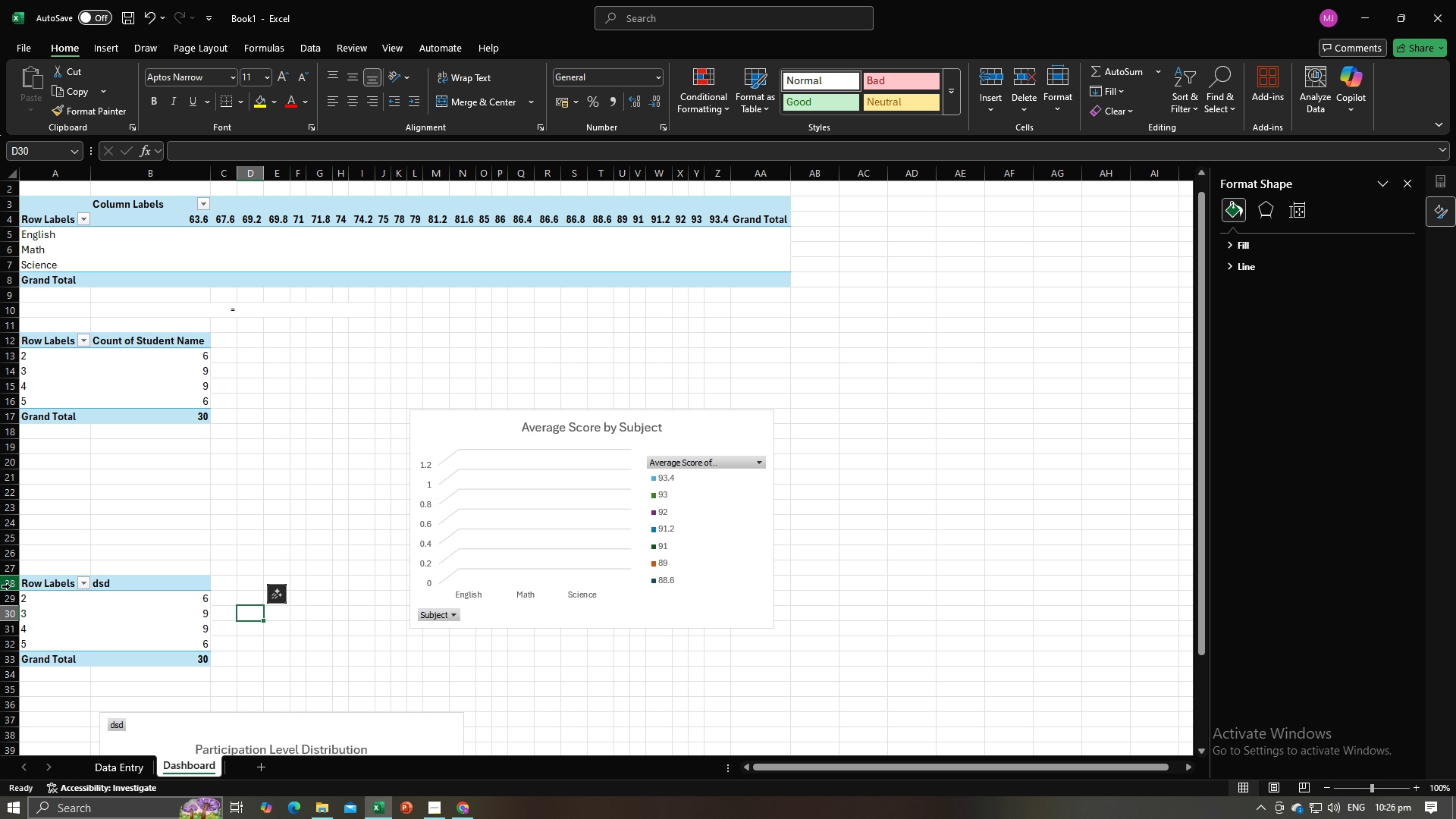 
left_click([10, 586])
 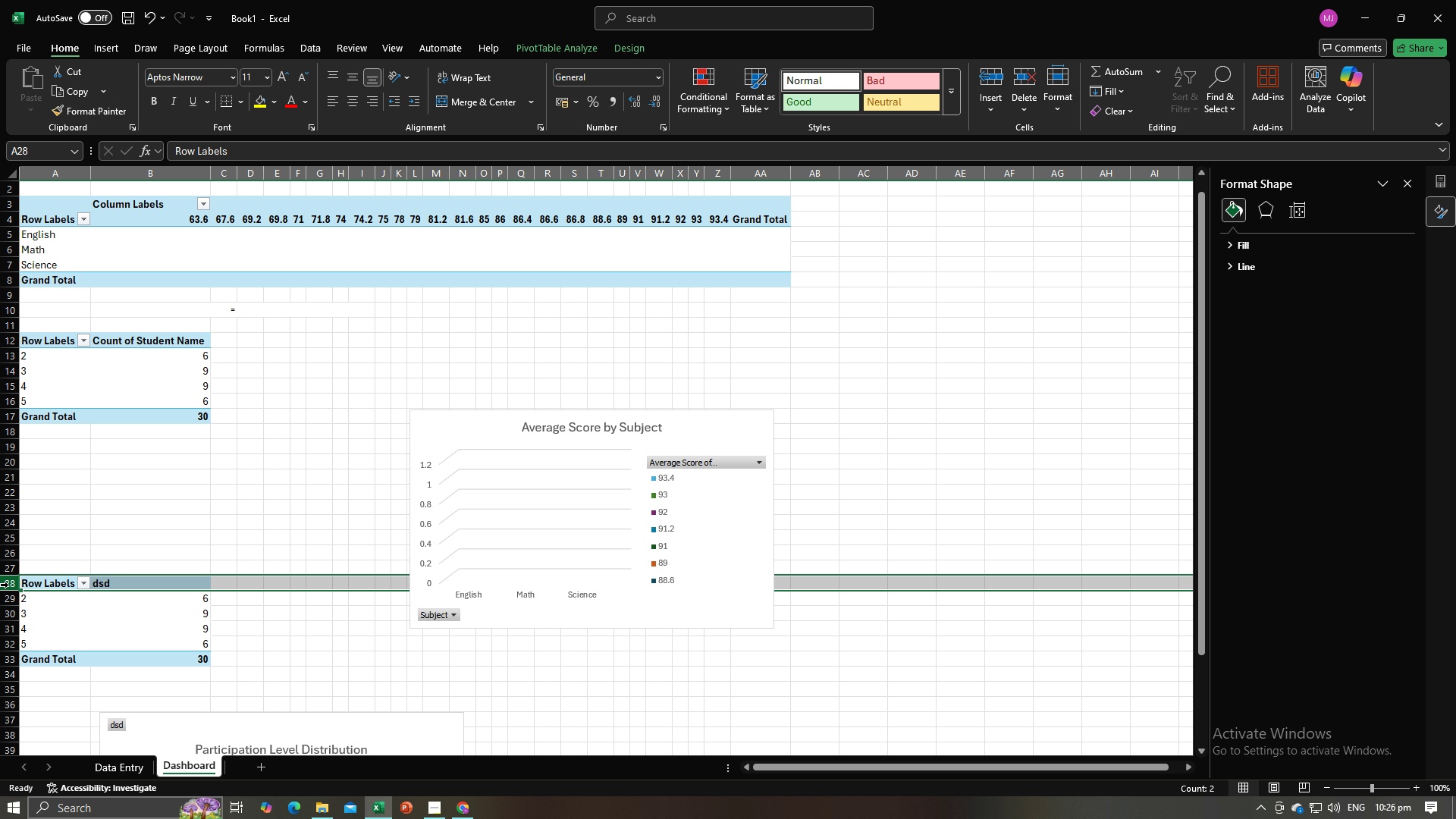 
left_click_drag(start_coordinate=[9, 585], to_coordinate=[13, 661])
 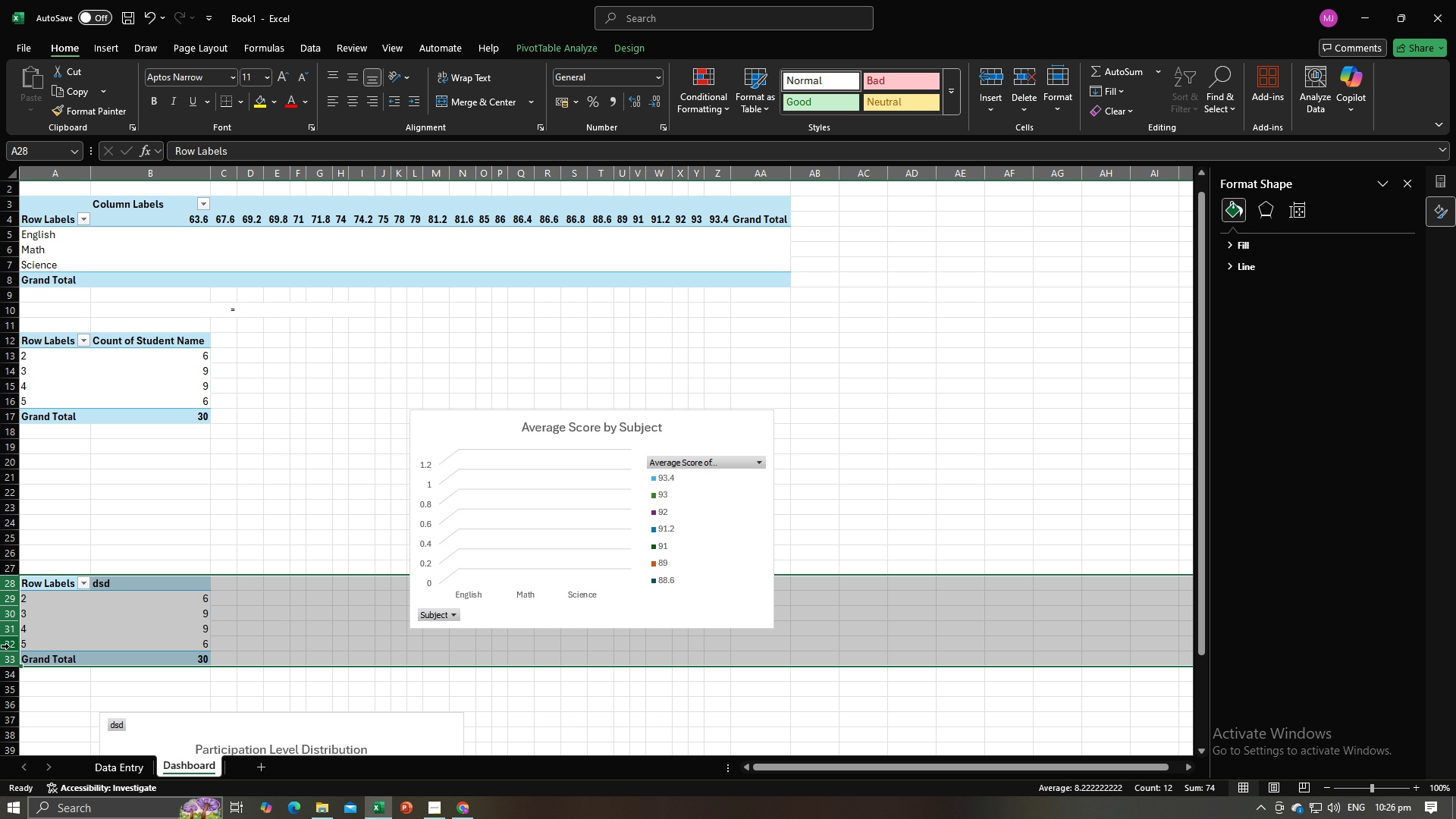 
right_click([9, 646])
 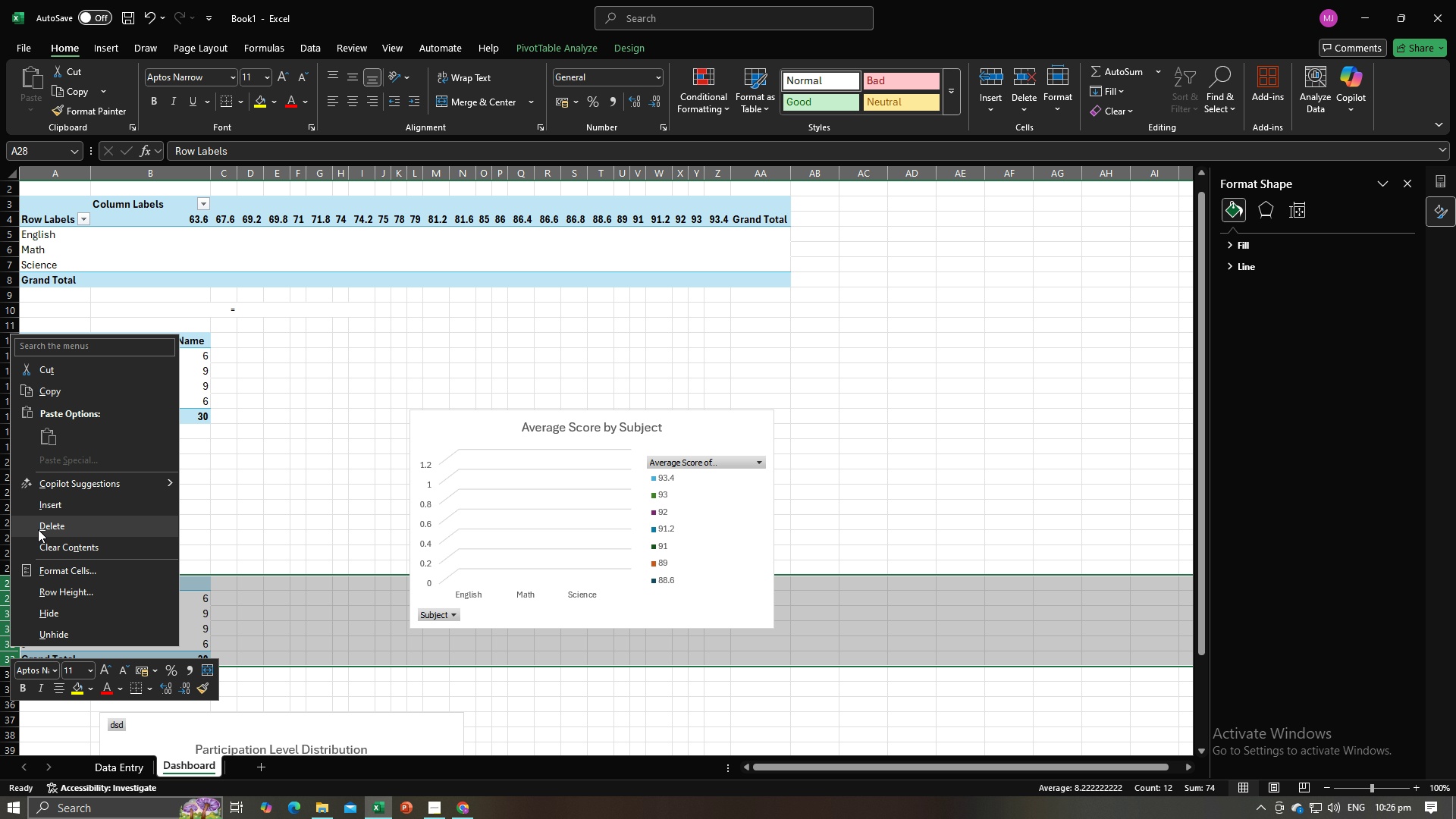 
left_click([38, 529])
 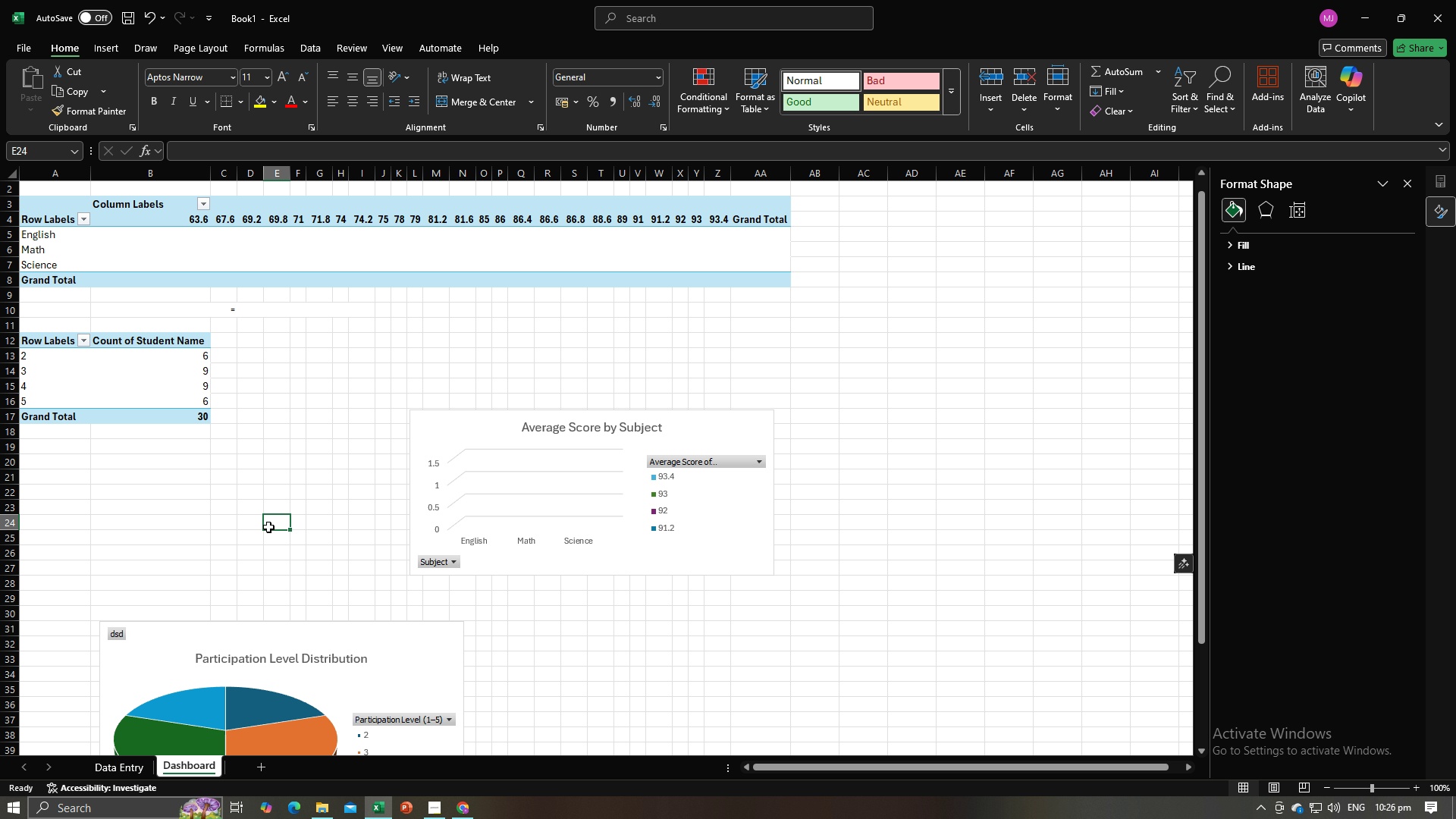 
left_click([268, 527])
 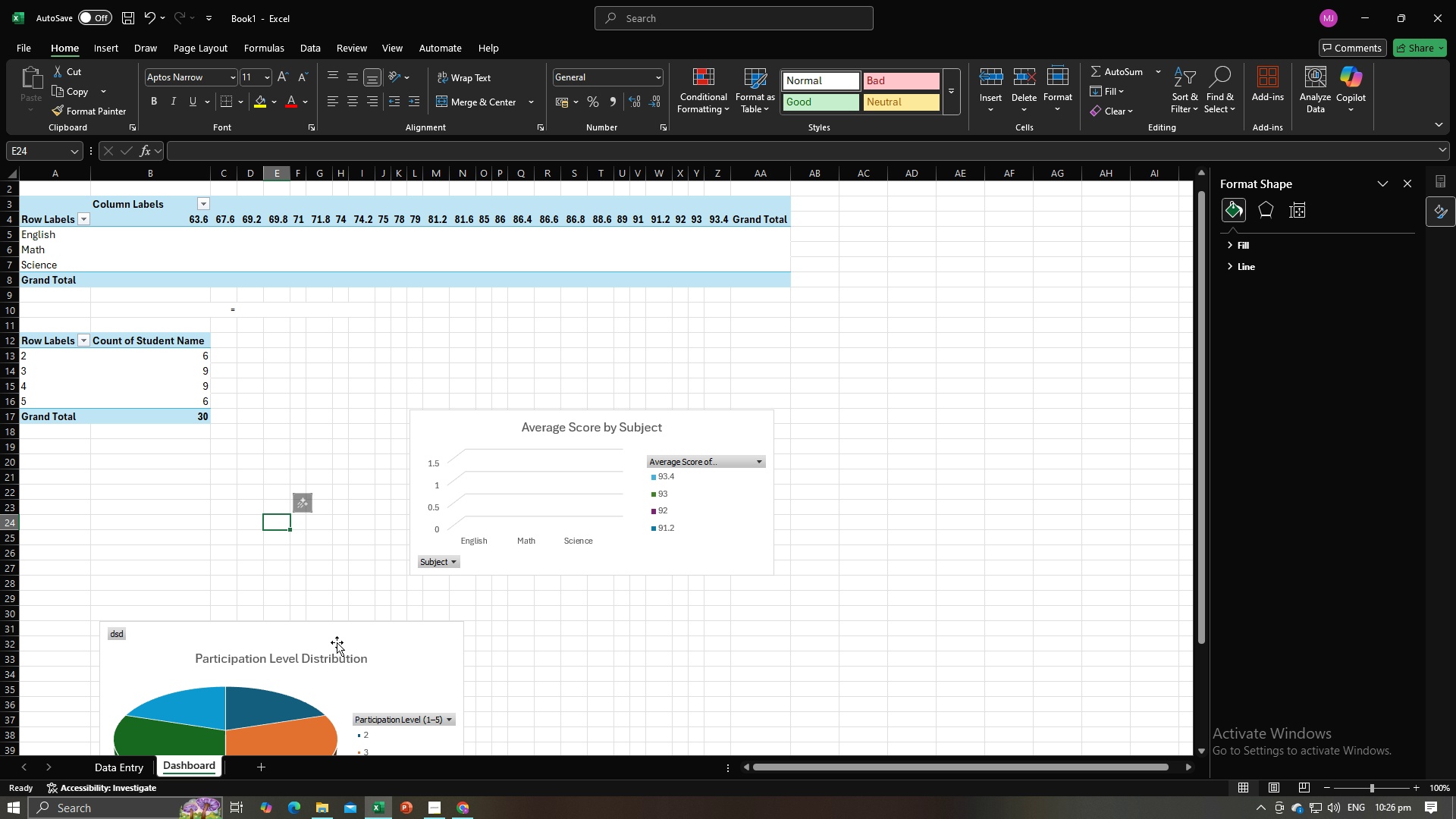 
left_click([340, 643])
 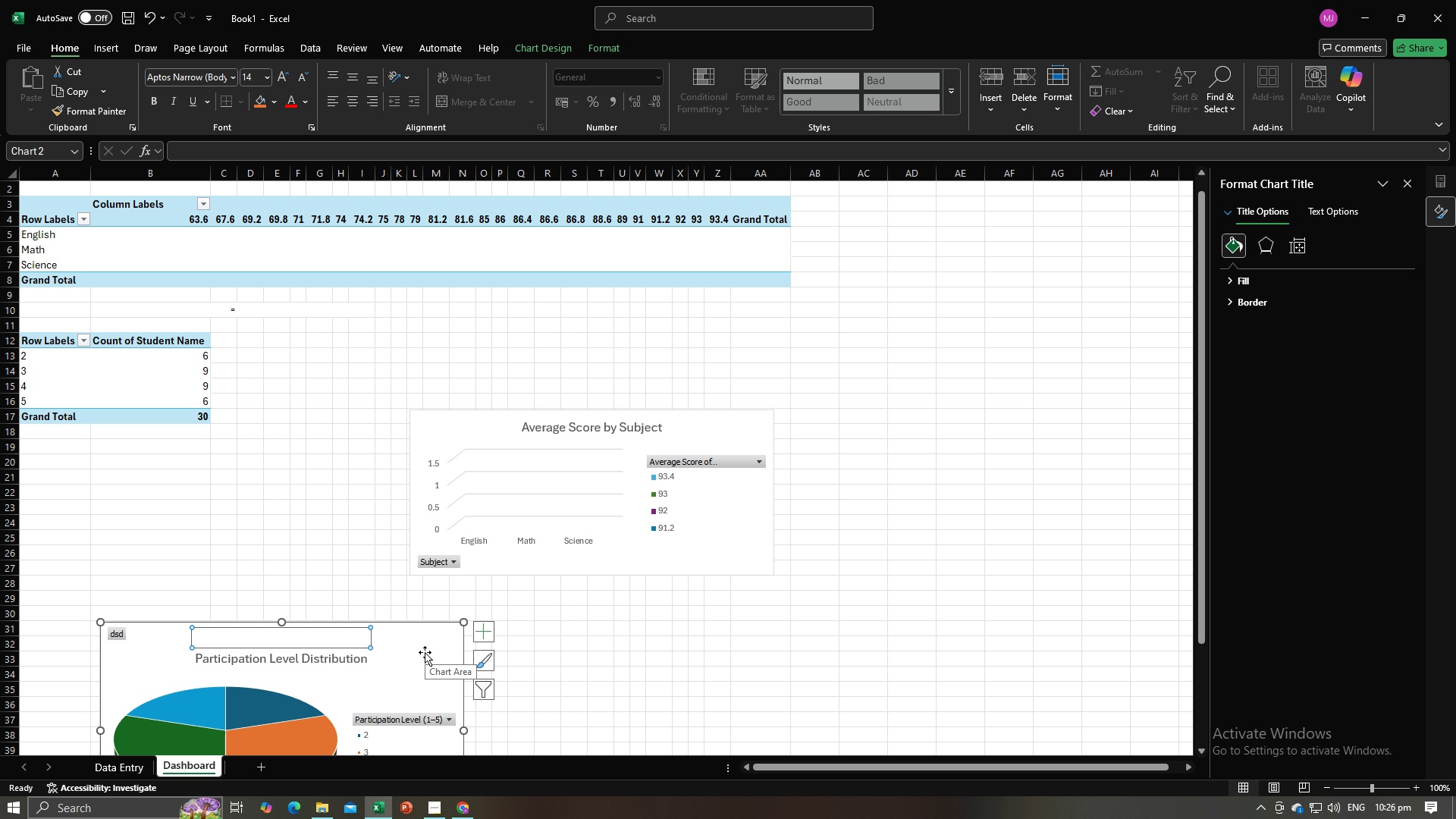 
left_click([428, 650])
 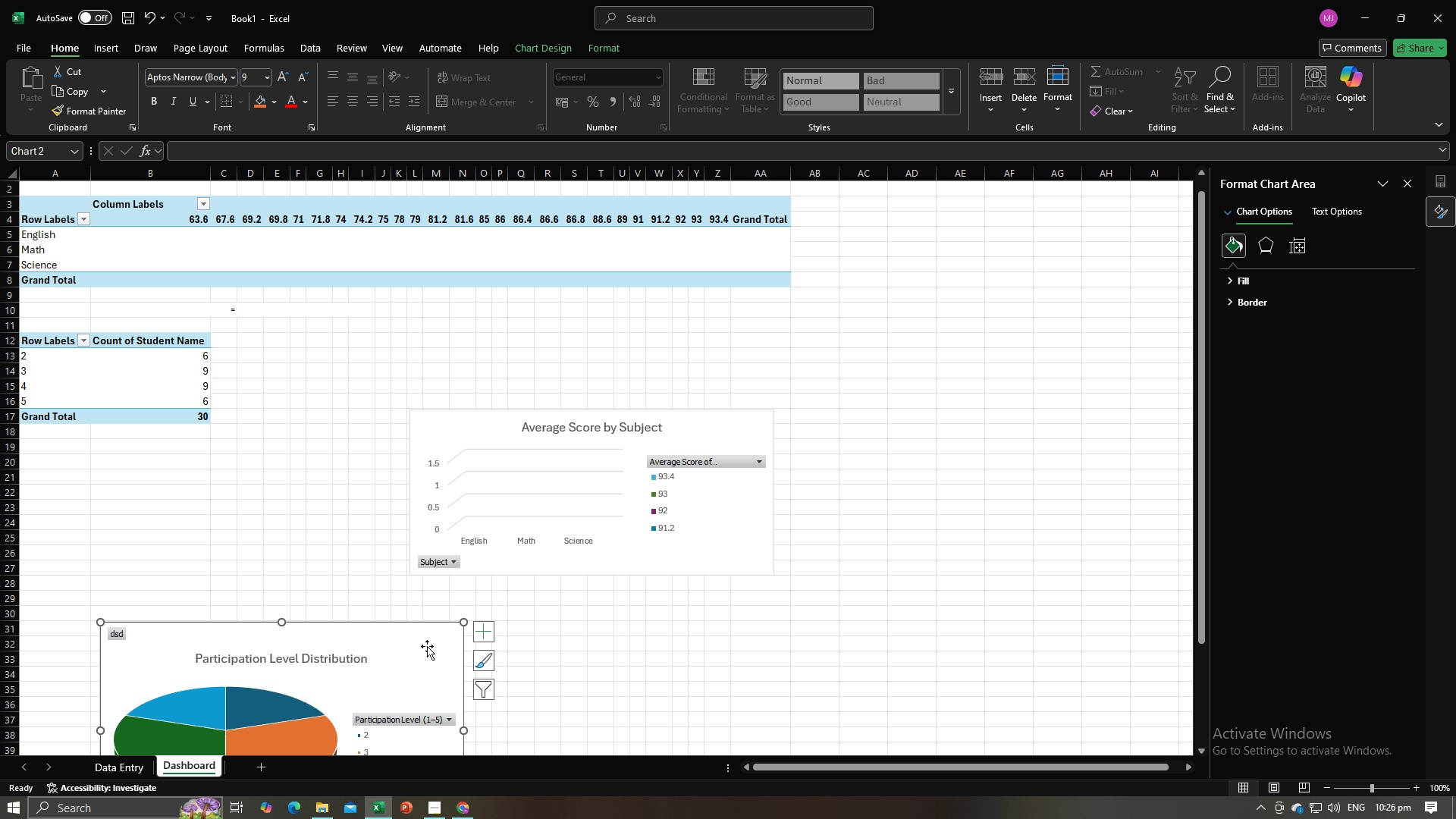 
left_click_drag(start_coordinate=[426, 646], to_coordinate=[751, 592])
 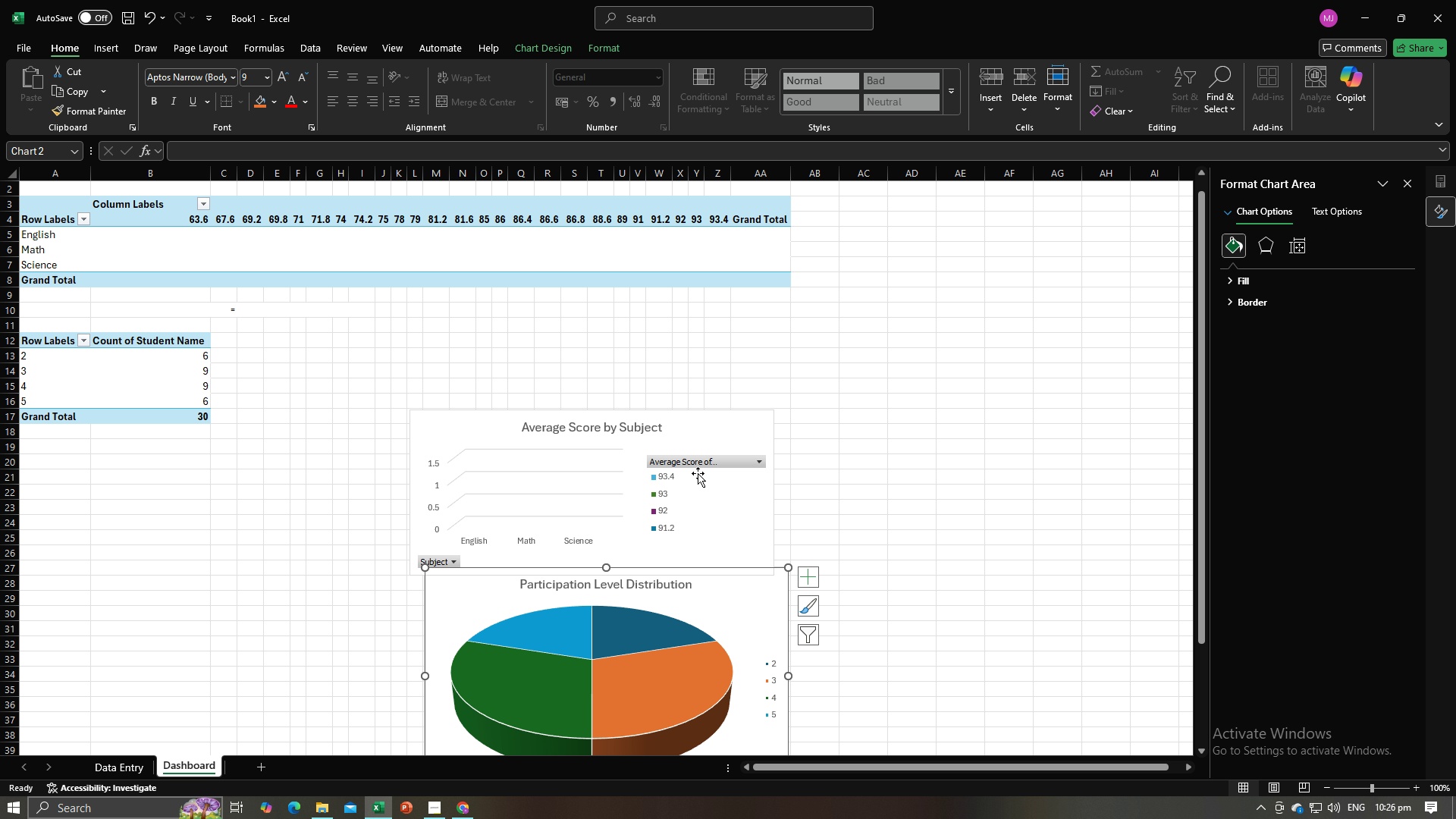 
left_click_drag(start_coordinate=[720, 427], to_coordinate=[350, 573])
 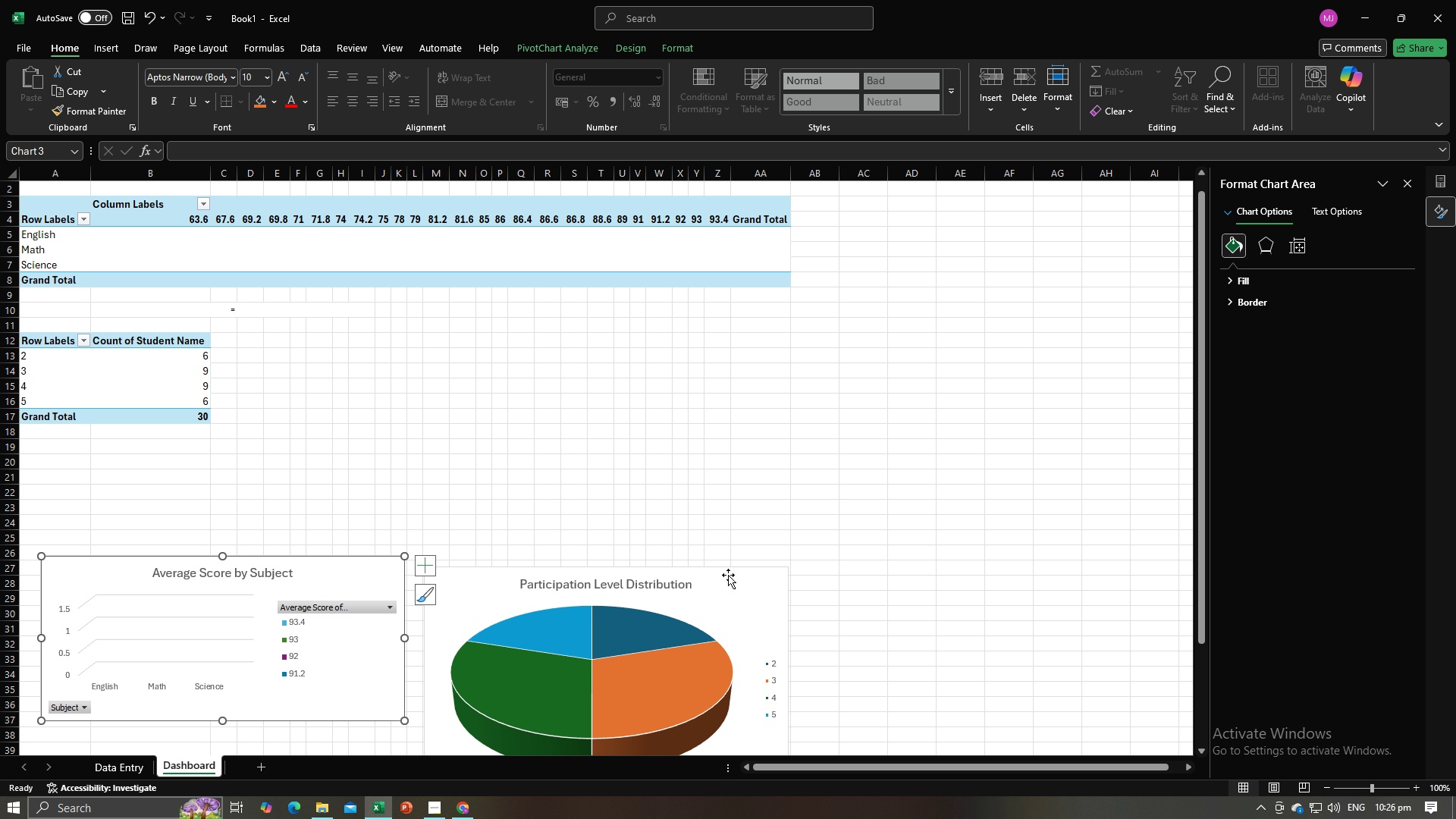 
left_click_drag(start_coordinate=[739, 585], to_coordinate=[781, 563])
 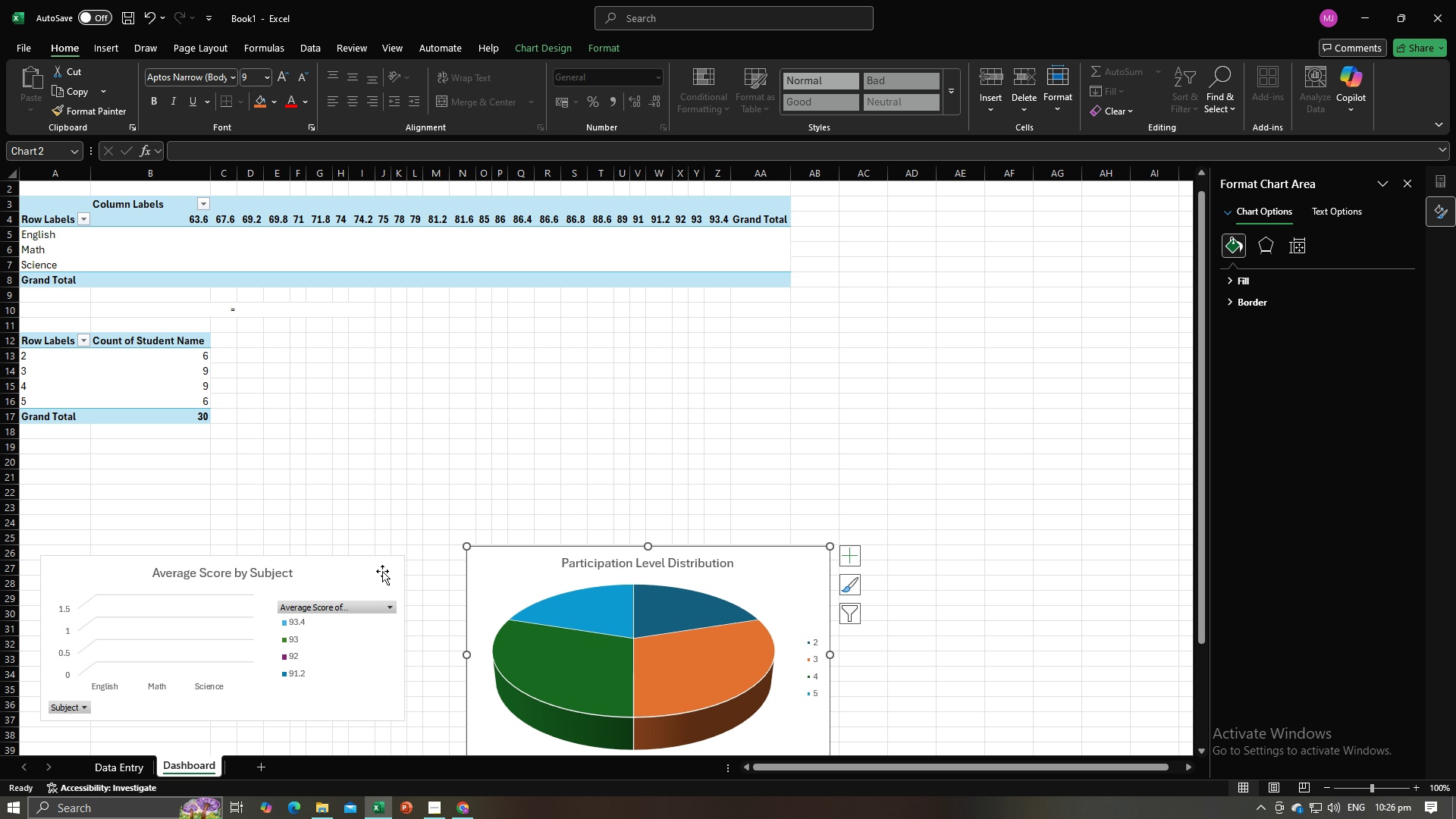 
left_click_drag(start_coordinate=[381, 571], to_coordinate=[387, 561])
 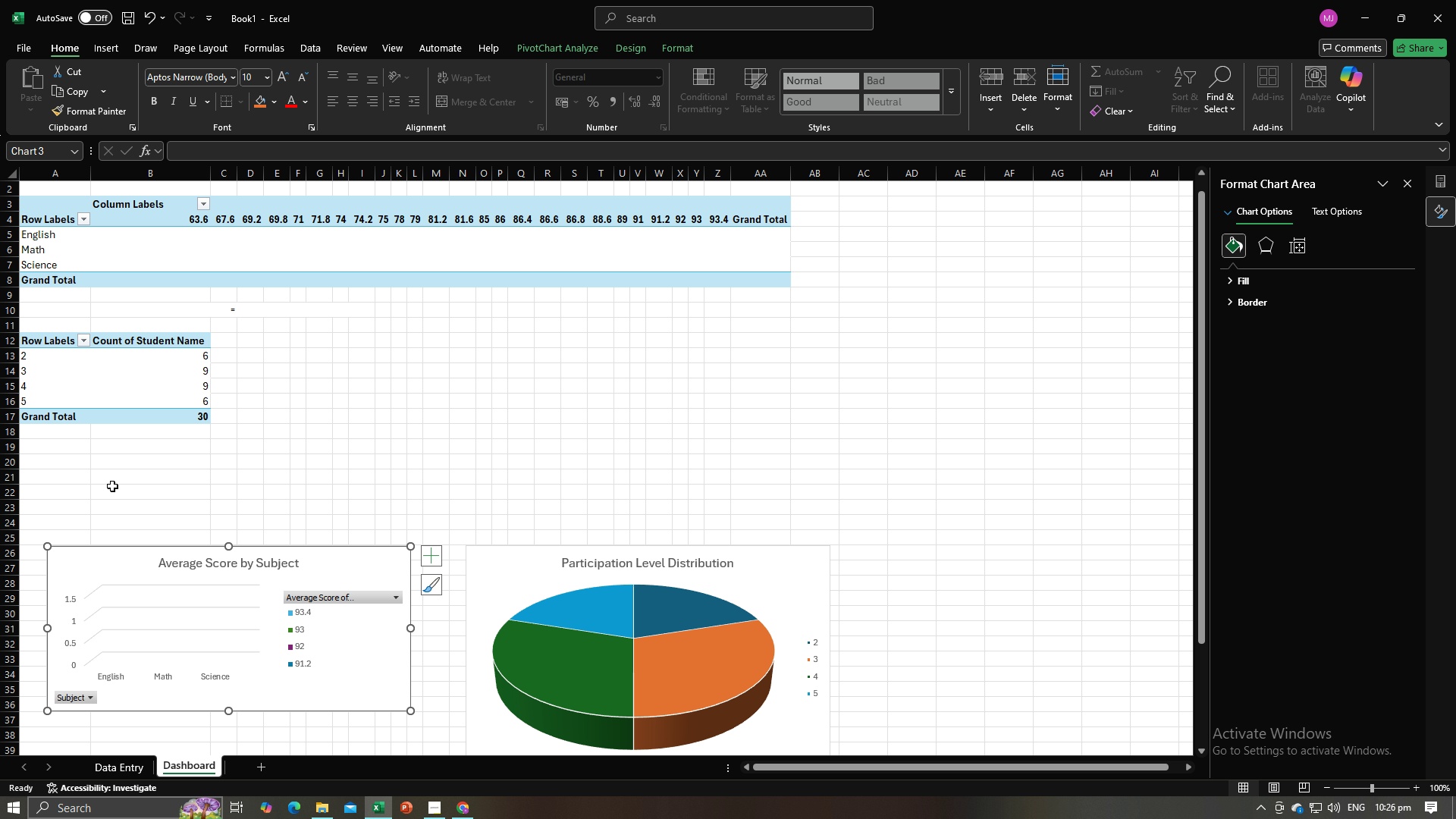 
left_click([117, 483])
 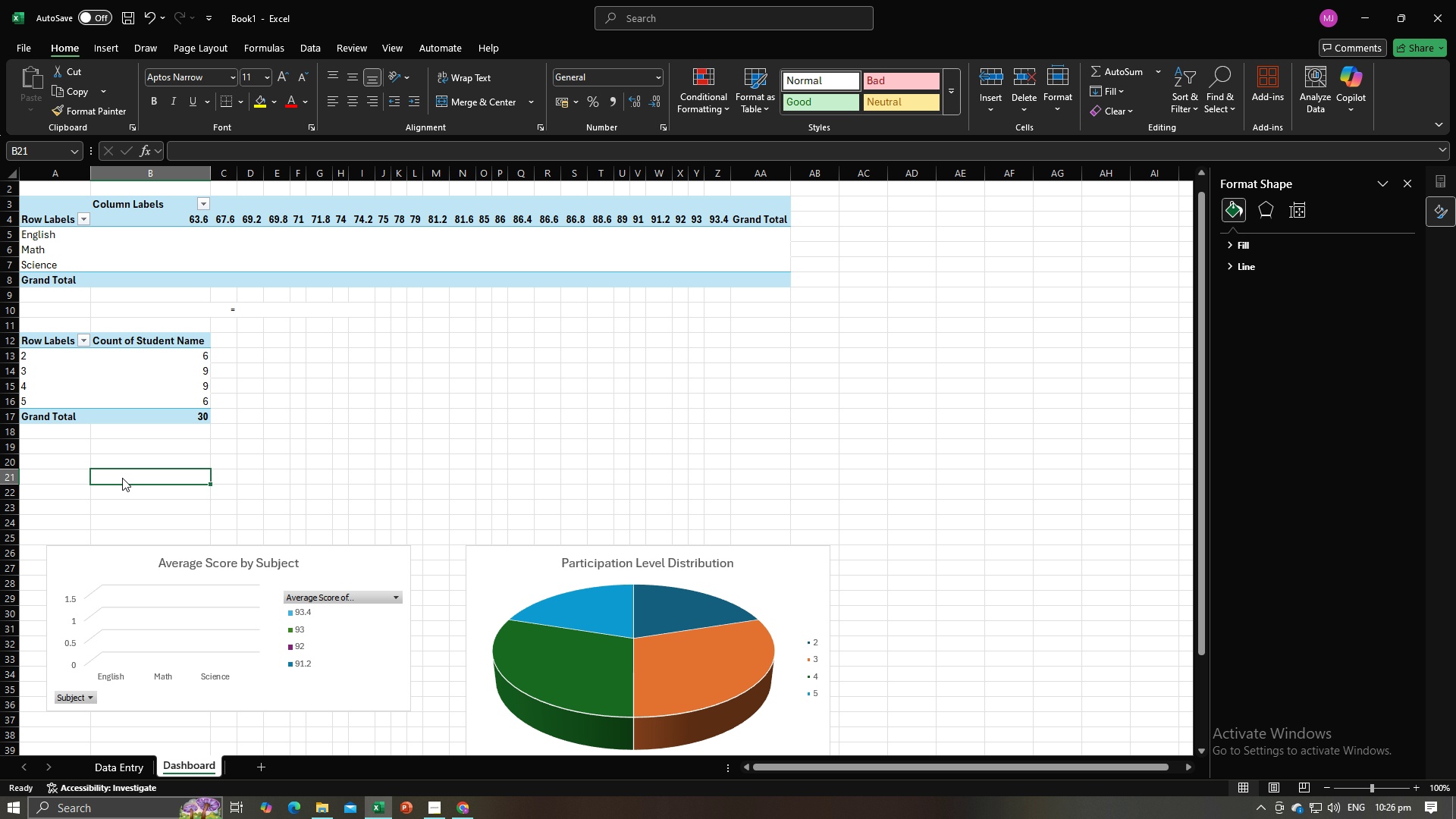 
key(Alt+AltLeft)
 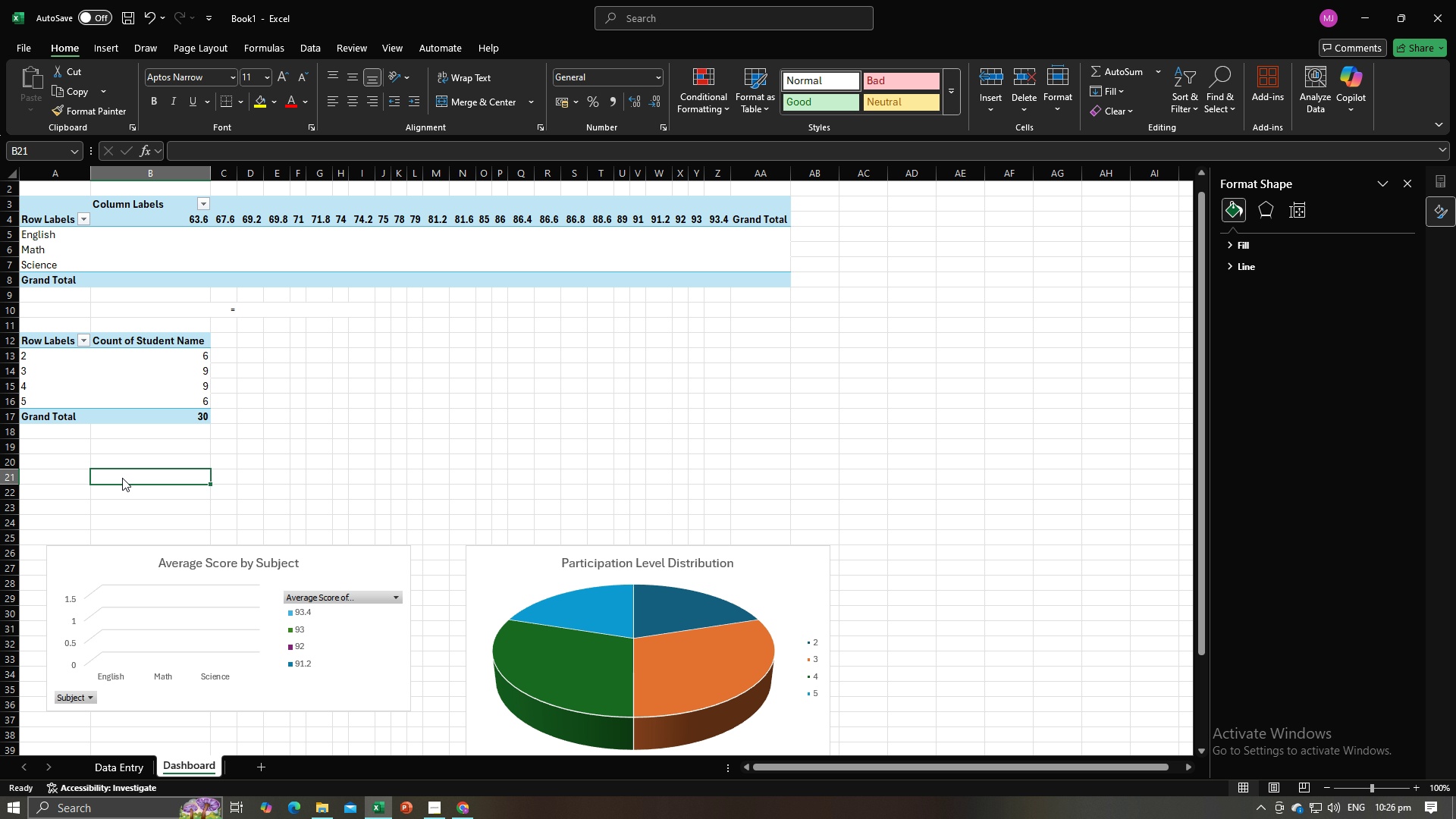 
key(Alt+Tab)
 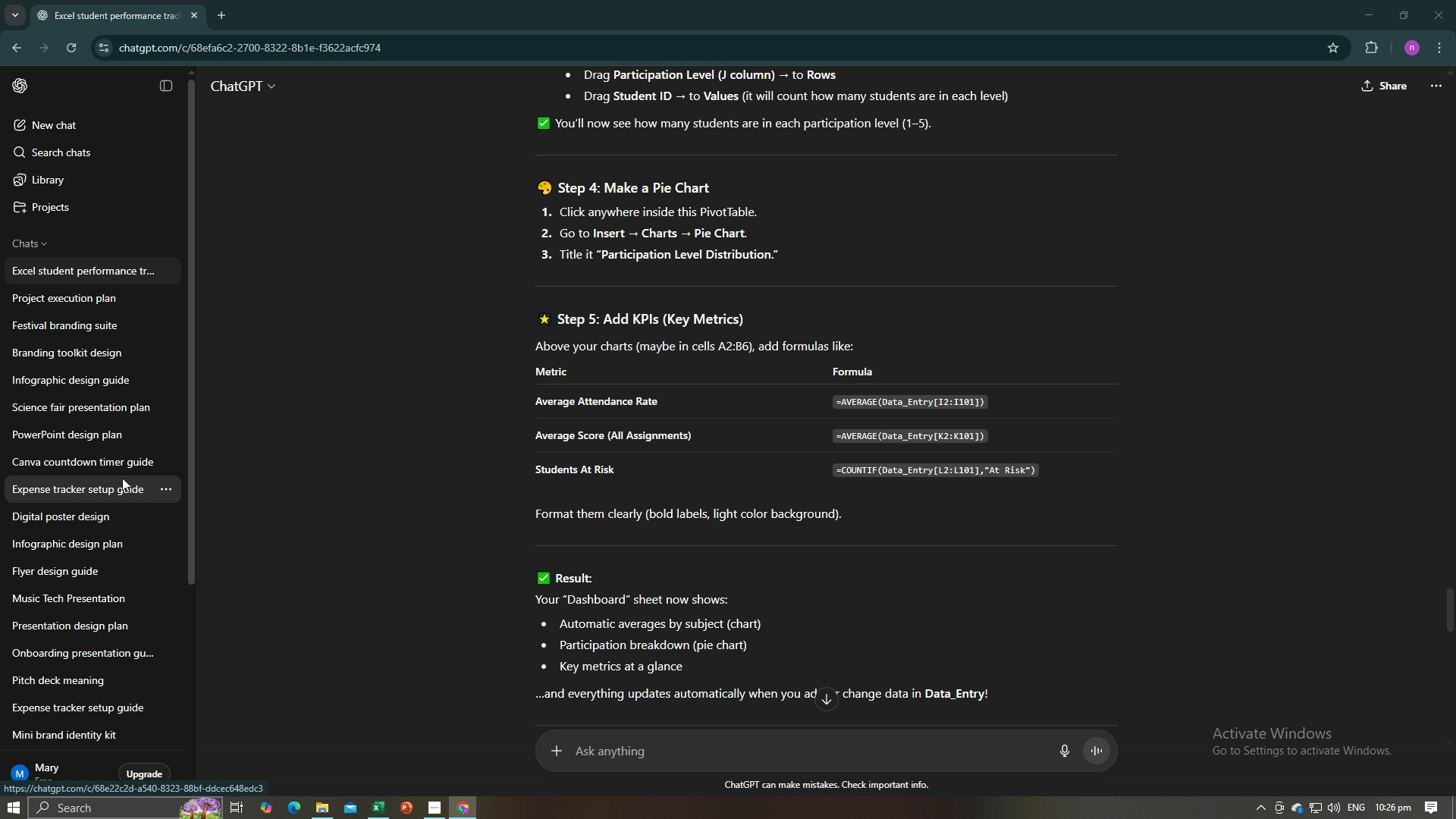 
key(Alt+AltLeft)
 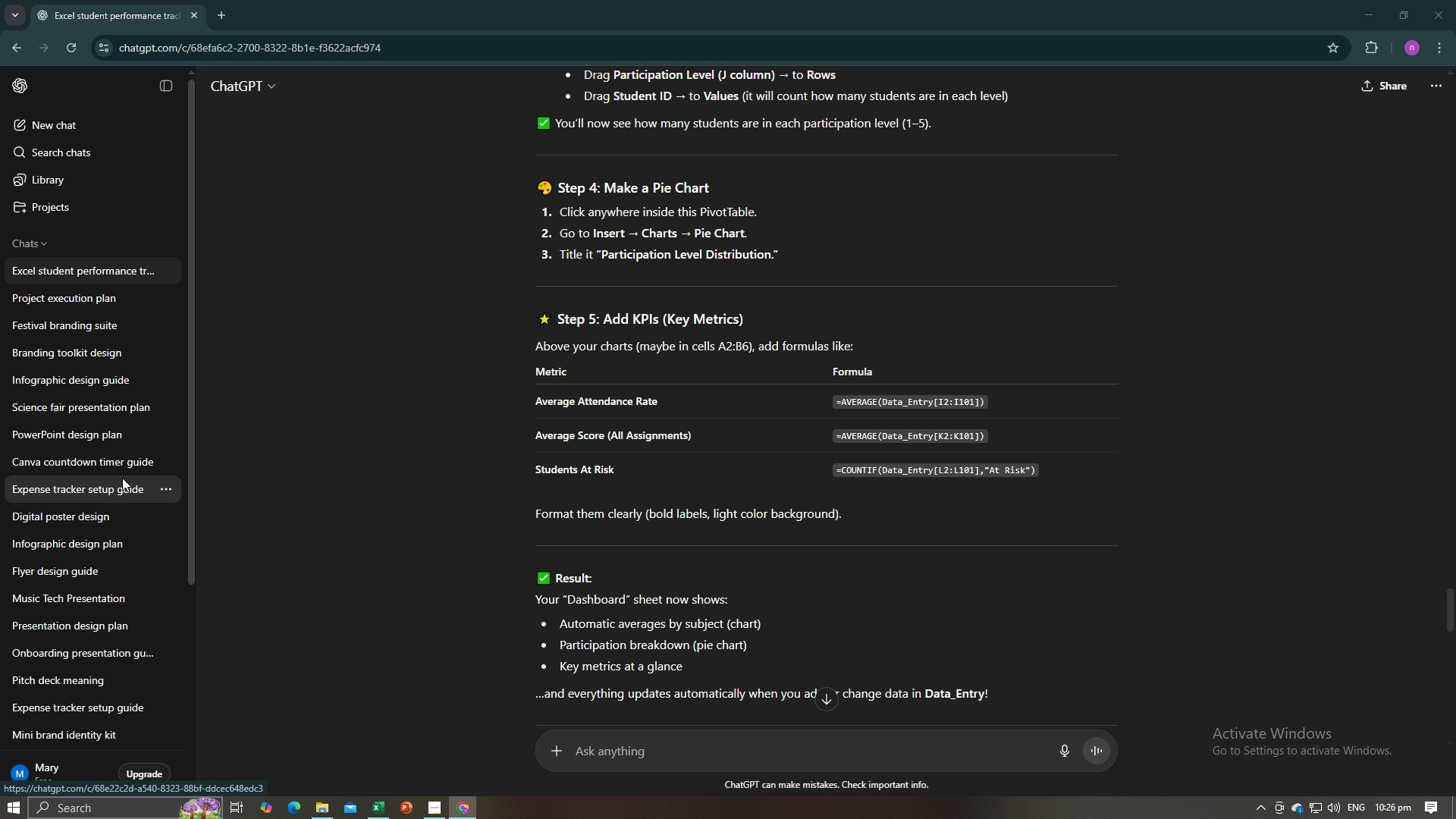 
key(Alt+Tab)
 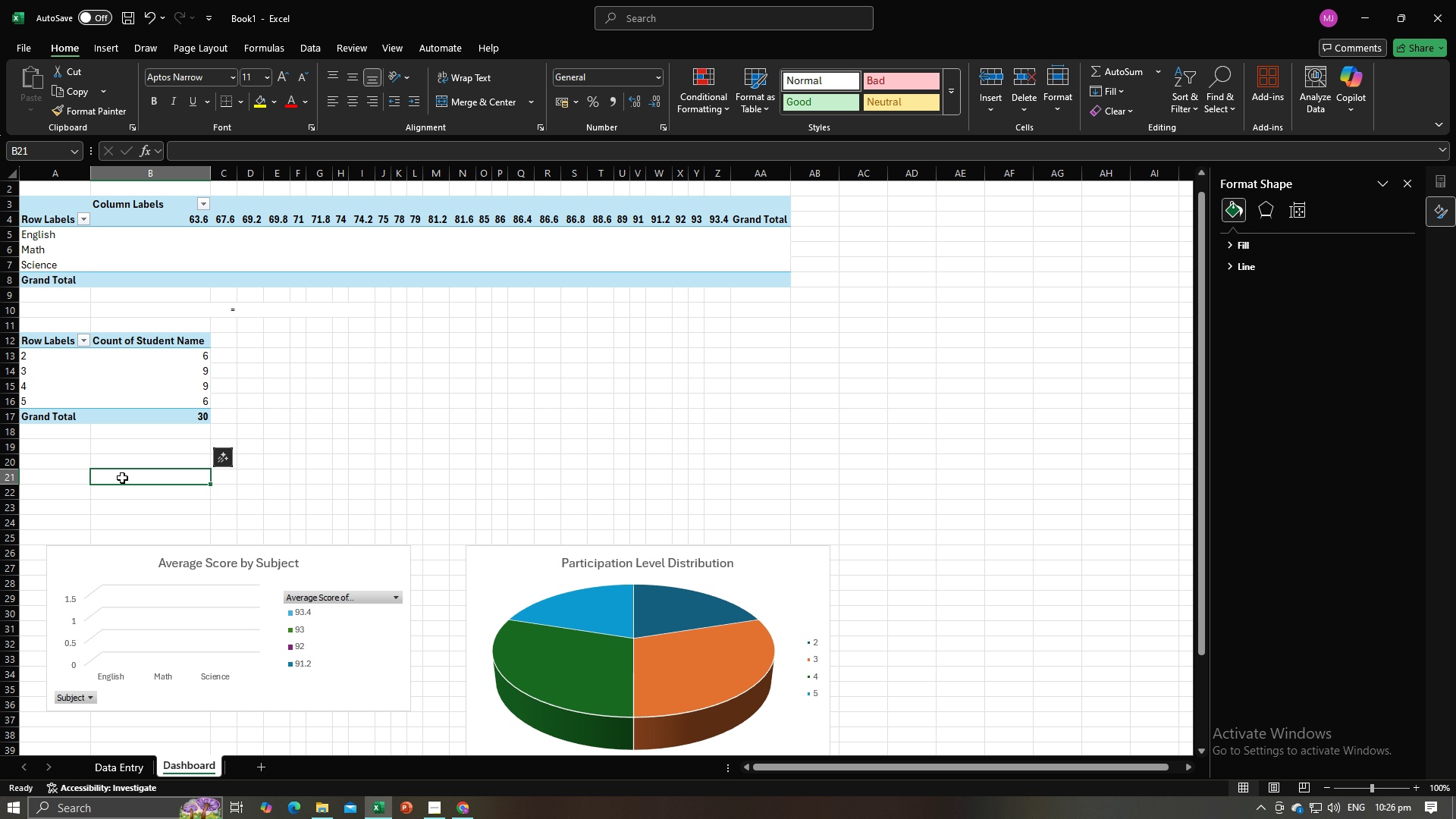 
key(Alt+AltLeft)
 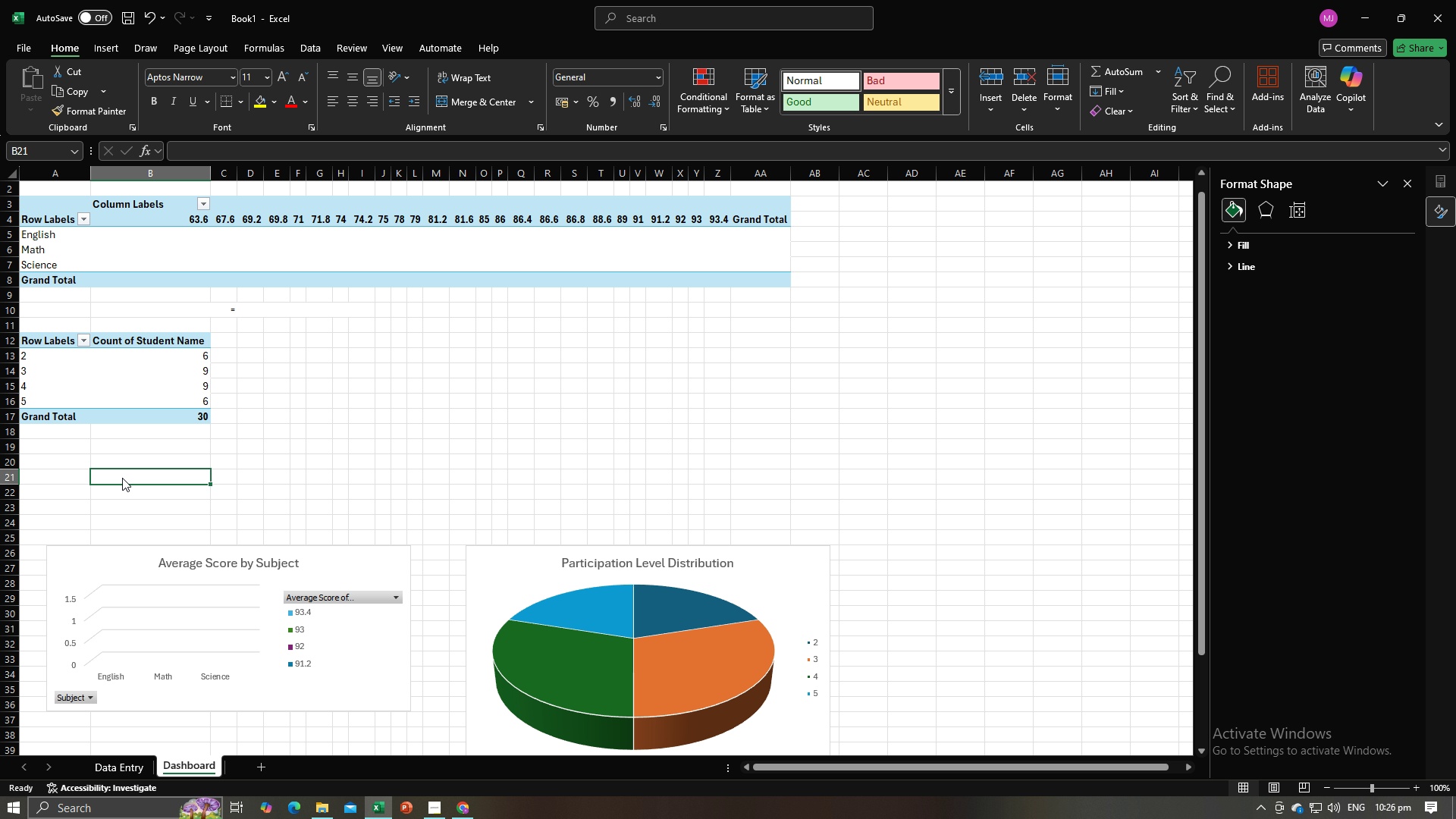 
key(Alt+Tab)
 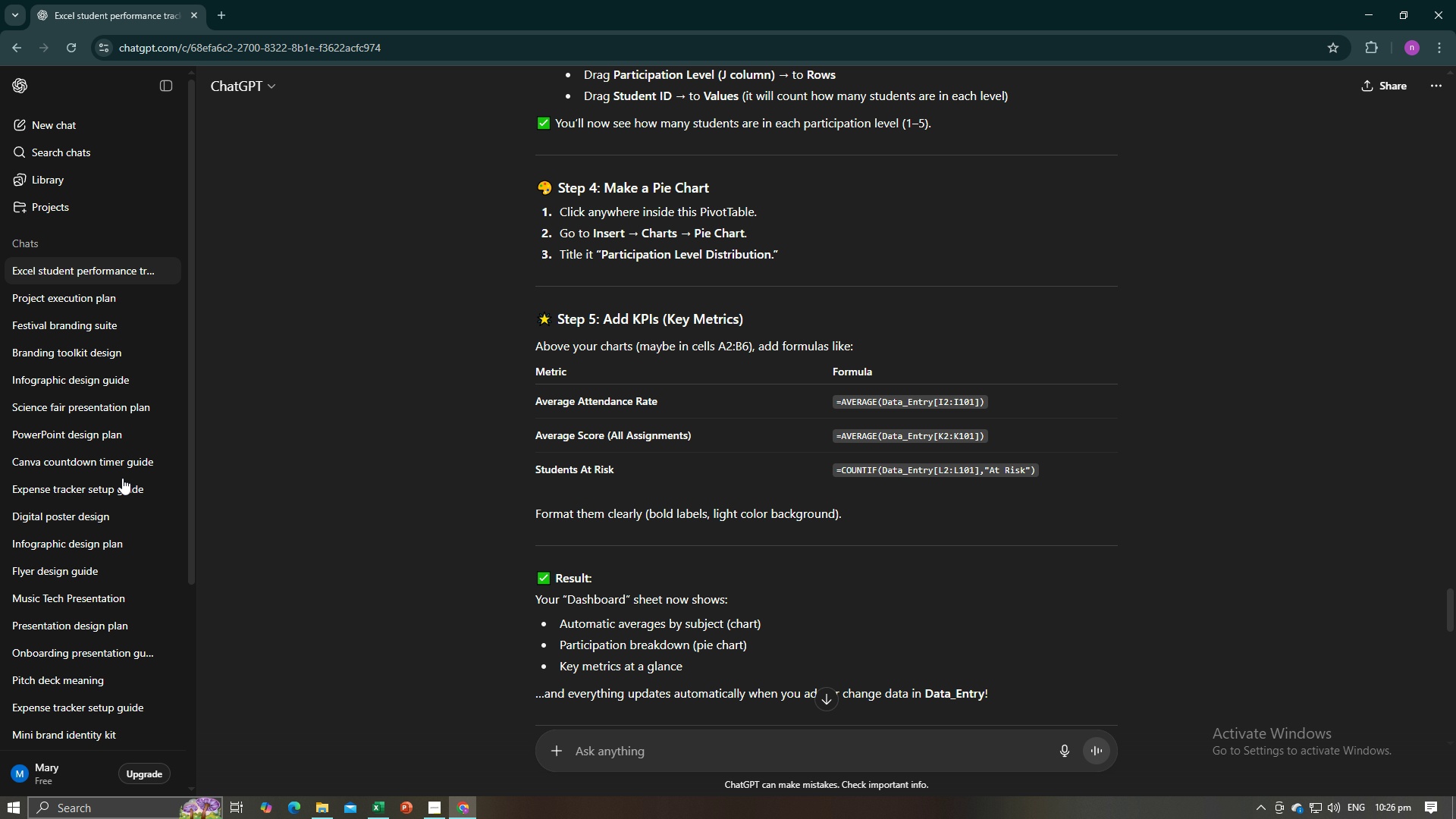 
scroll: coordinate [122, 478], scroll_direction: up, amount: 2.0
 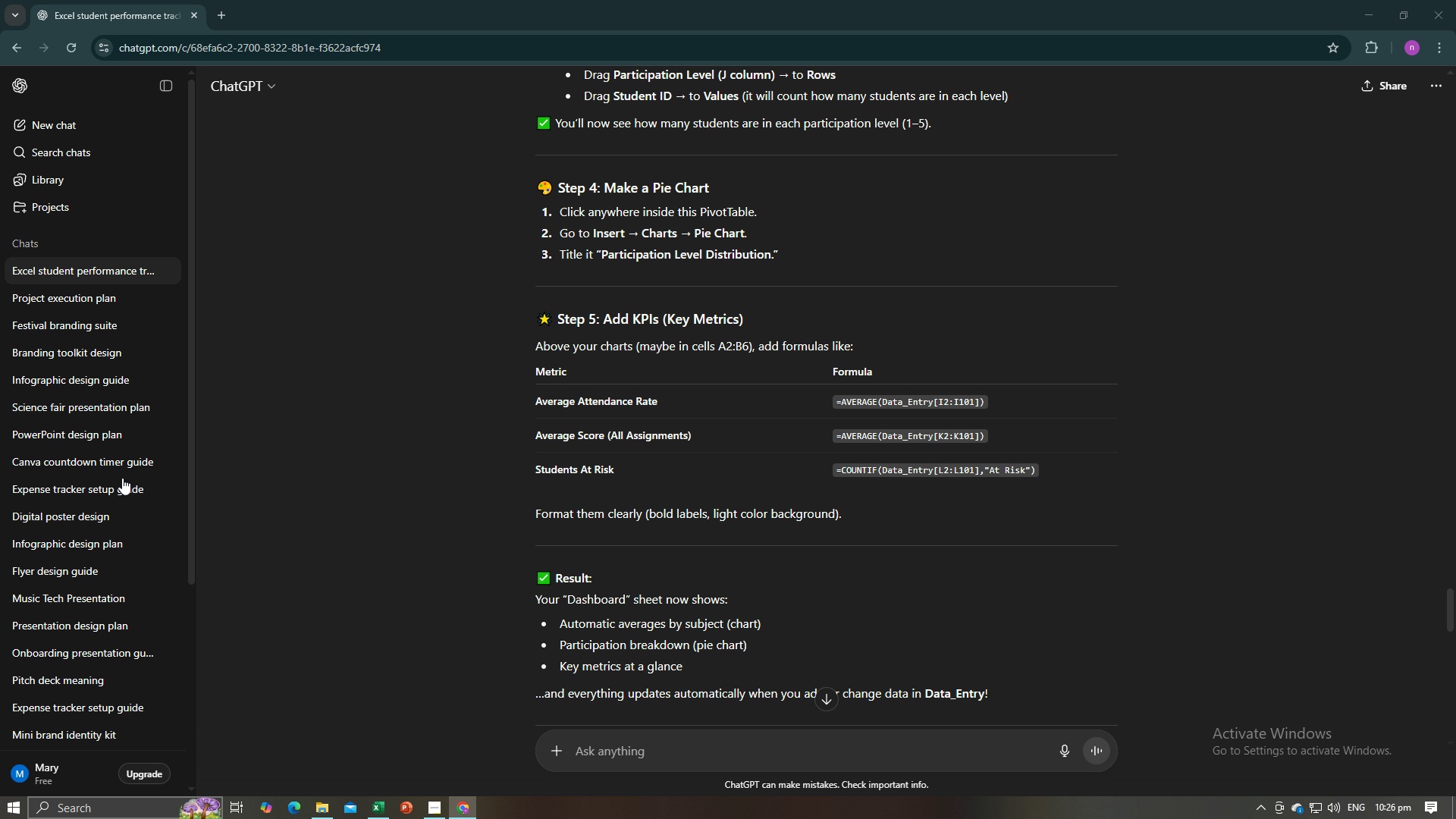 
key(Alt+AltLeft)
 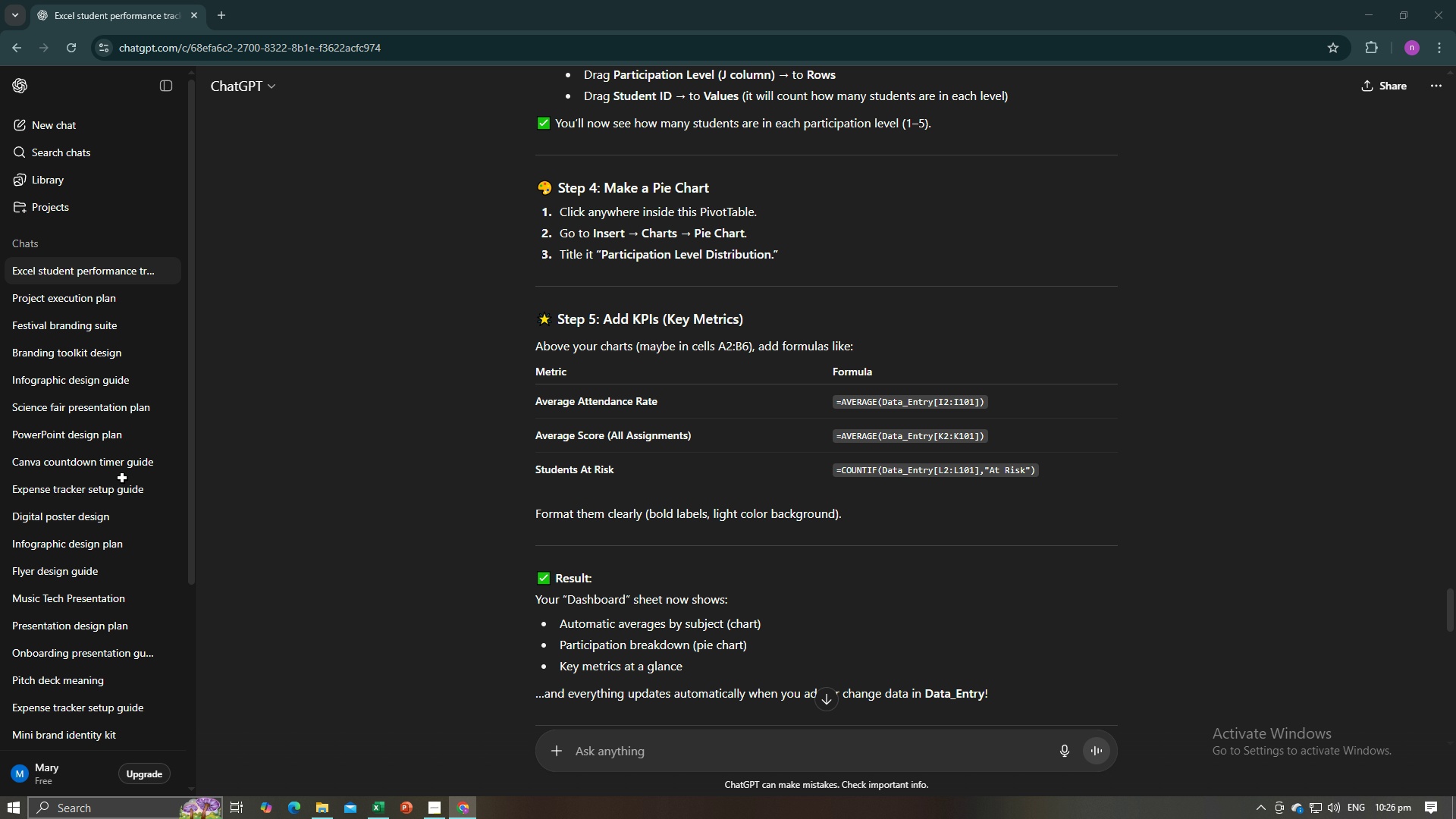 
key(Alt+Tab)
 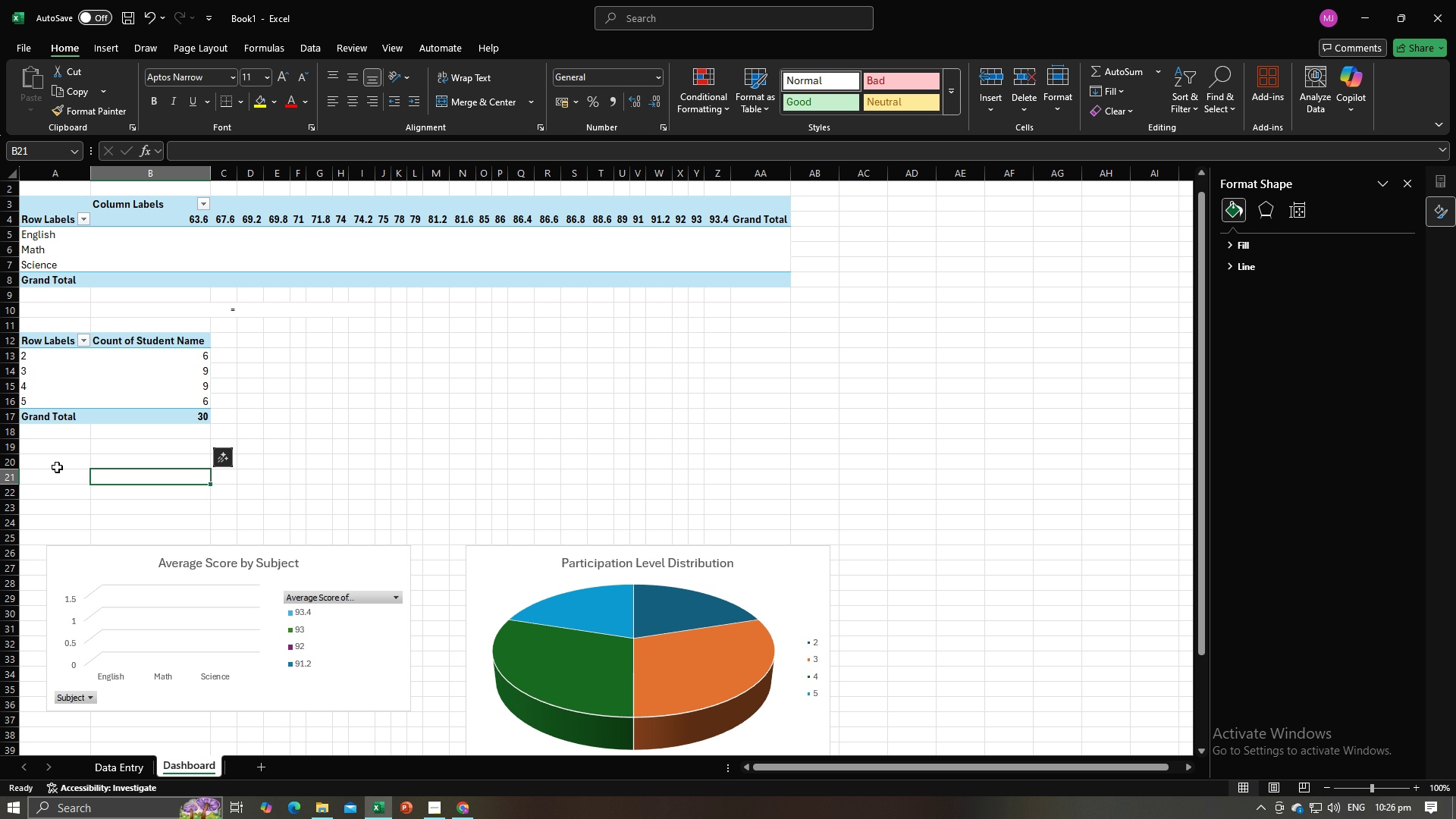 
left_click([57, 467])
 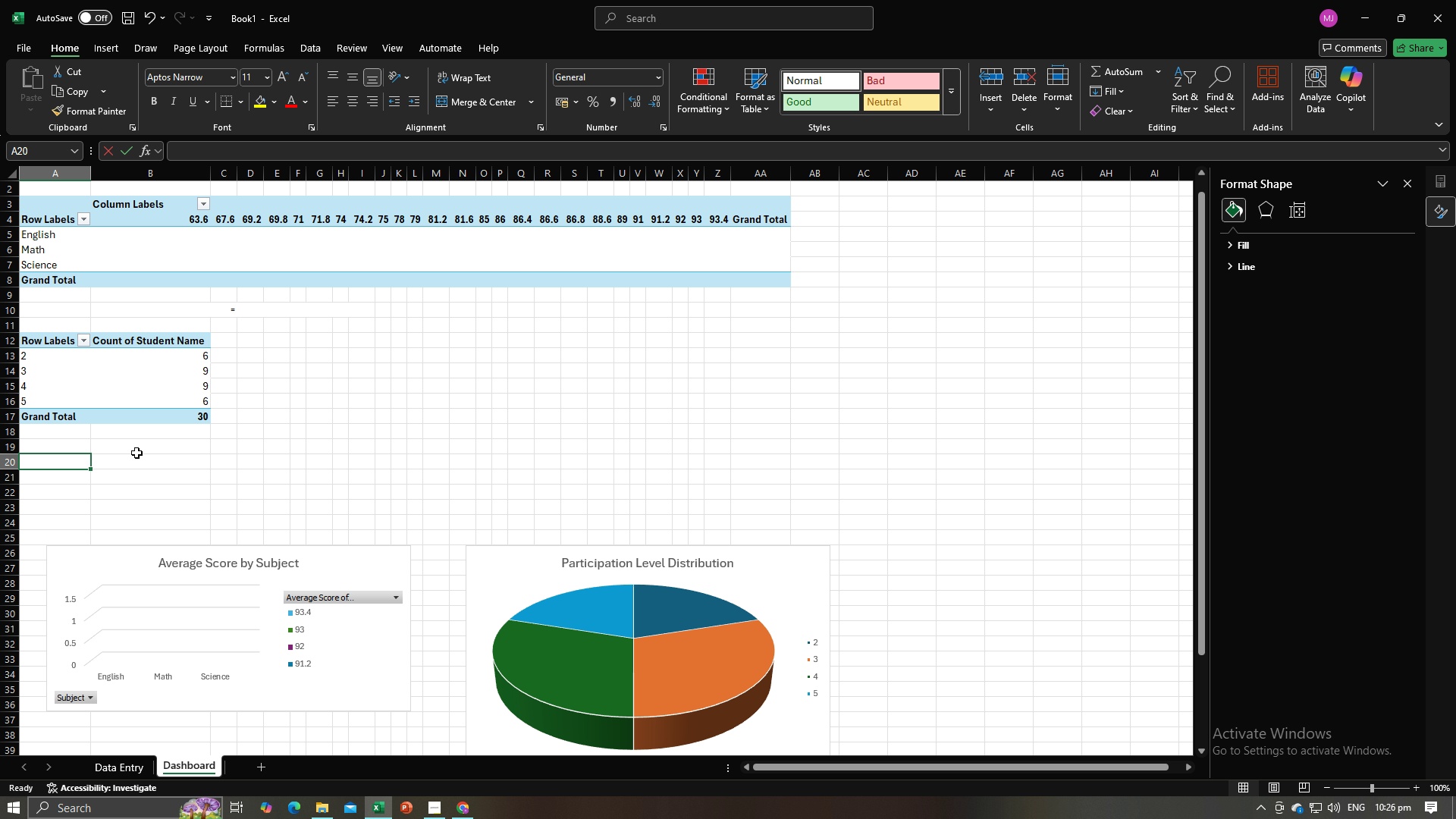 
type(Attendance Average)
 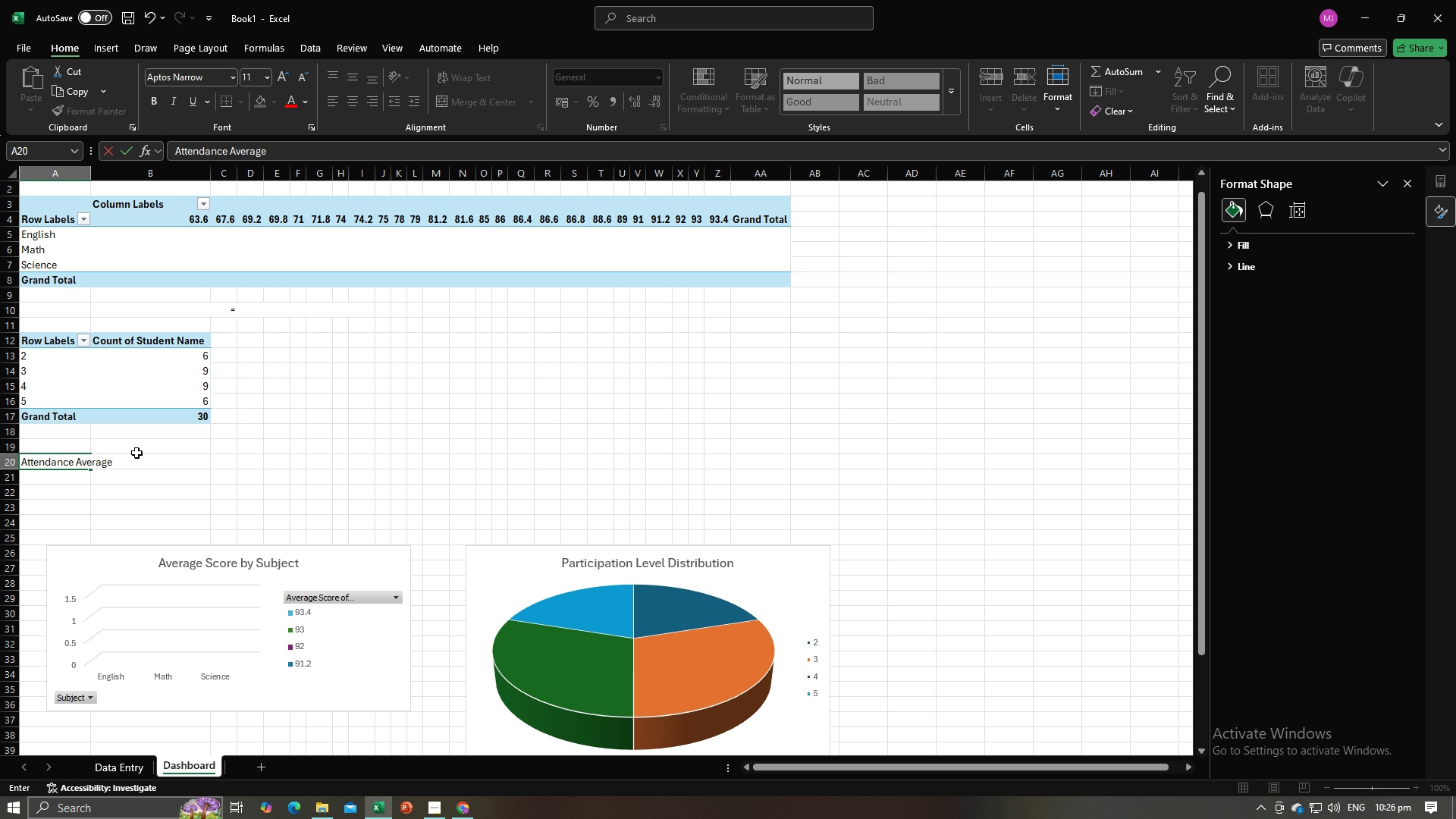 
key(Enter)
 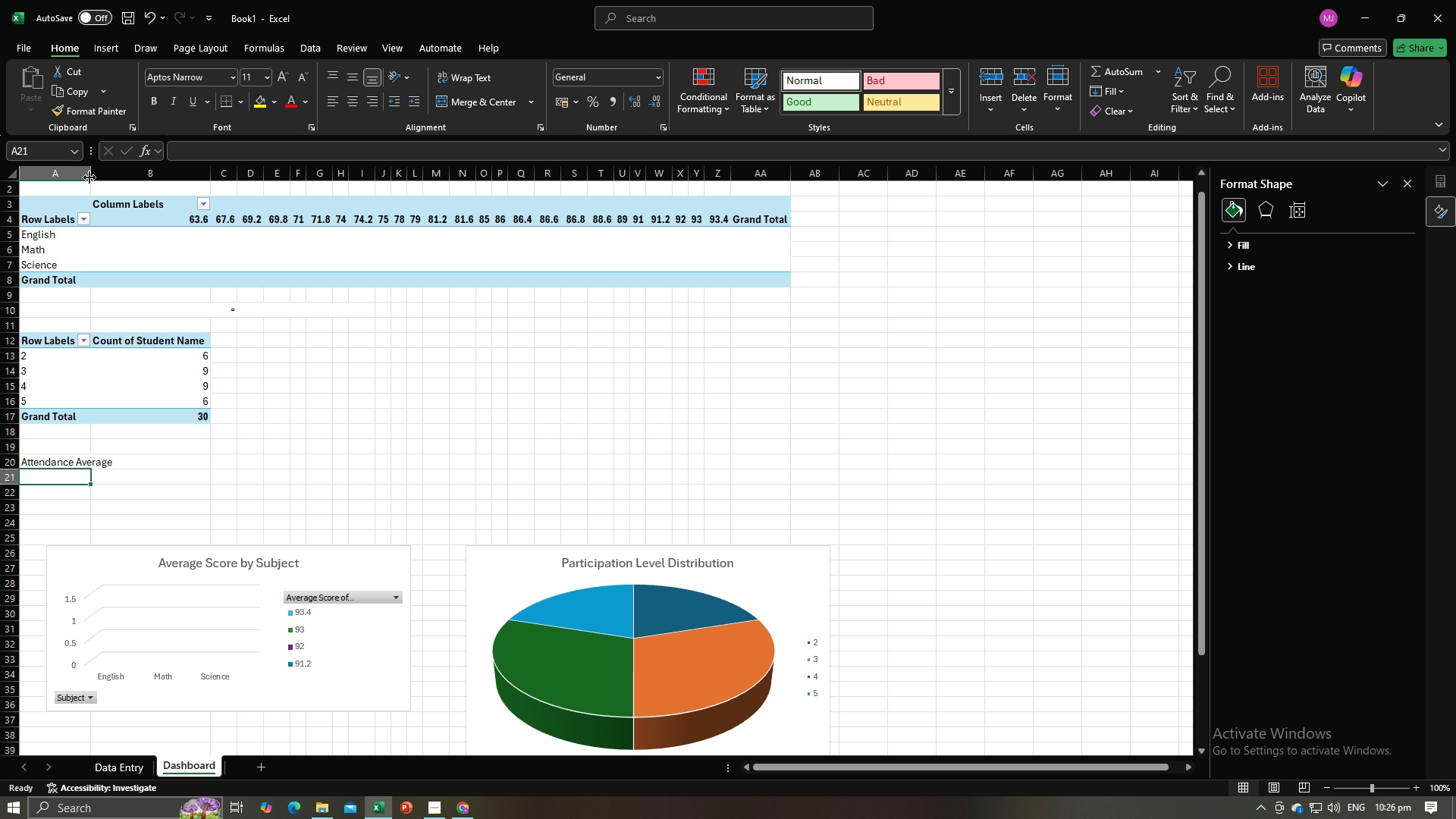 
double_click([89, 177])
 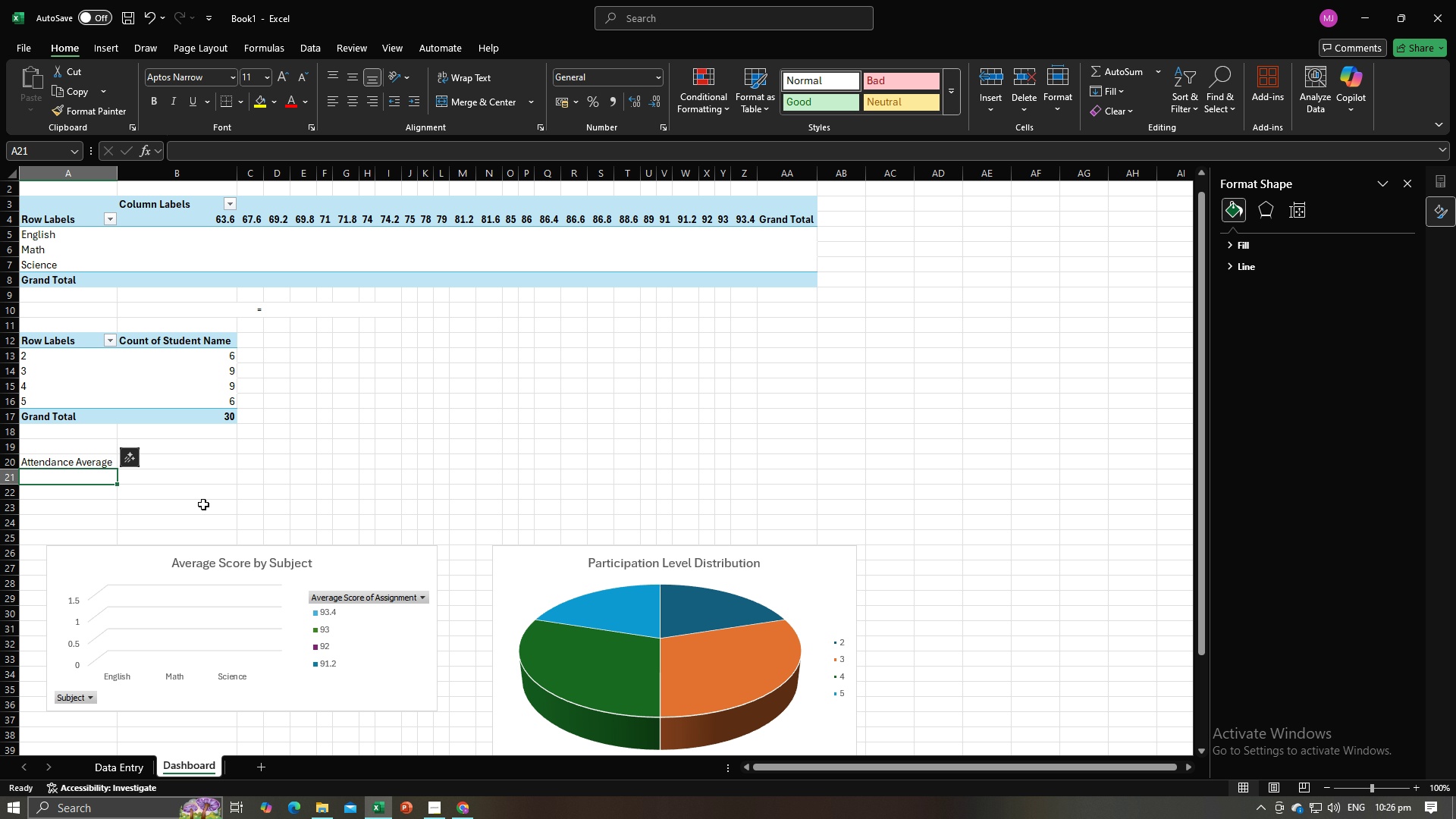 
left_click([203, 504])
 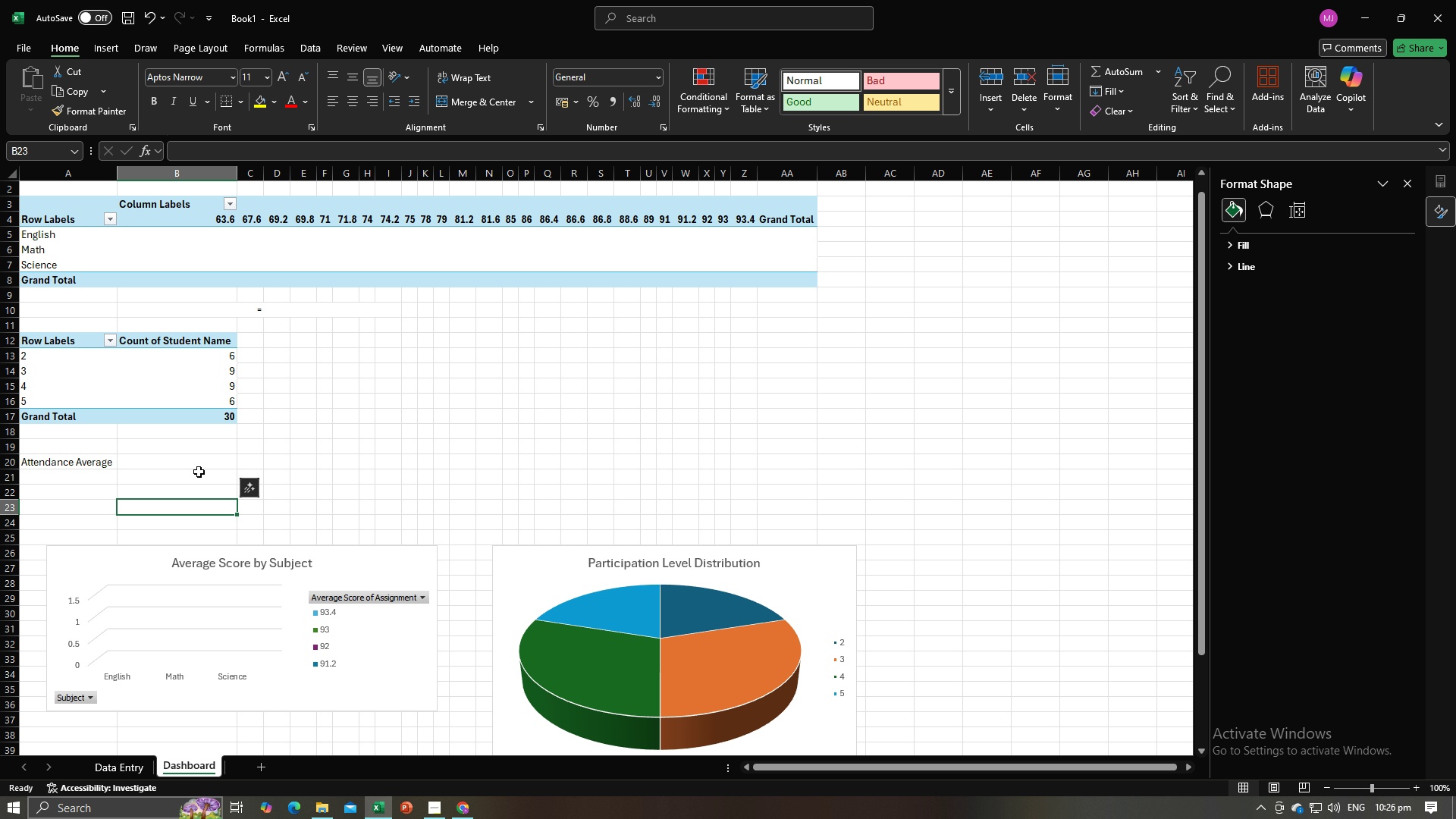 
key(Alt+AltLeft)
 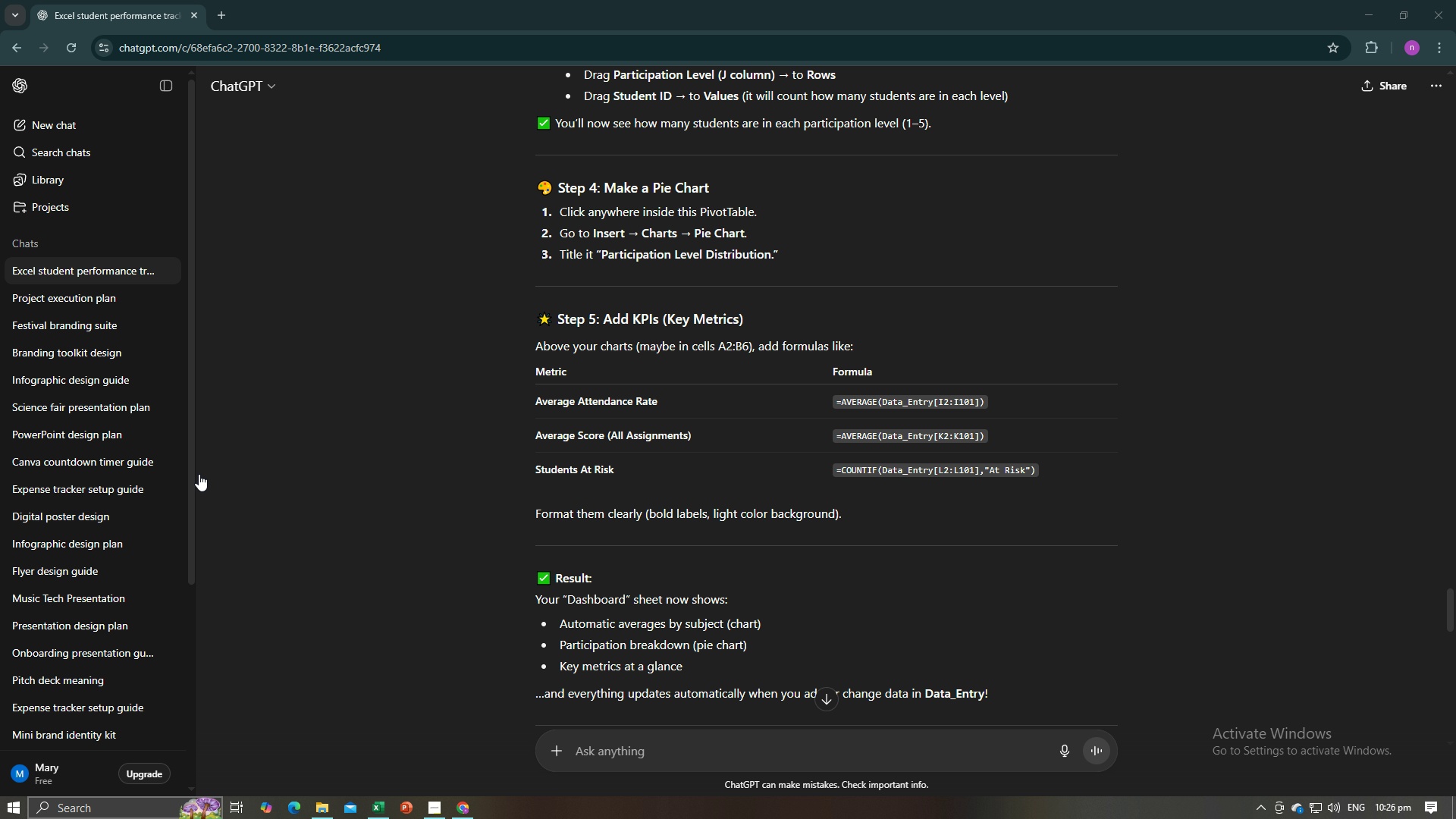 
key(Alt+Tab)
 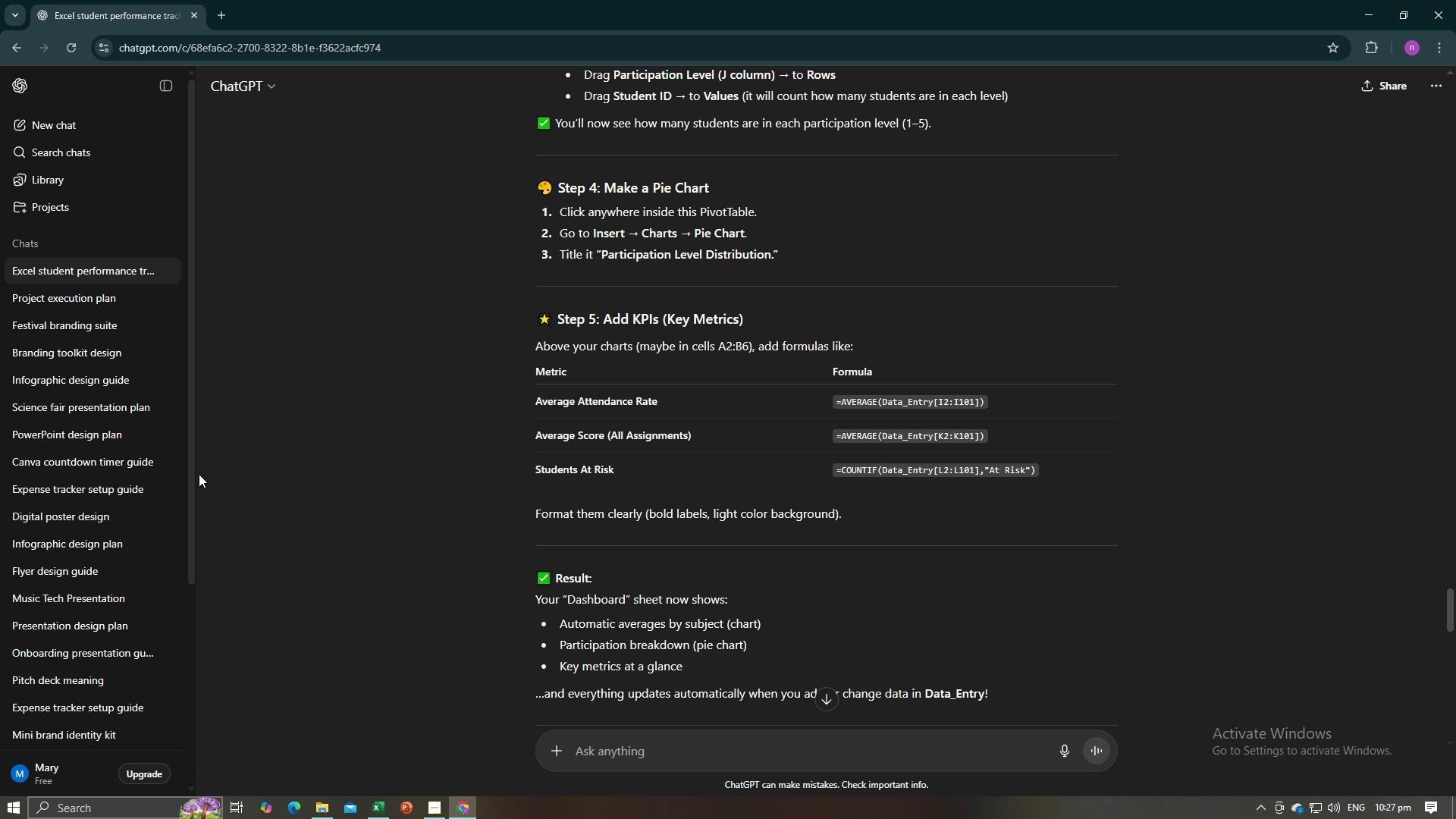 
wait(6.63)
 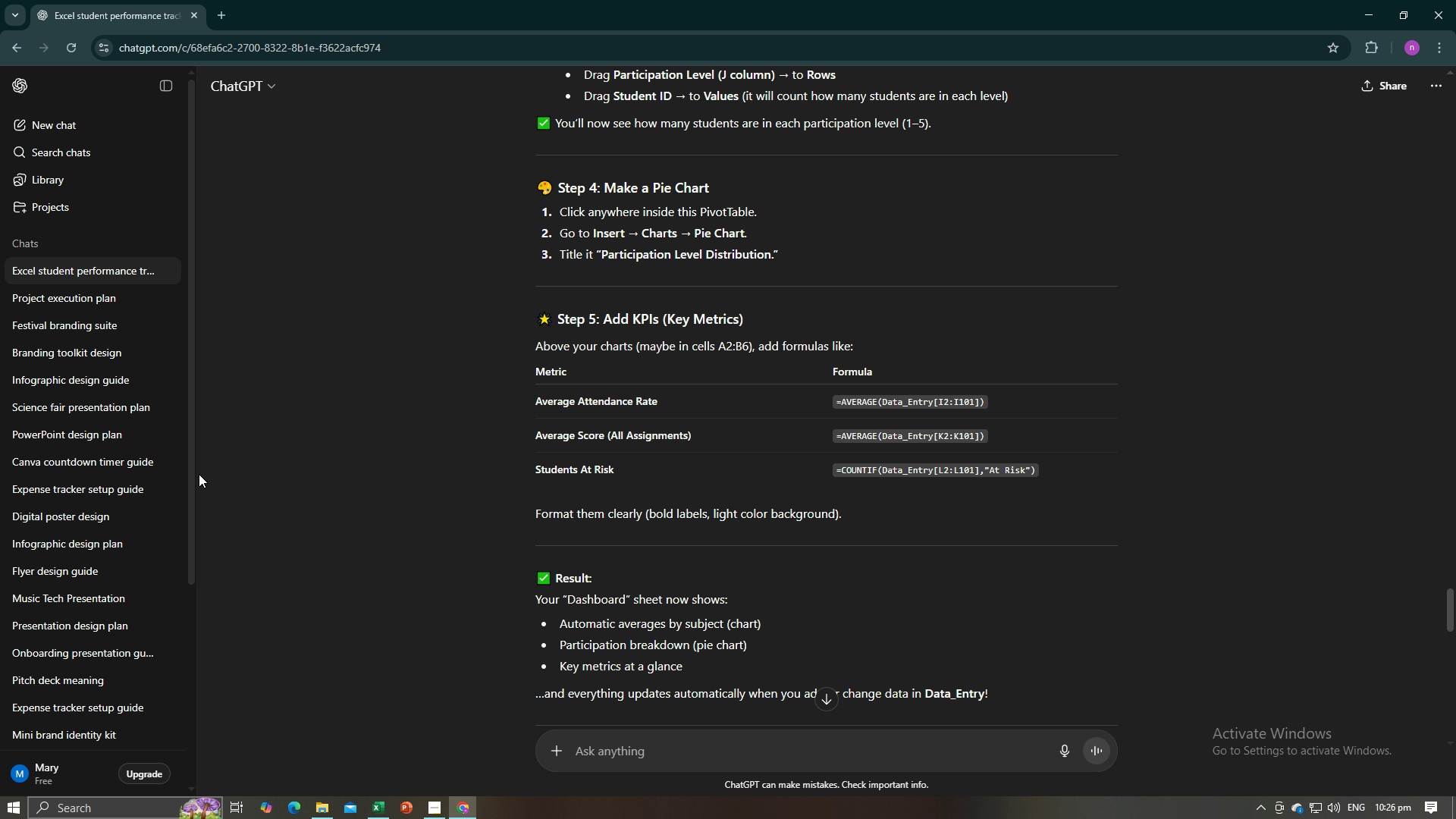 
key(Alt+AltLeft)
 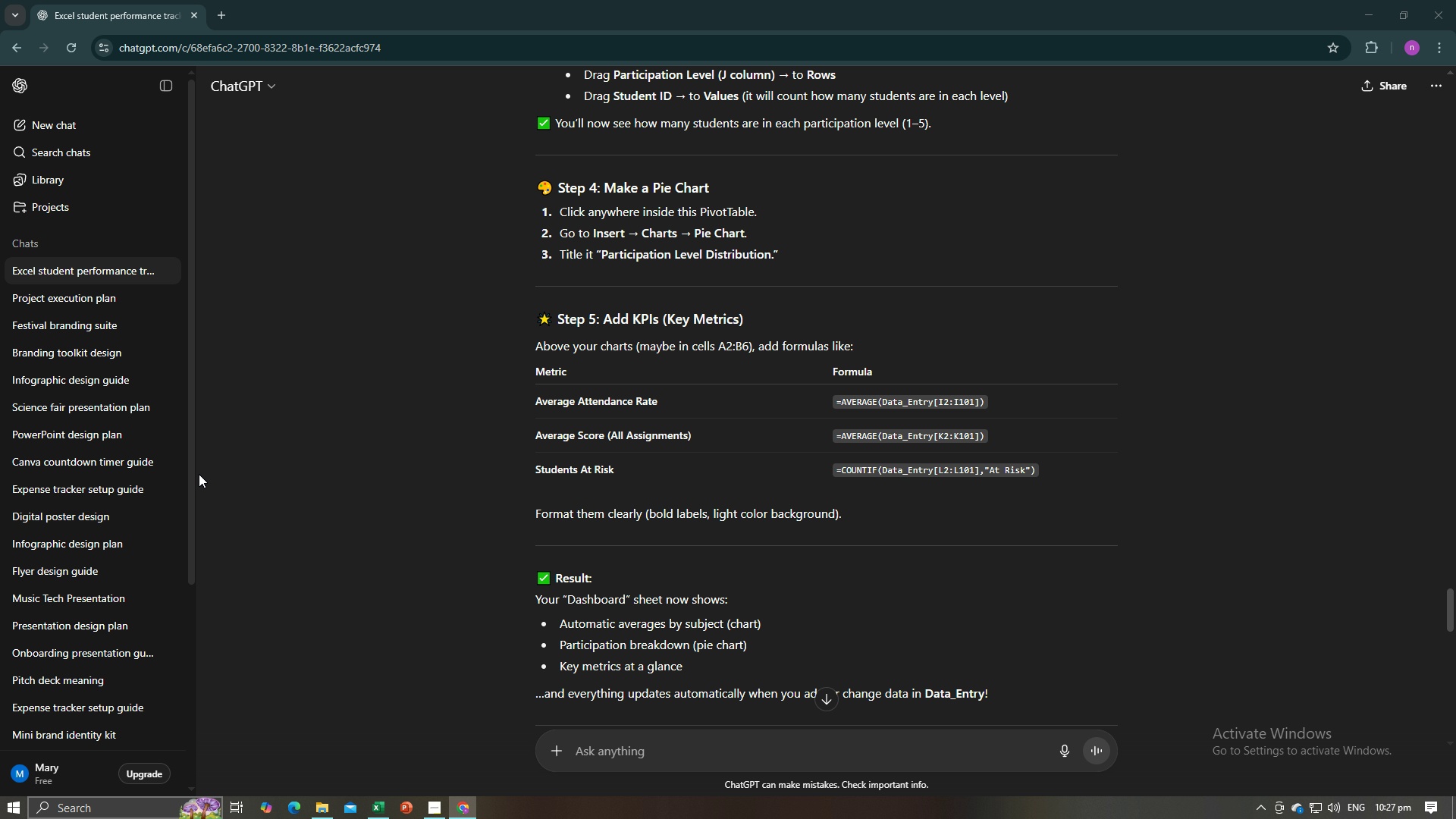 
key(Alt+Tab)
 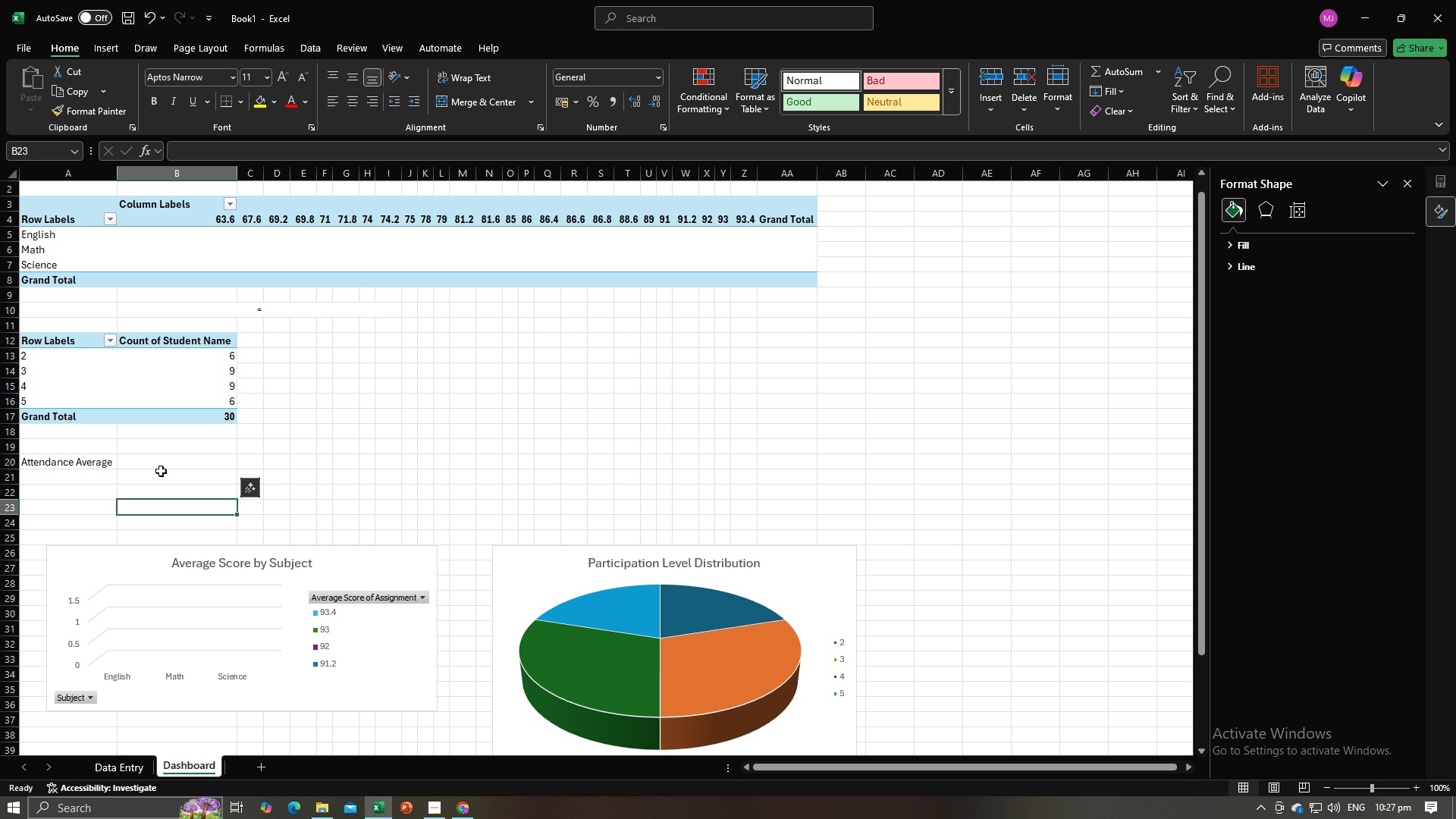 
left_click([162, 469])
 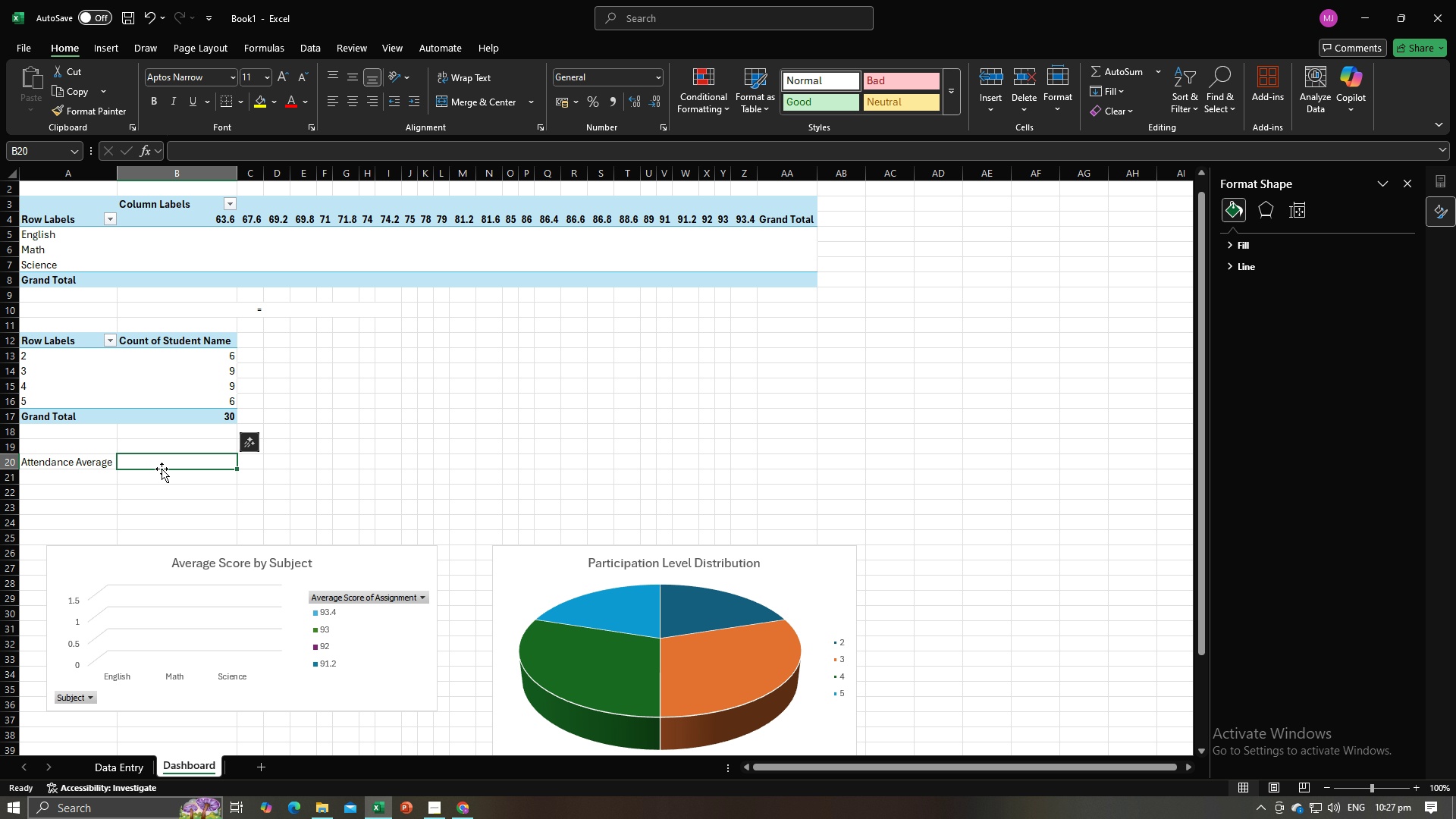 
key(Alt+AltLeft)
 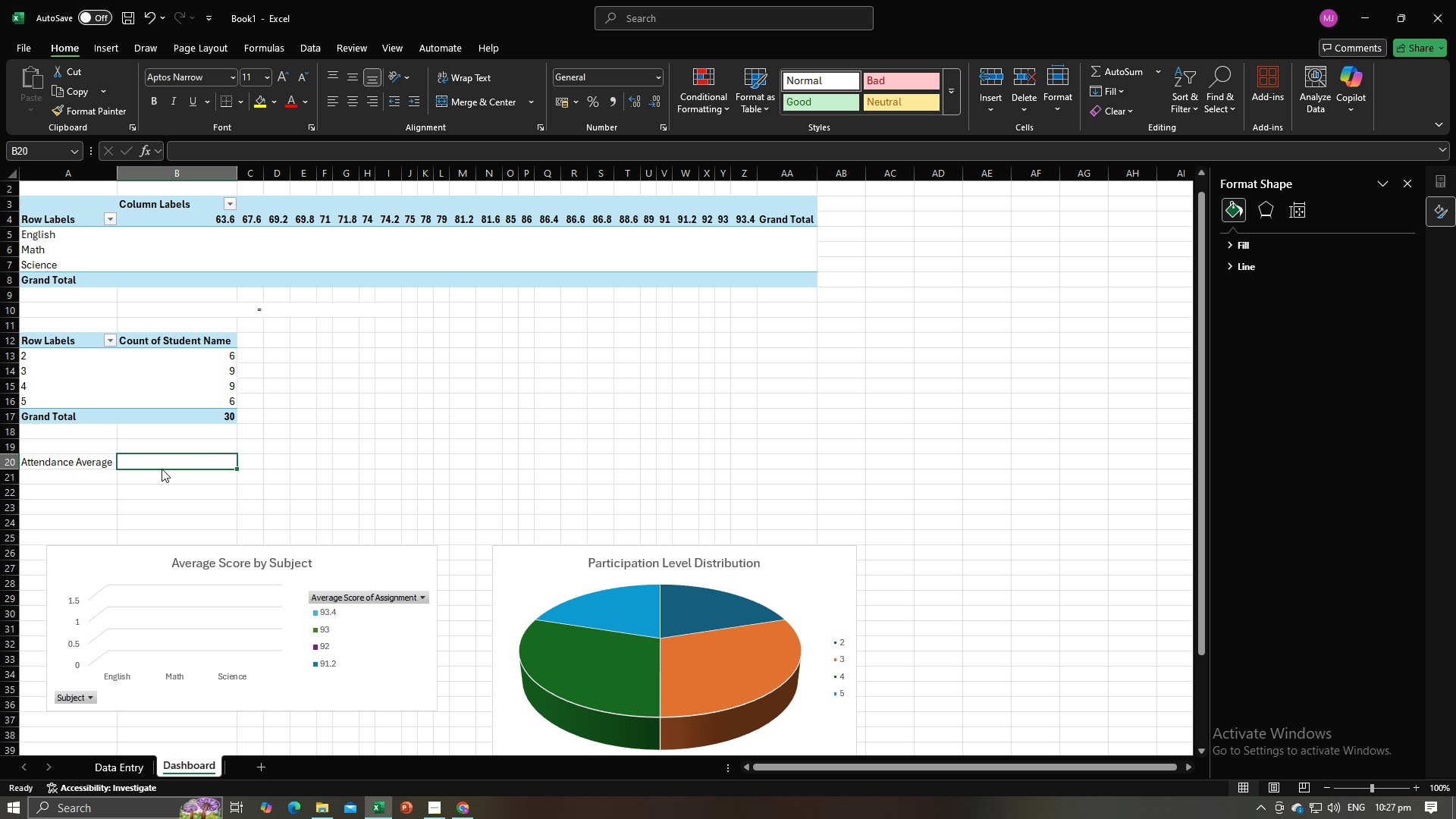 
key(Alt+Tab)
 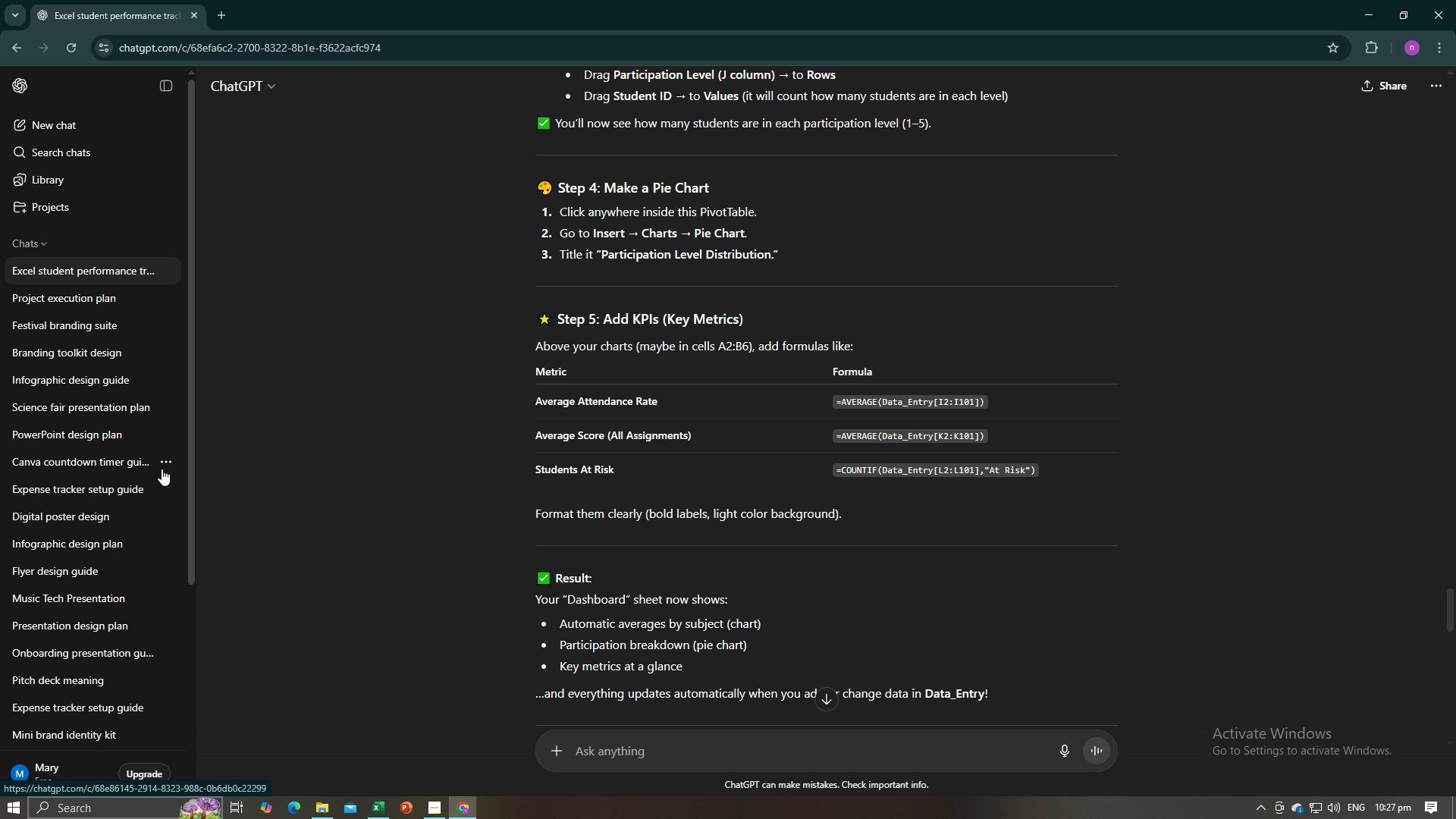 
key(Alt+AltLeft)
 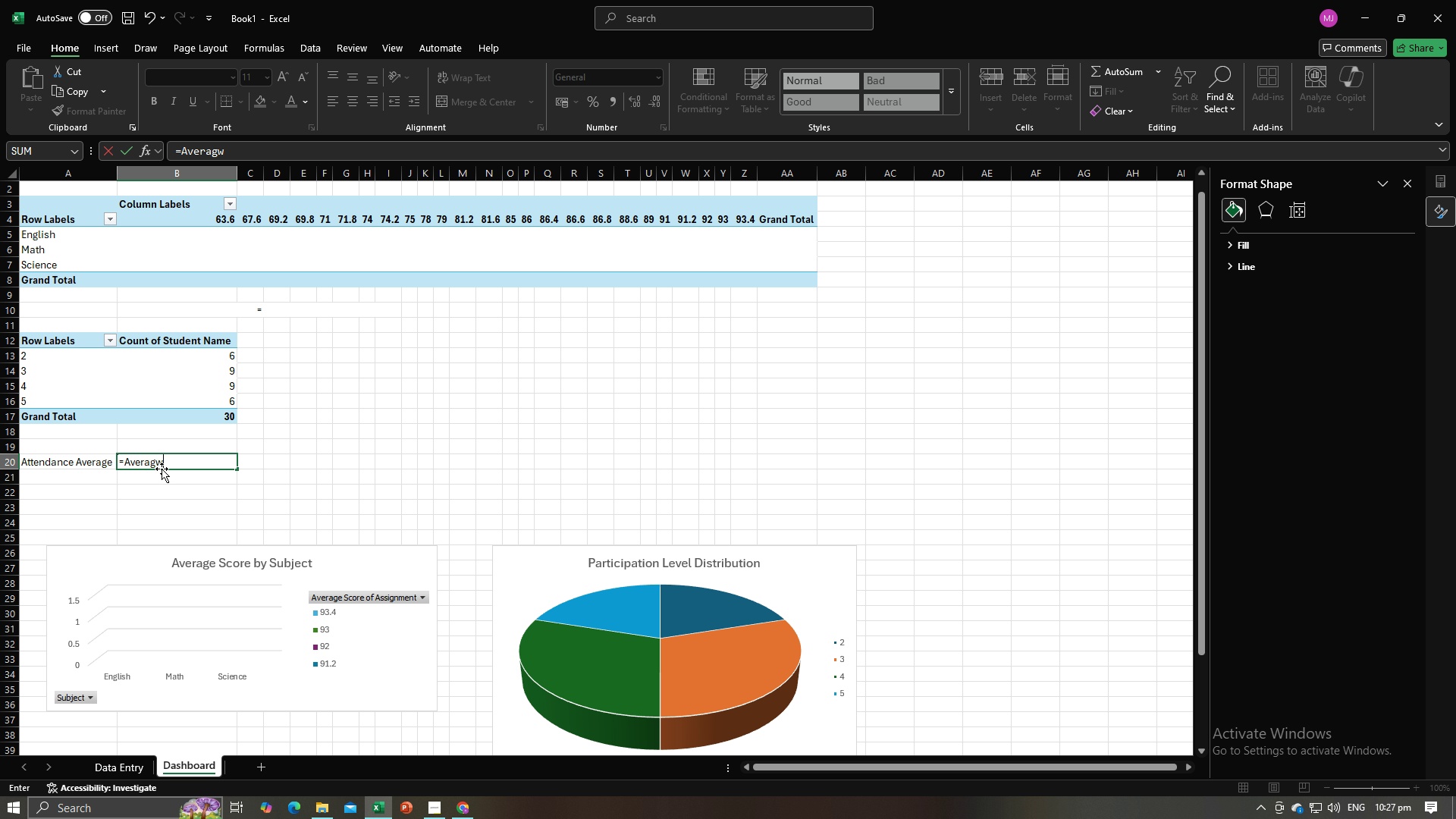 
key(Tab)
type(=Averagw)
key(Backspace)
type(e()
 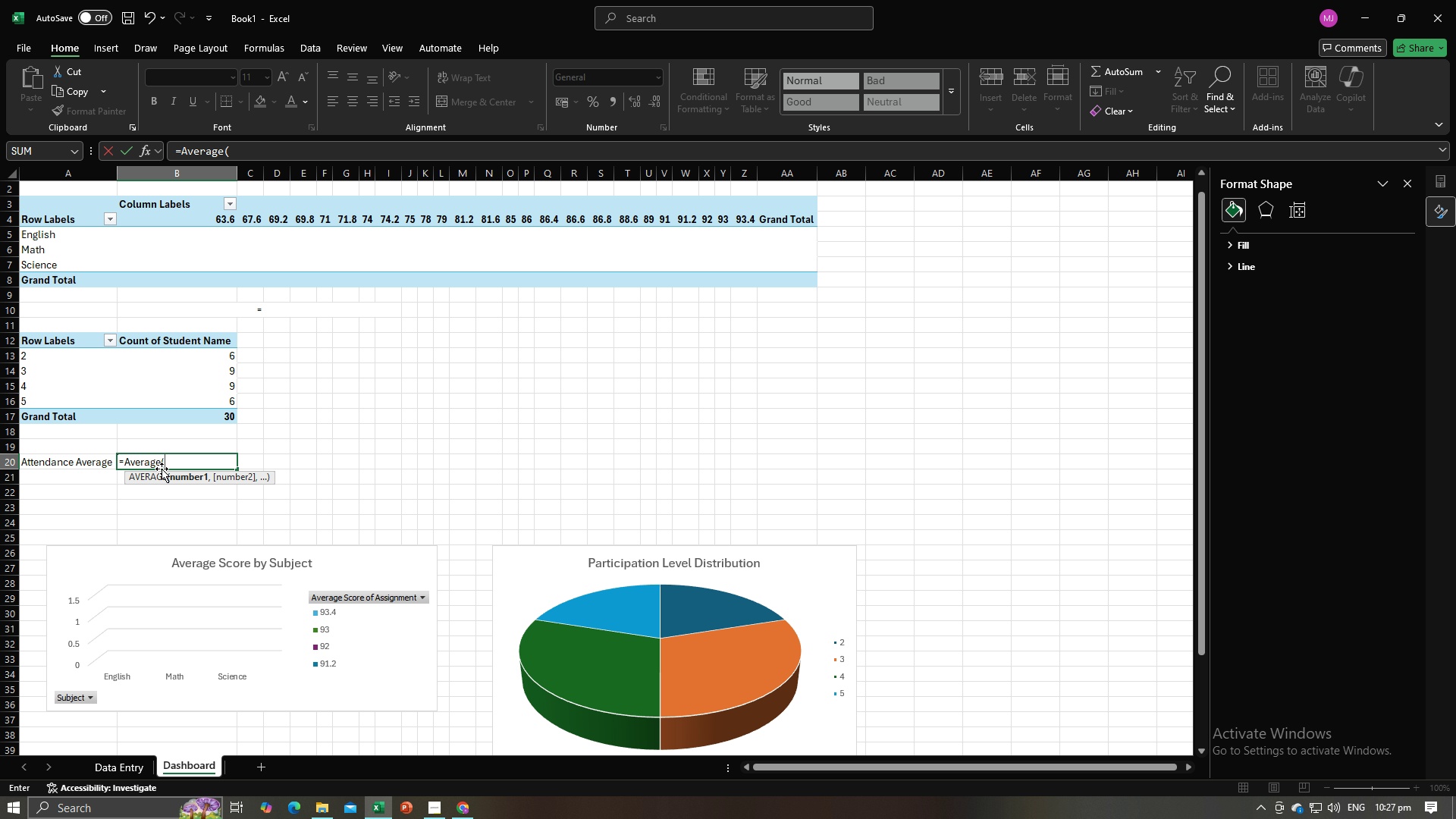 
key(Alt+AltLeft)
 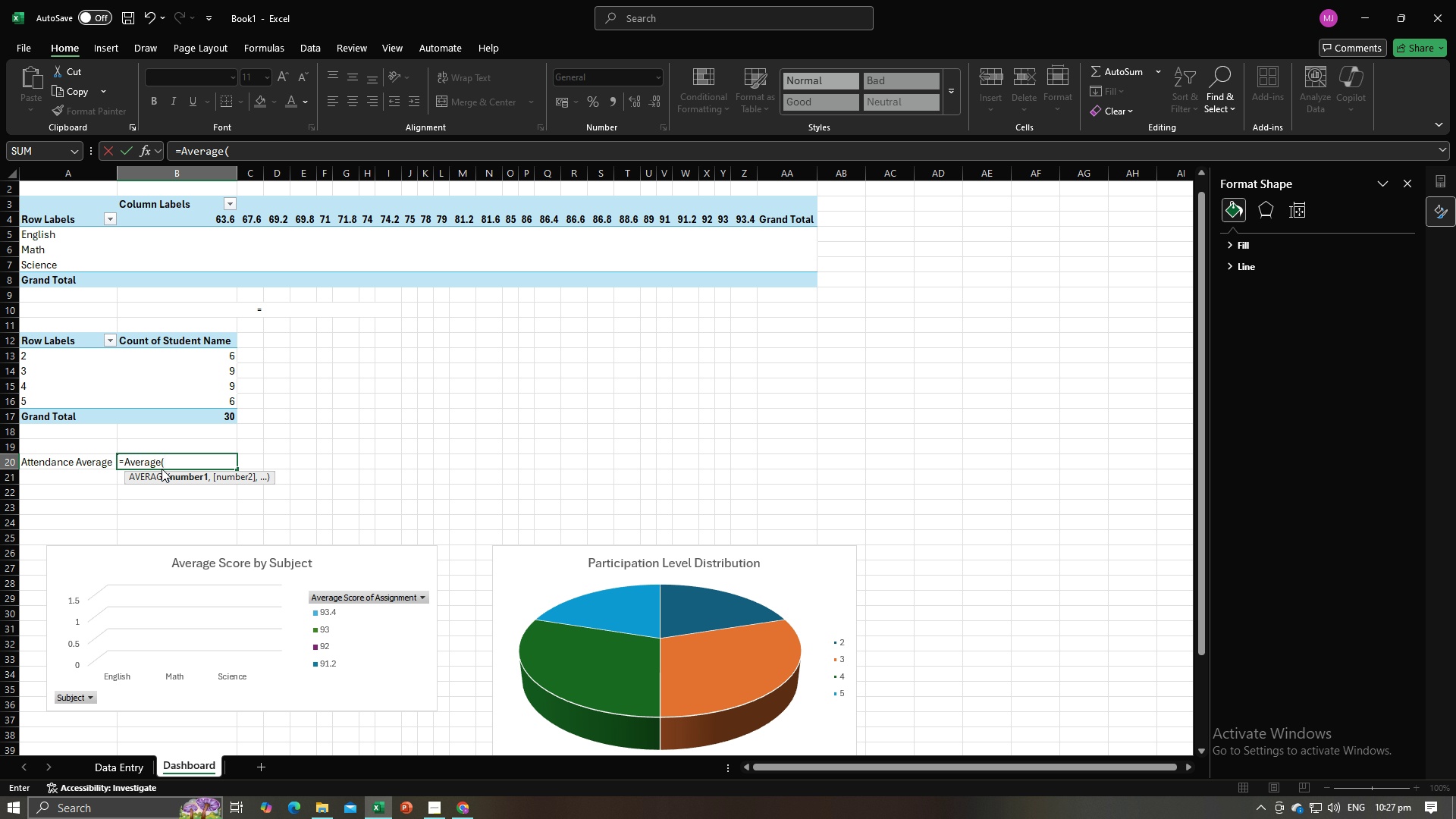 
key(Alt+Tab)
 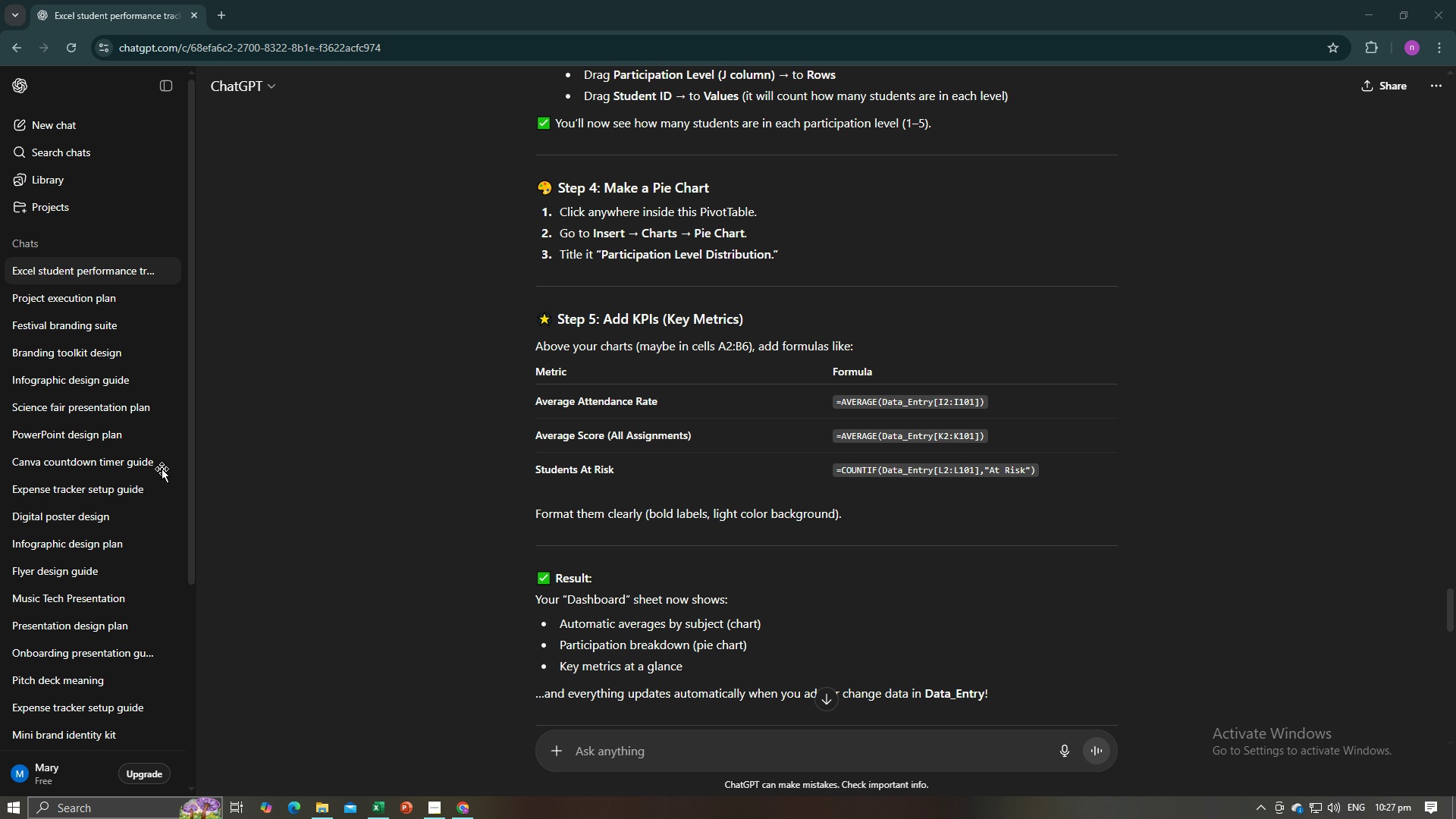 
key(Alt+AltLeft)
 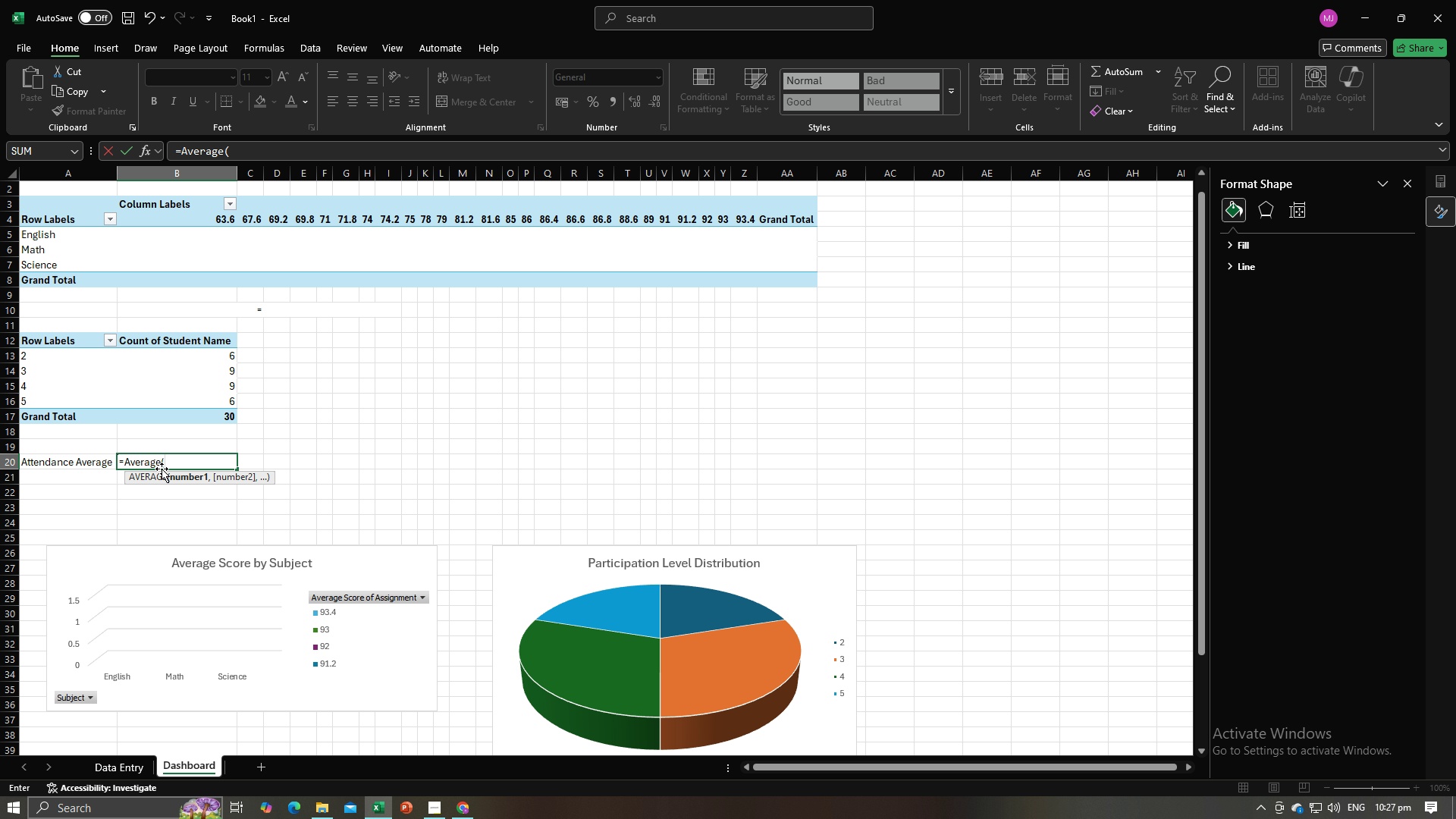 
key(Tab)
type(Data Entry)
 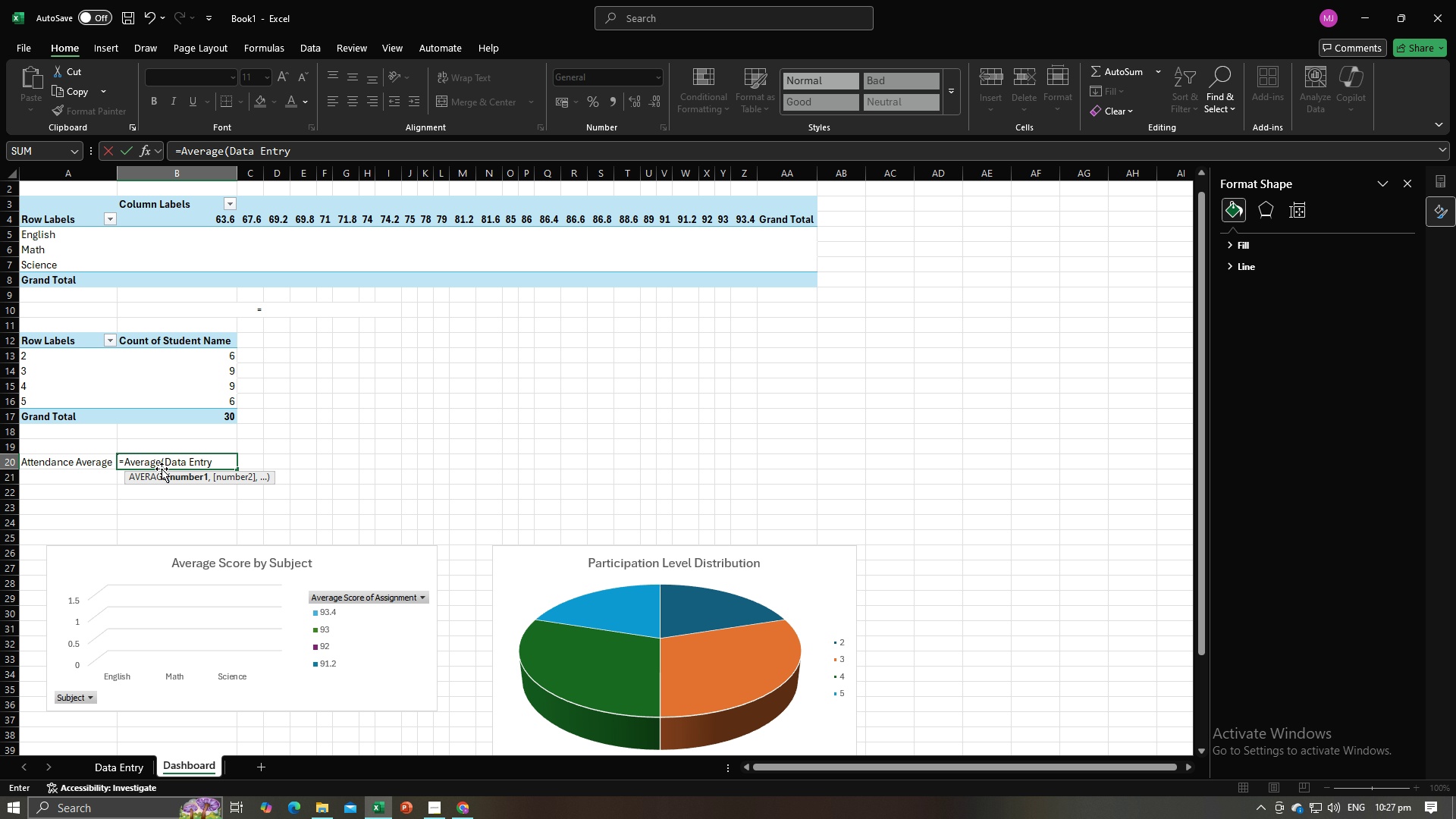 
key(Alt+AltLeft)
 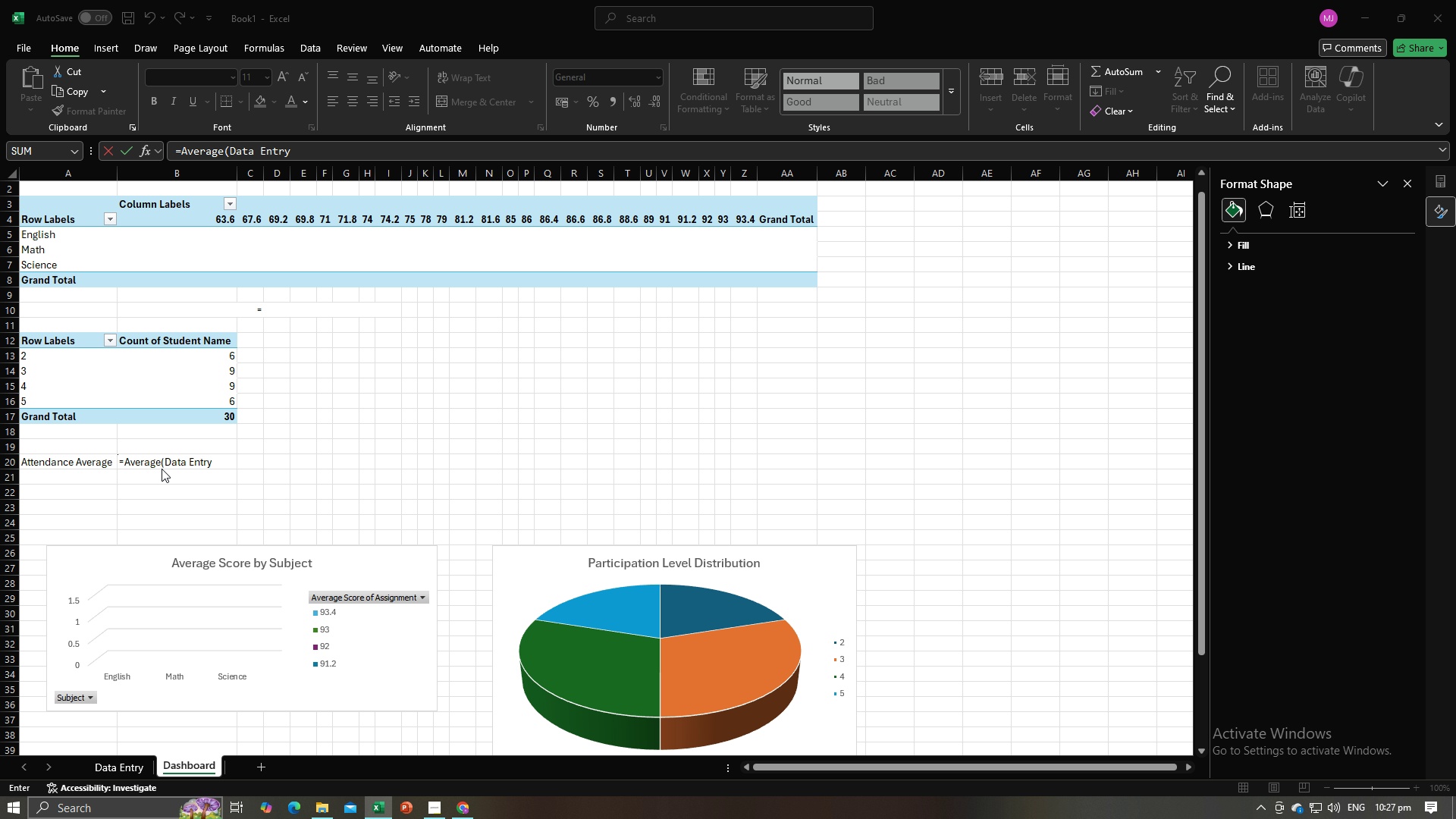 
key(Alt+Tab)
 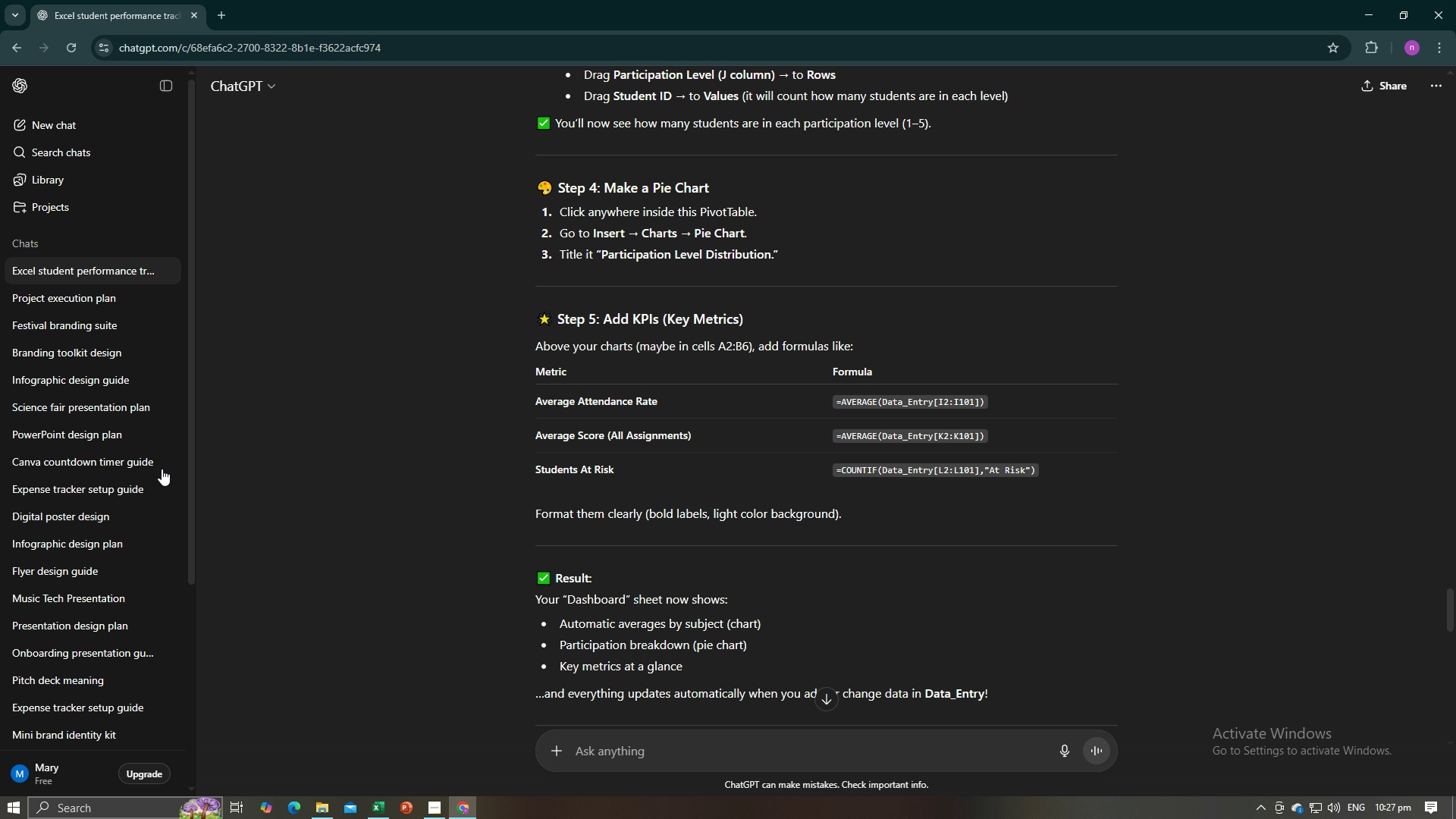 
key(Alt+AltLeft)
 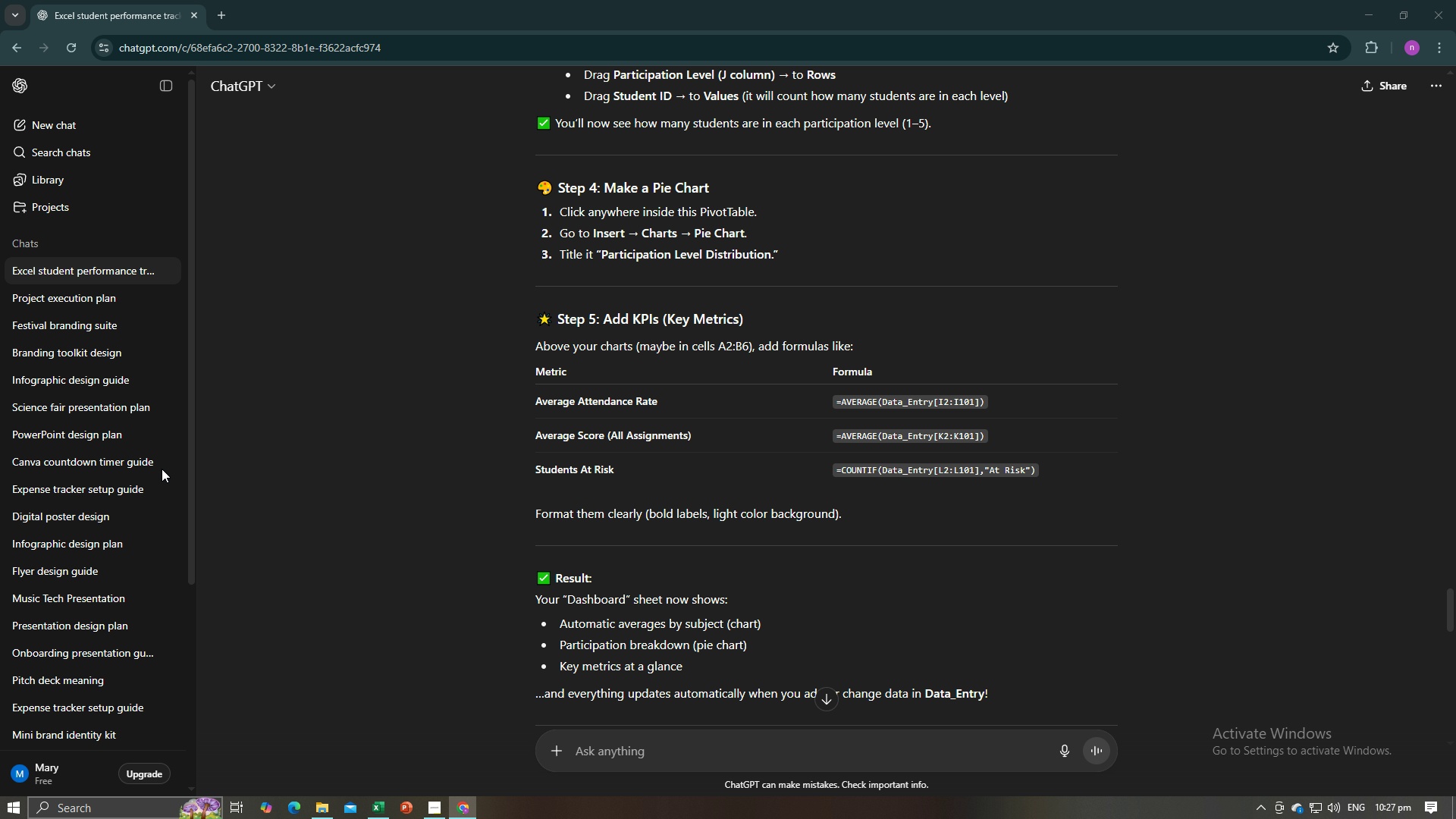 
key(Alt+Tab)
 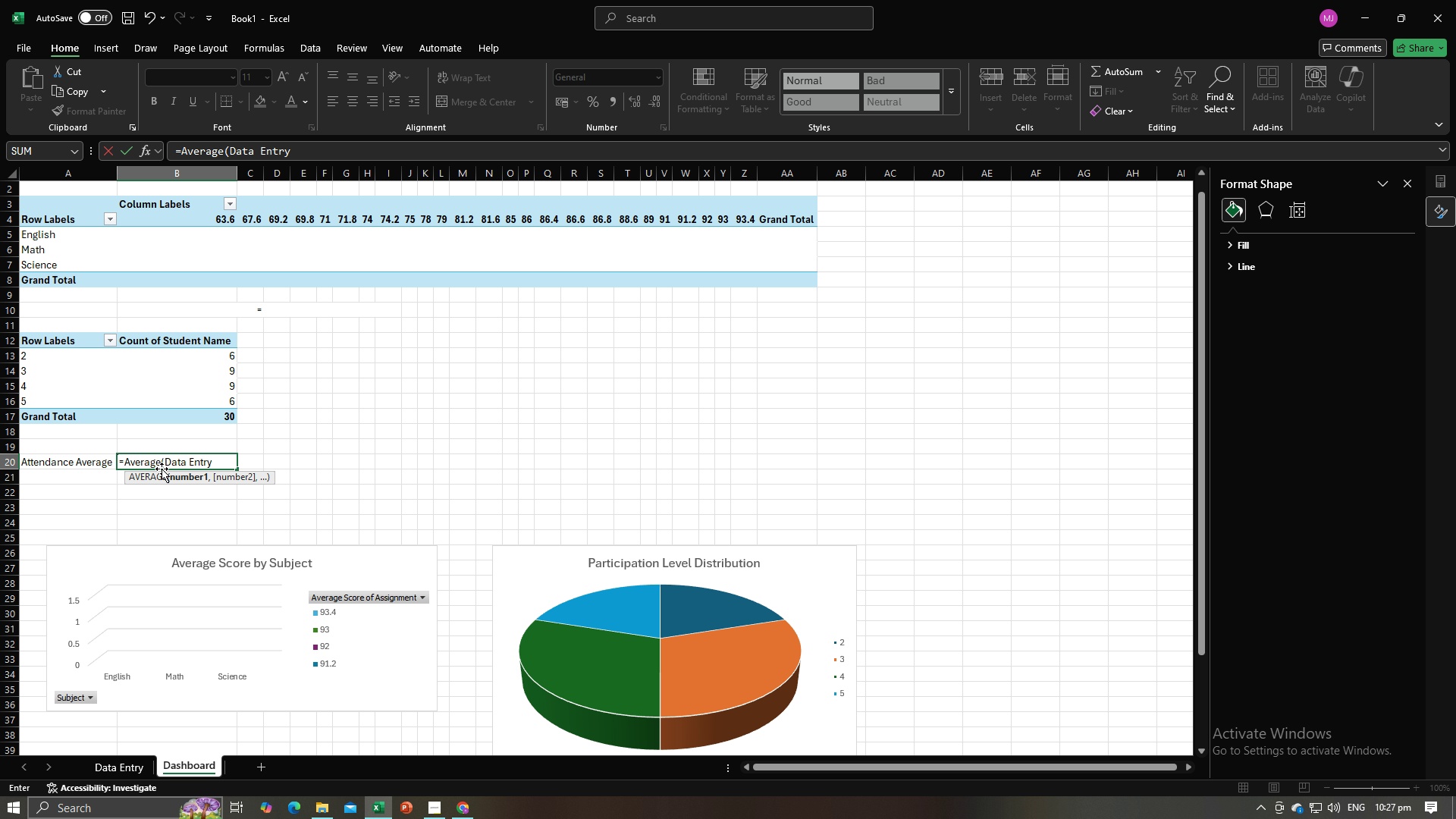 
key(Shift+9)
 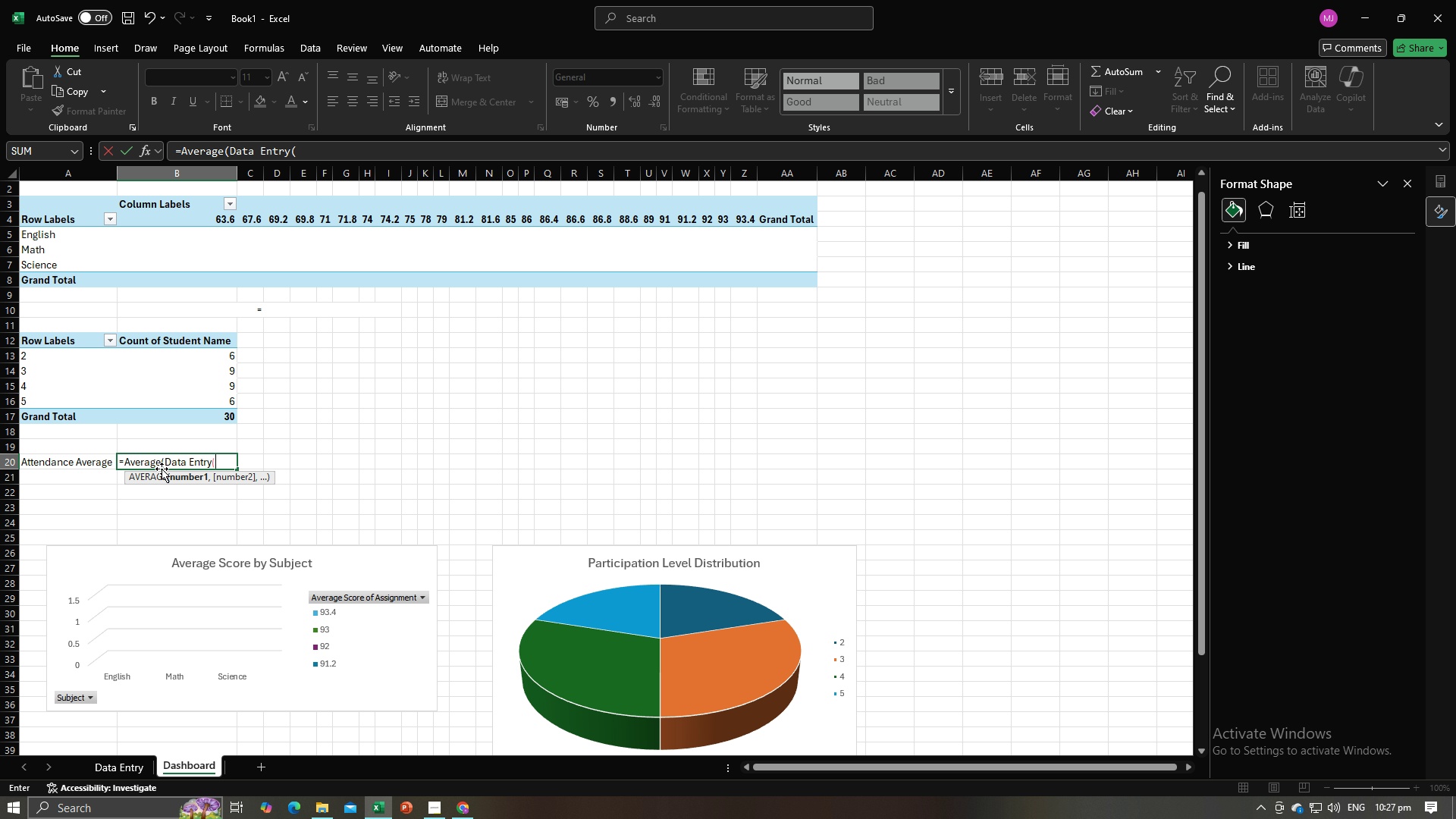 
key(Alt+AltLeft)
 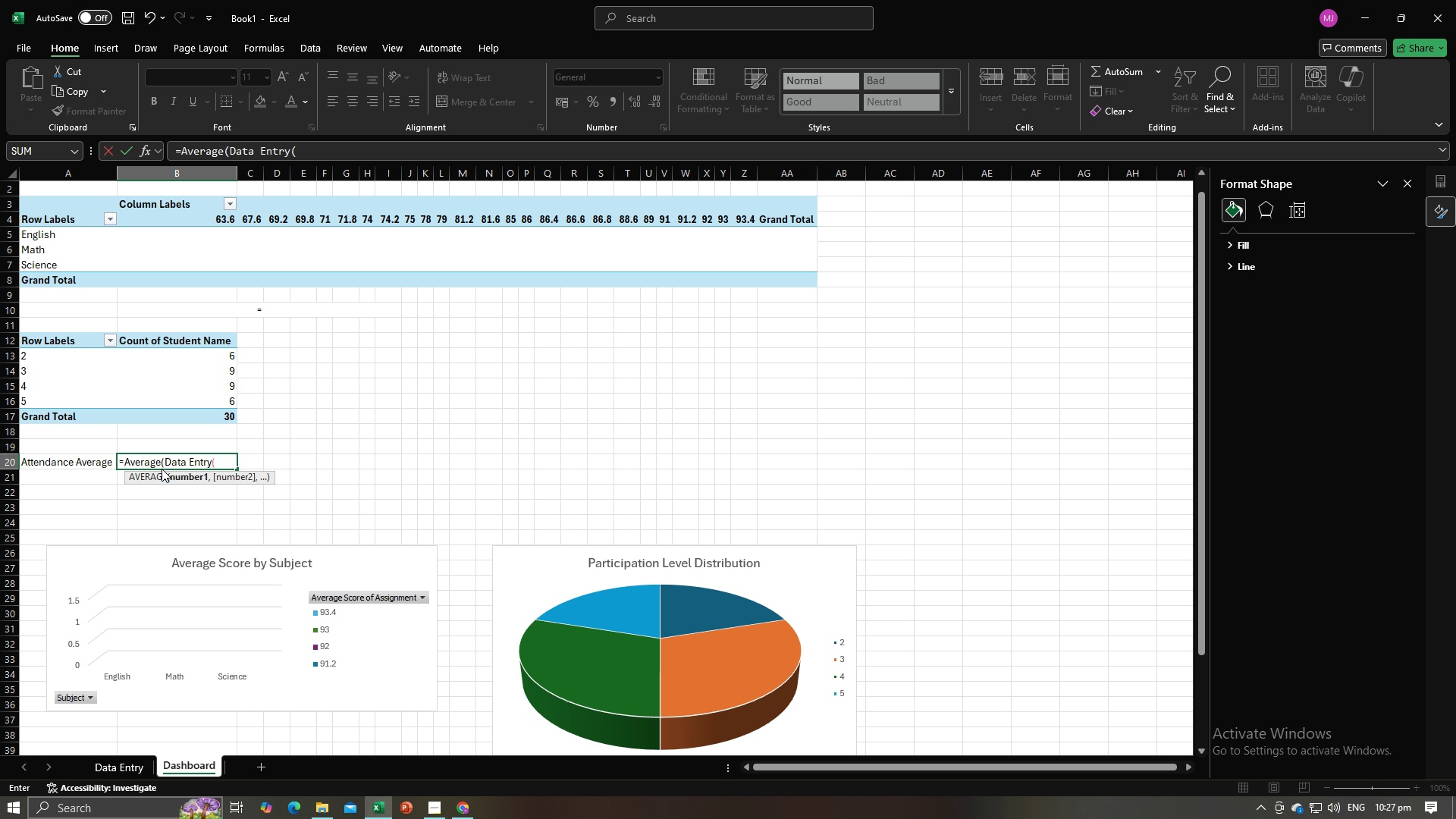 
key(Alt+Tab)
 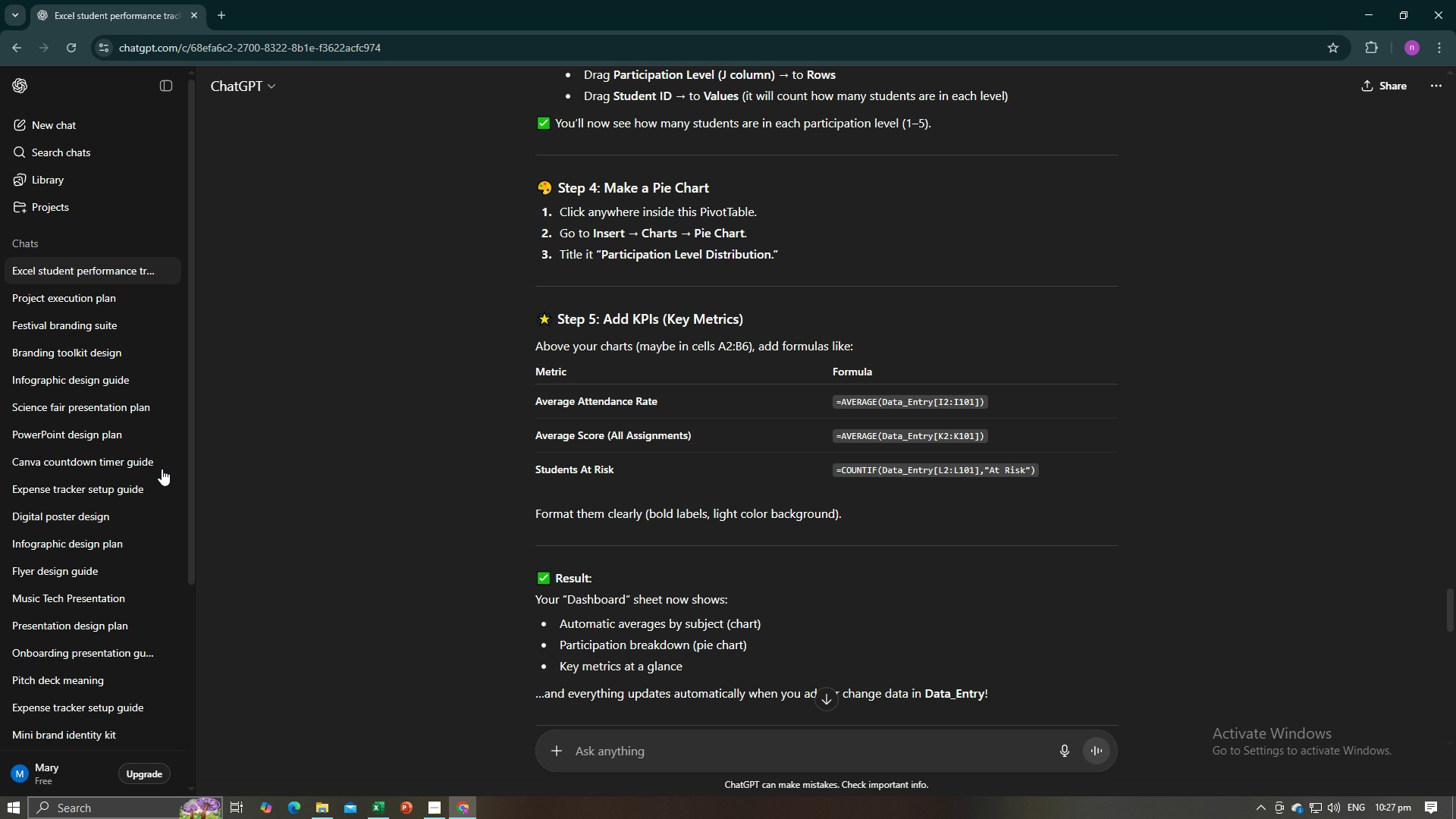 
key(Alt+AltLeft)
 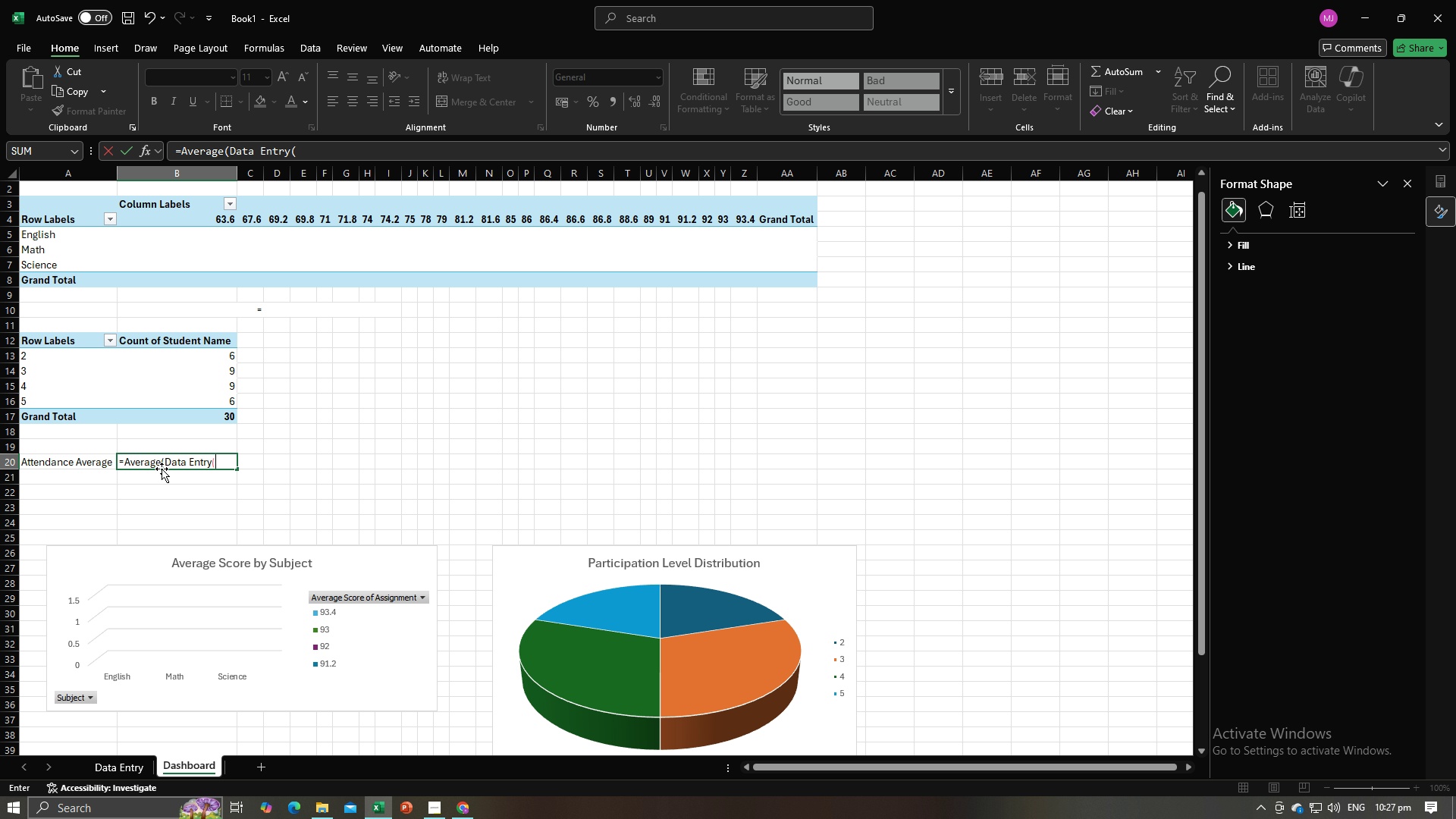 
key(Alt+Tab)
 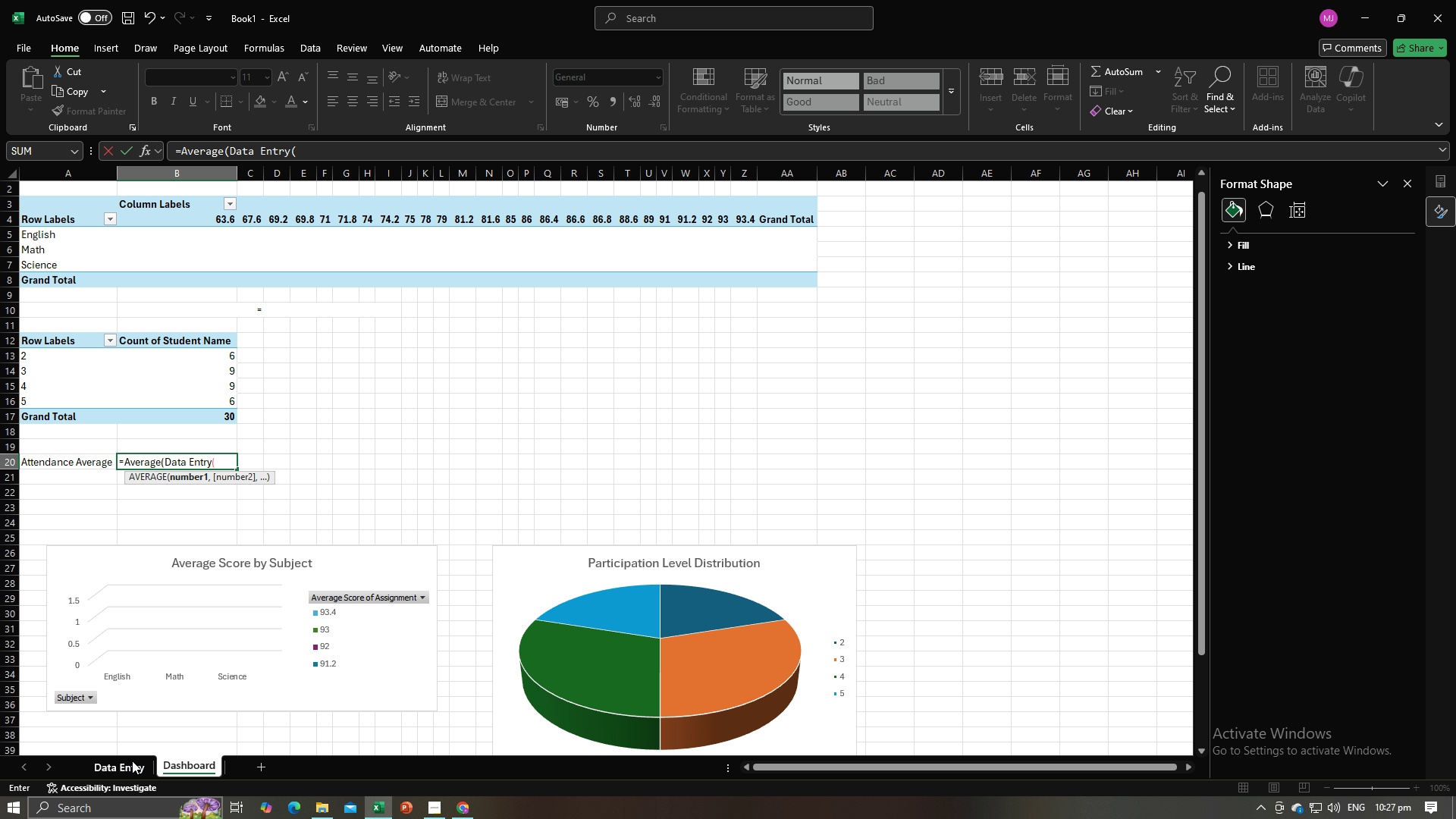 
left_click([132, 761])
 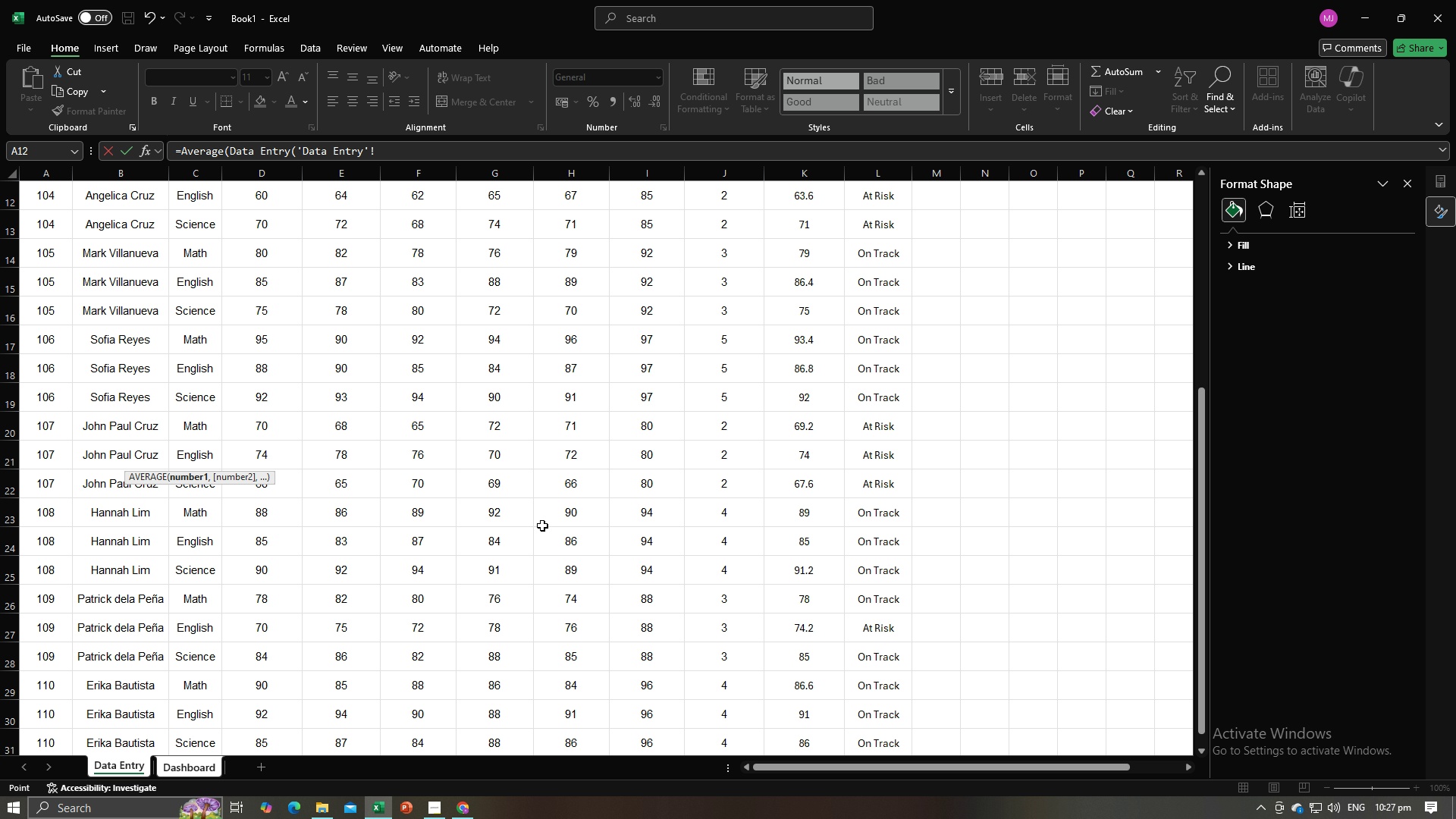 
scroll: coordinate [562, 514], scroll_direction: up, amount: 12.0
 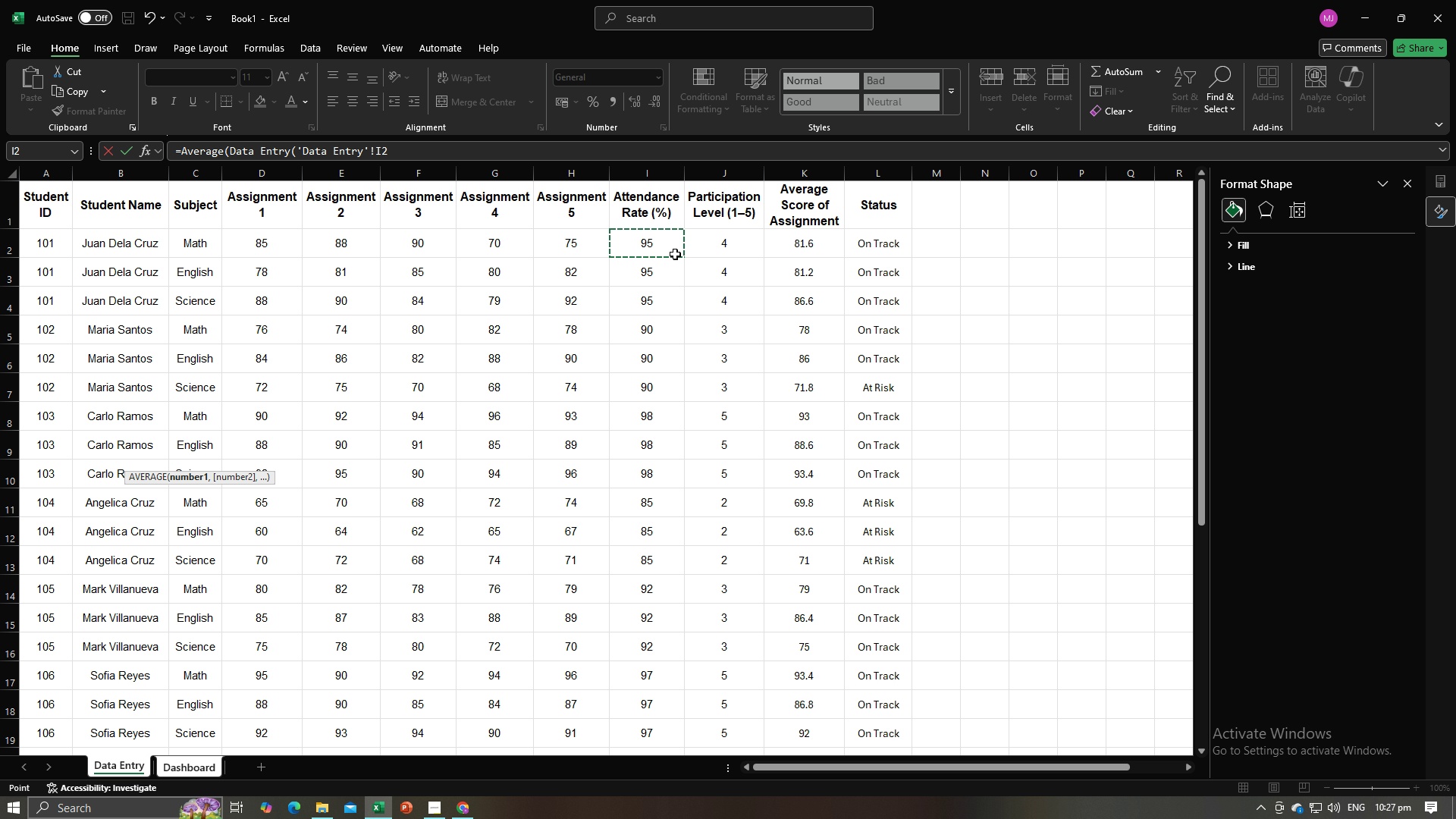 
left_click_drag(start_coordinate=[672, 247], to_coordinate=[672, 717])
 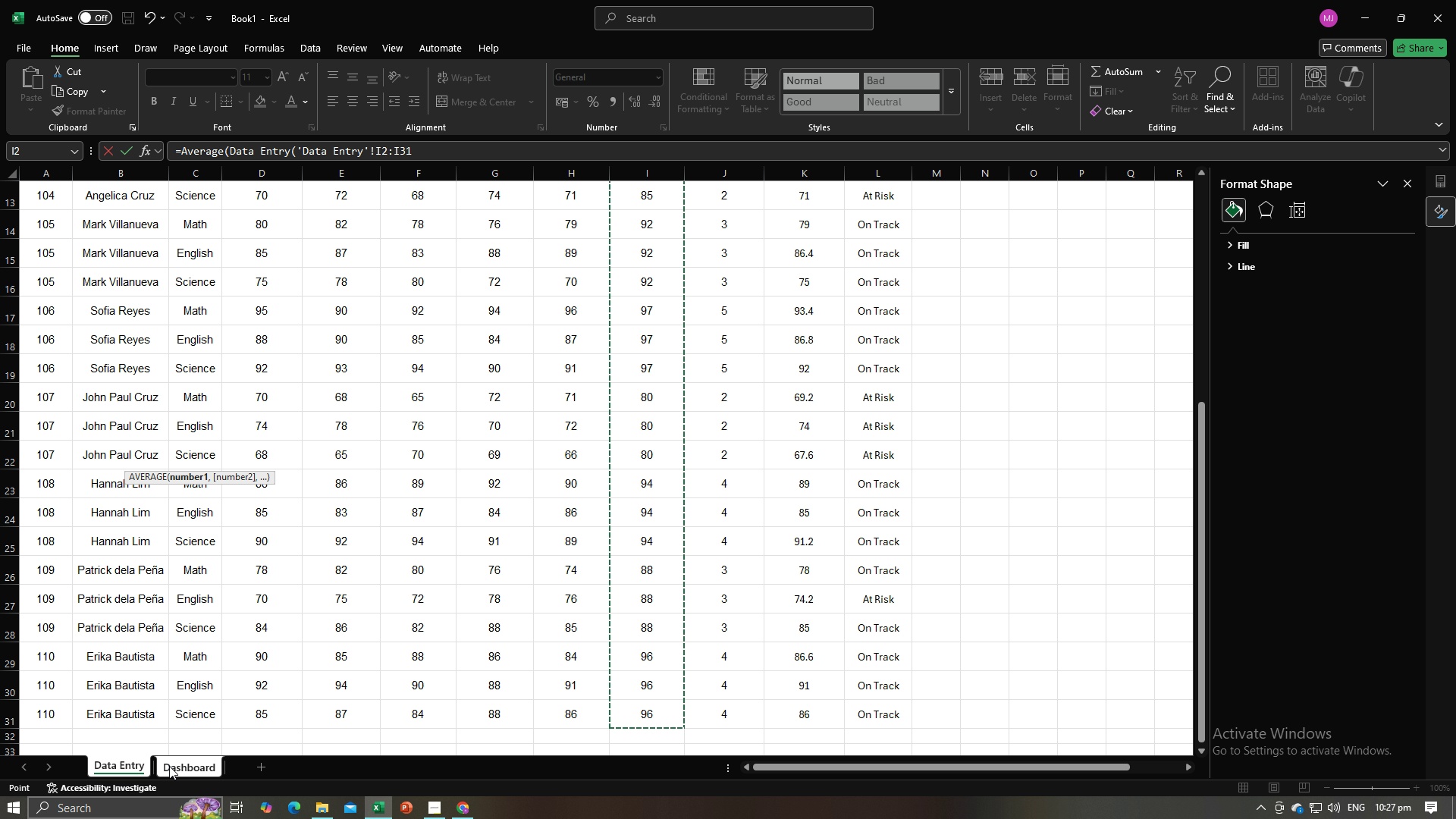 
left_click([168, 764])
 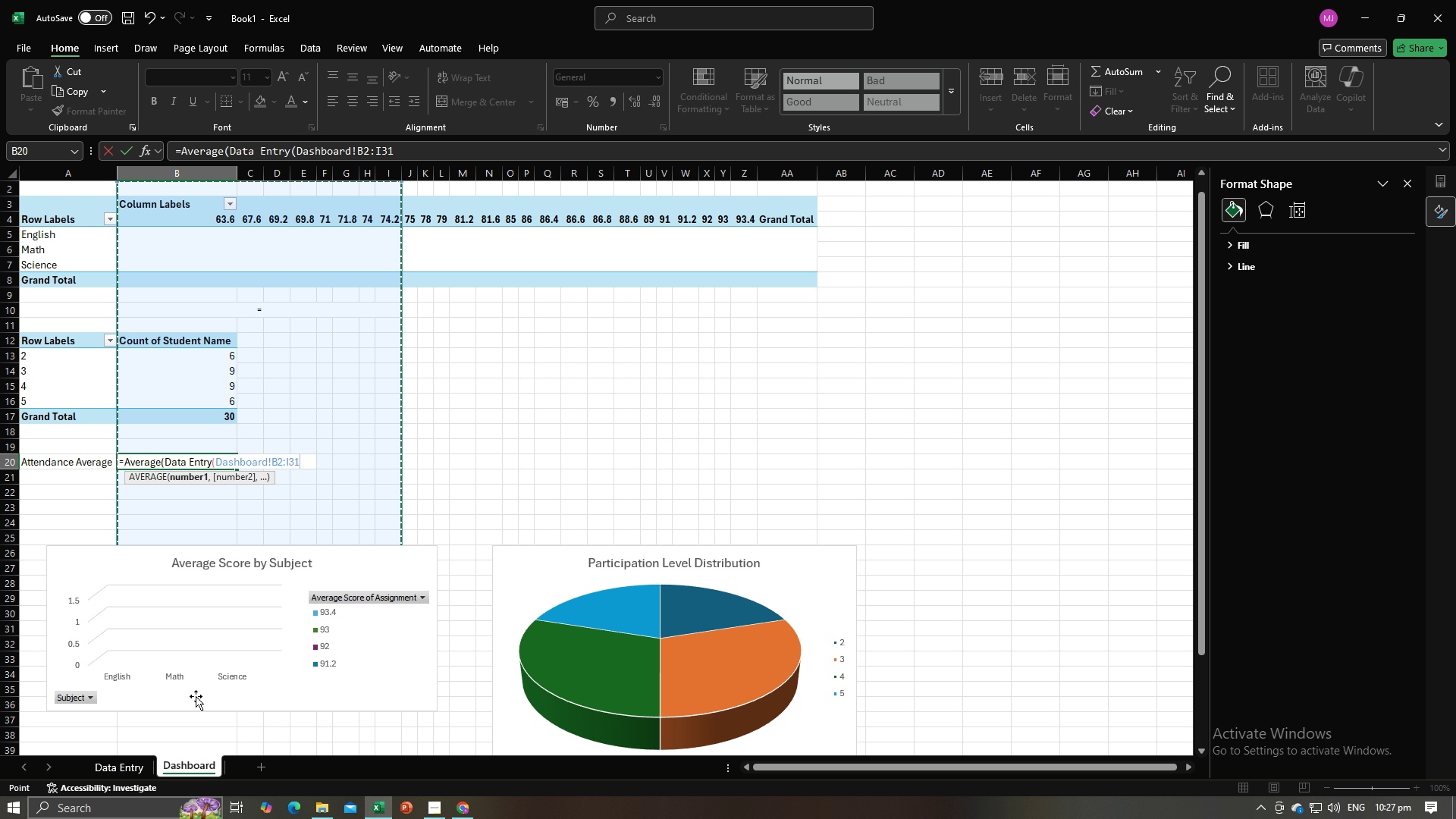 
wait(7.65)
 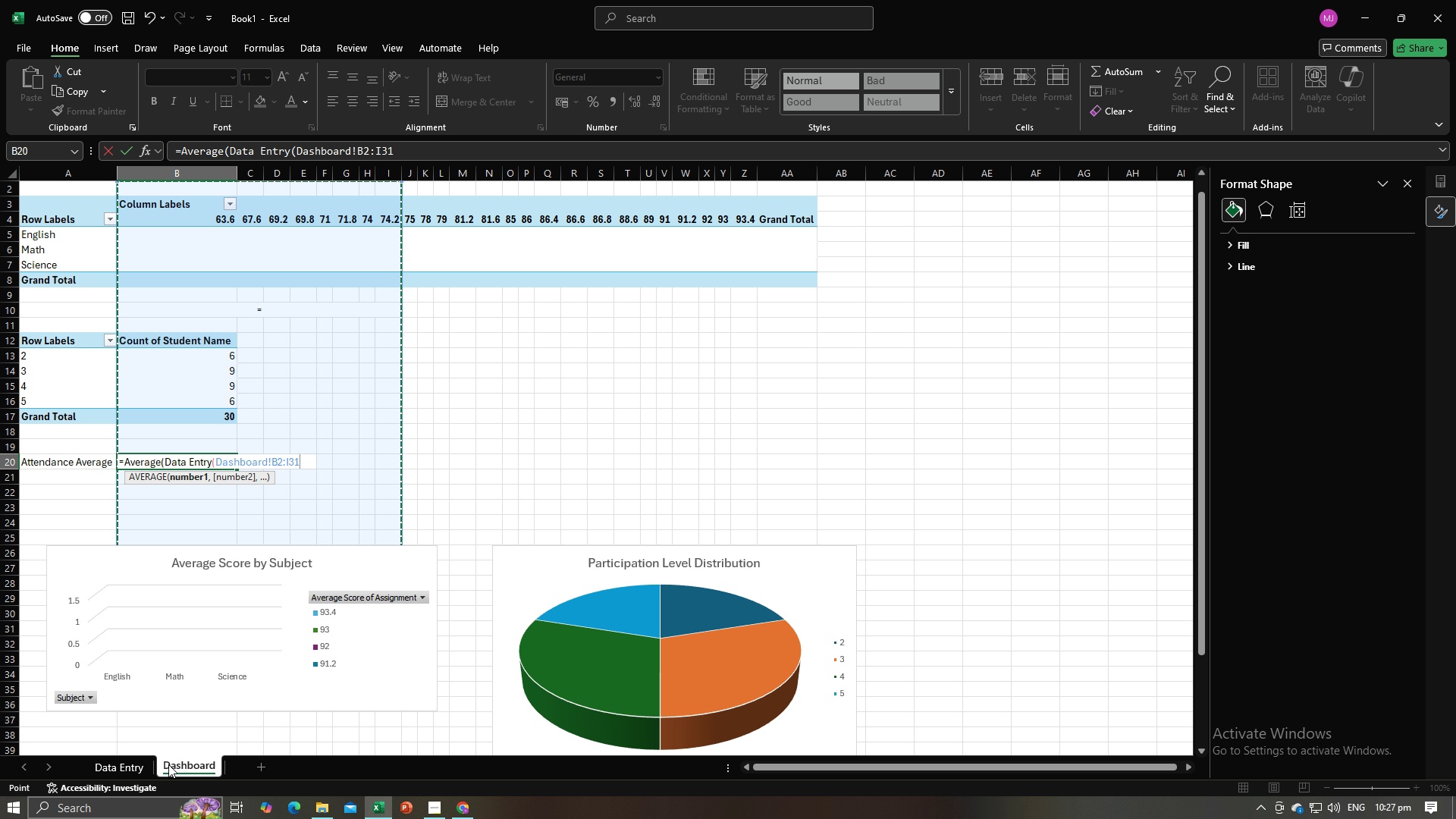 
left_click([115, 771])
 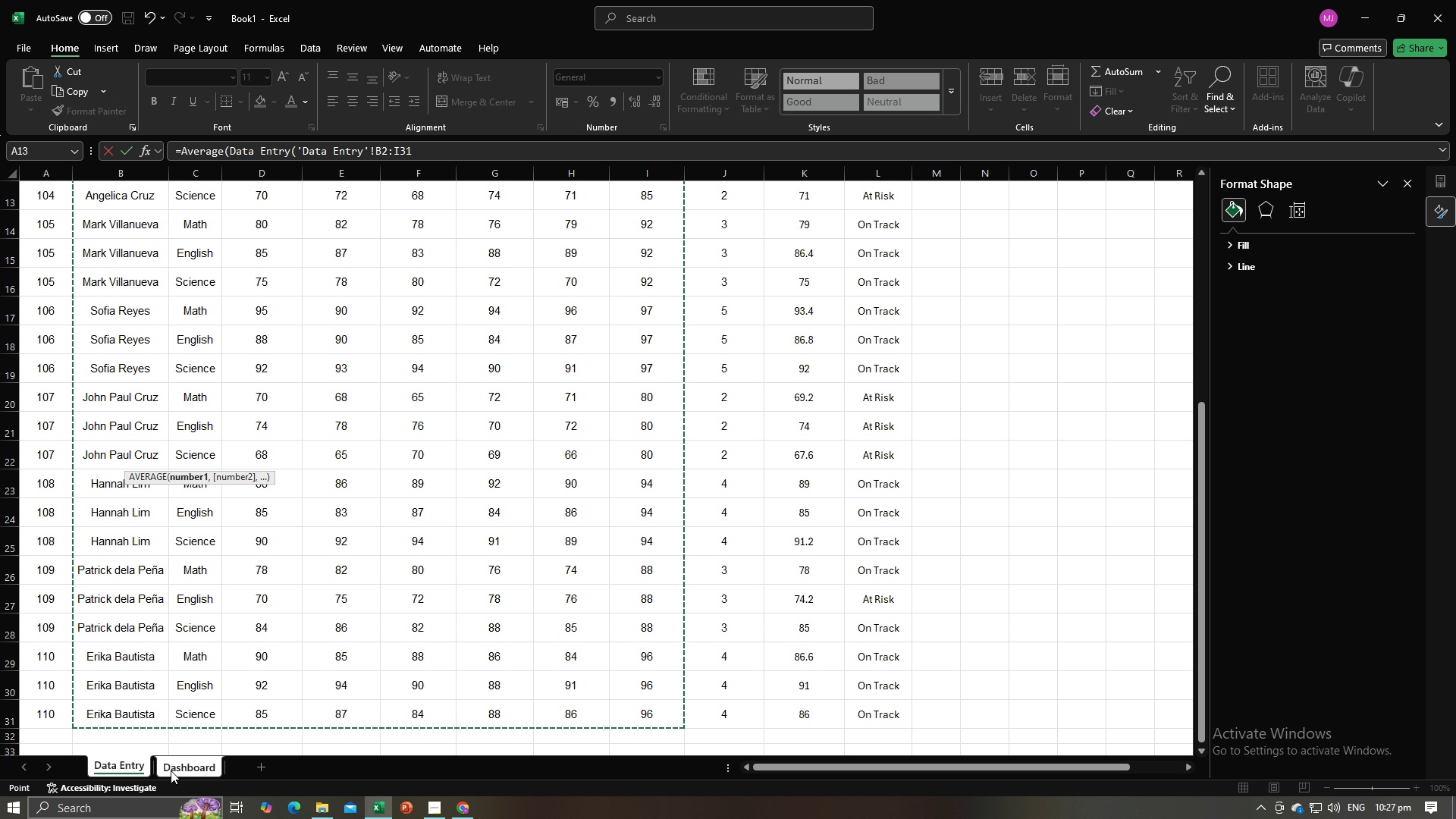 
left_click([171, 770])
 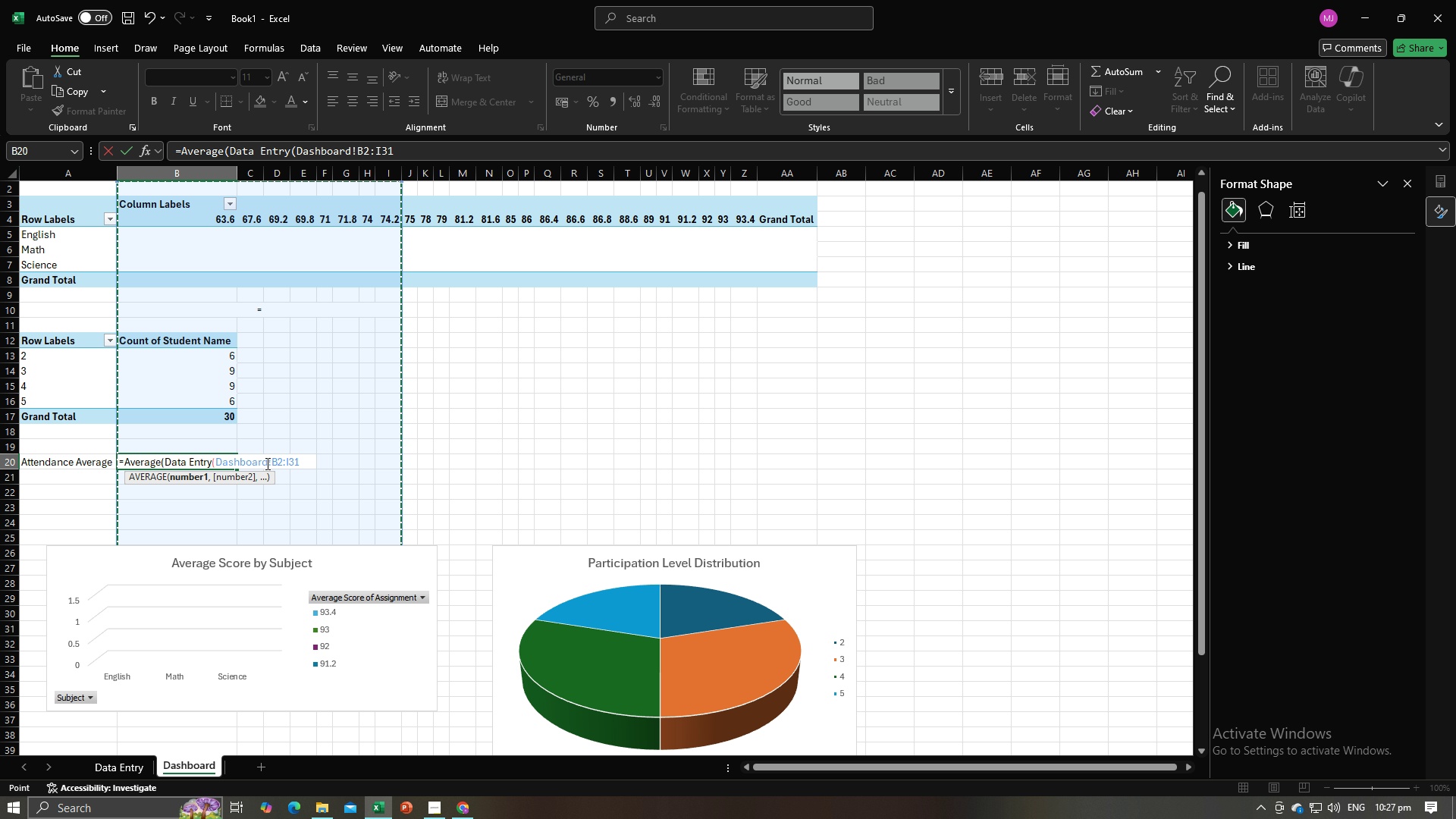 
left_click_drag(start_coordinate=[268, 461], to_coordinate=[218, 466])
 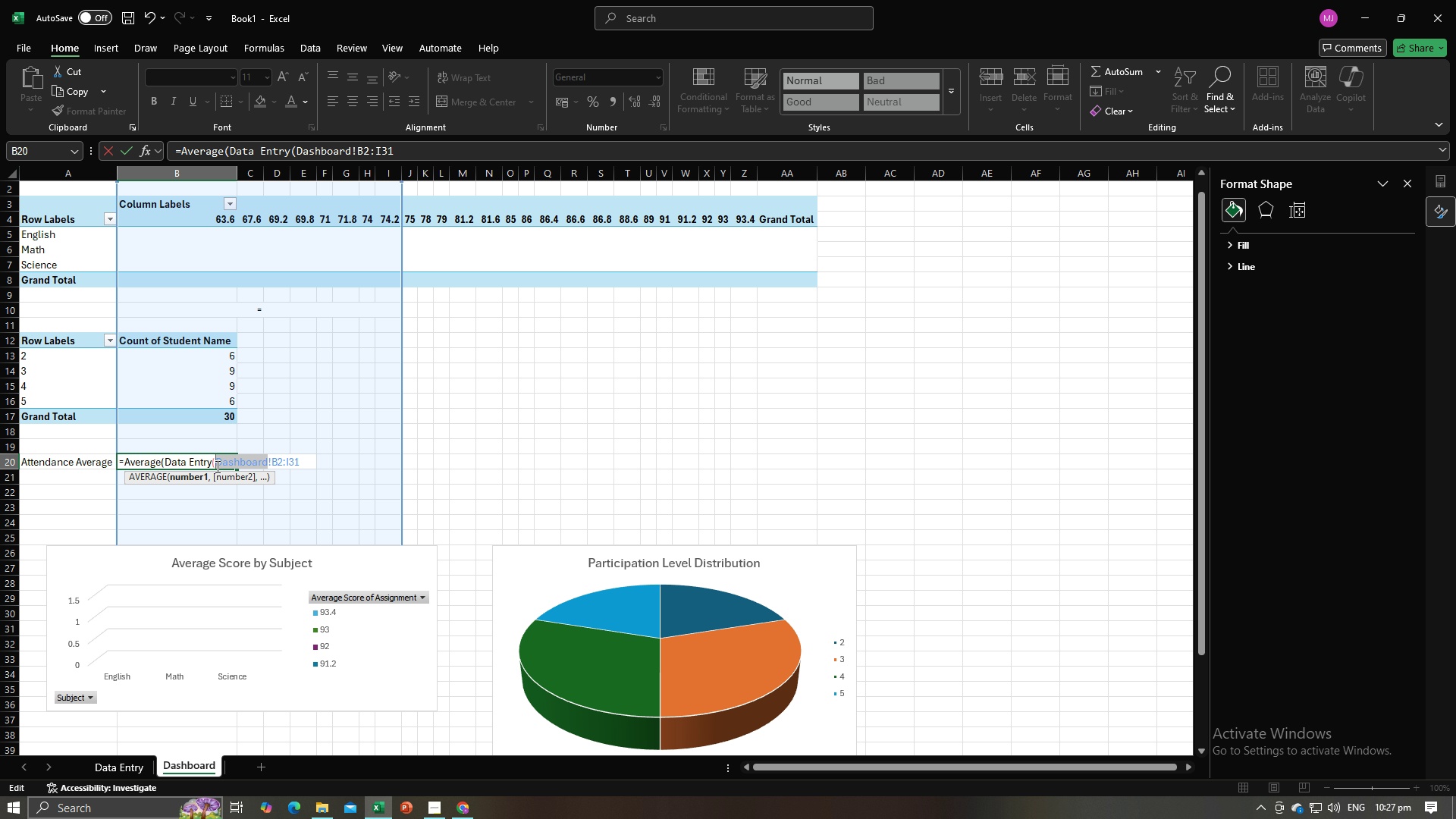 
key(Backspace)
 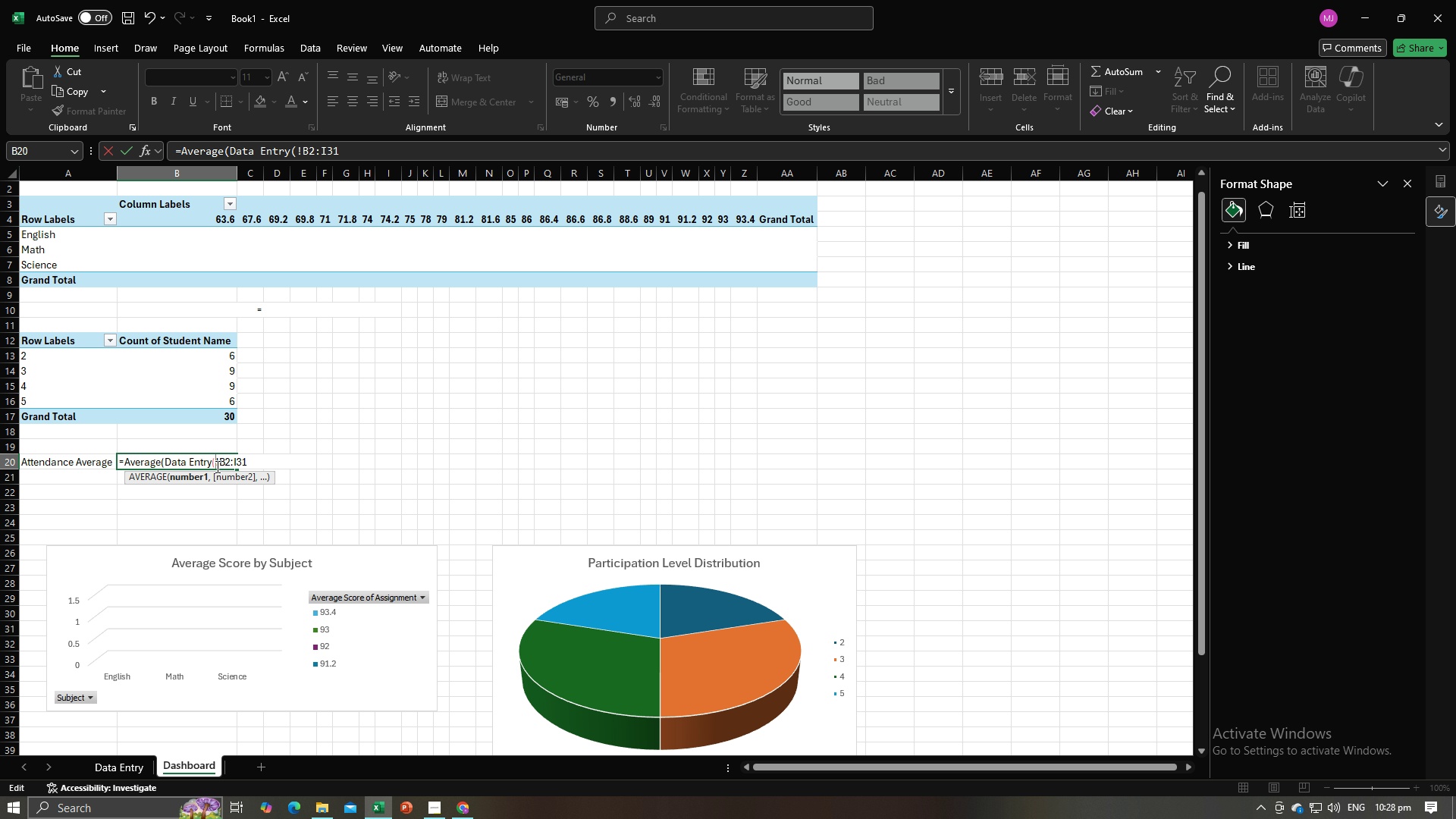 
key(ArrowLeft)
 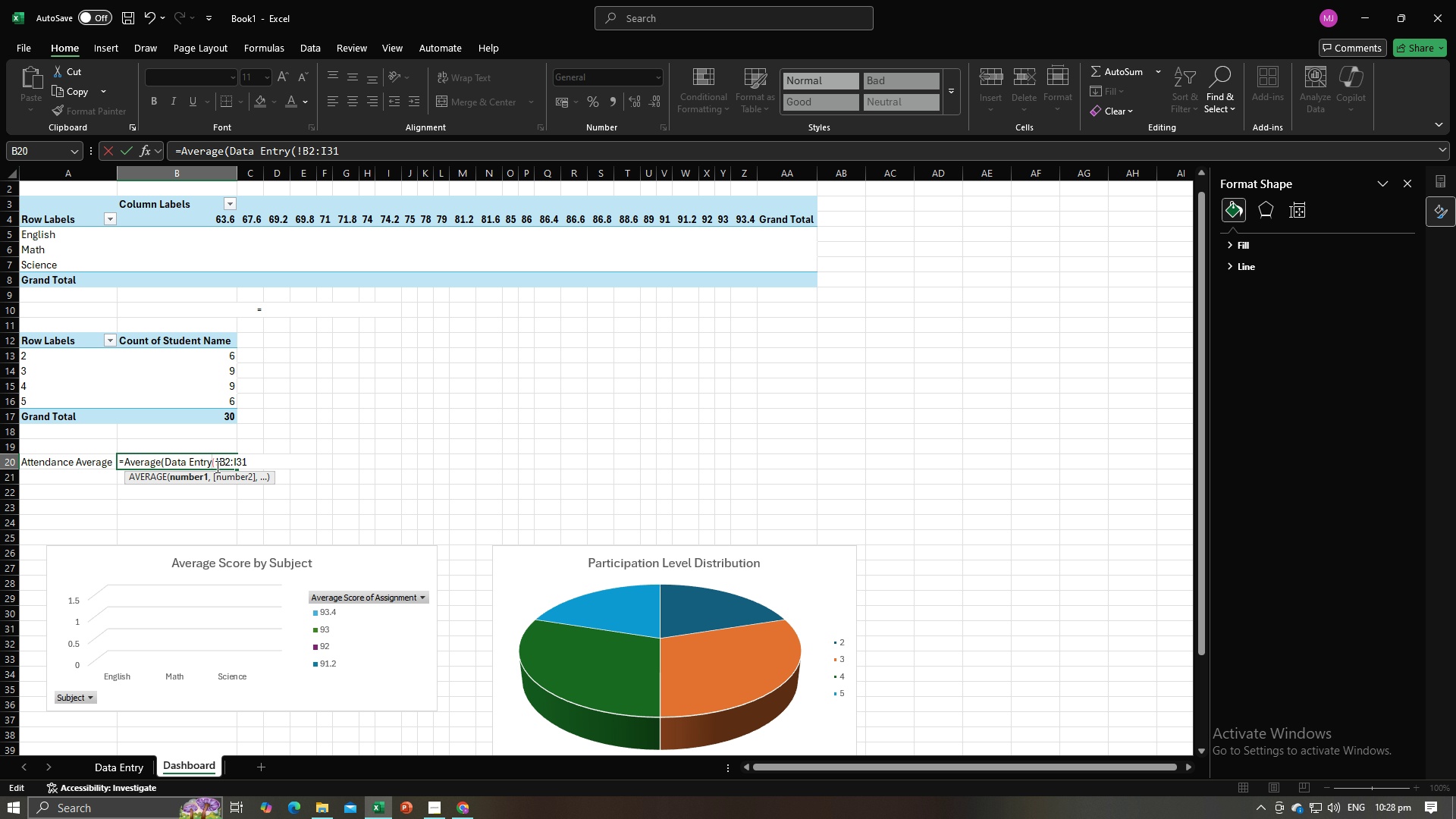 
key(ArrowRight)
 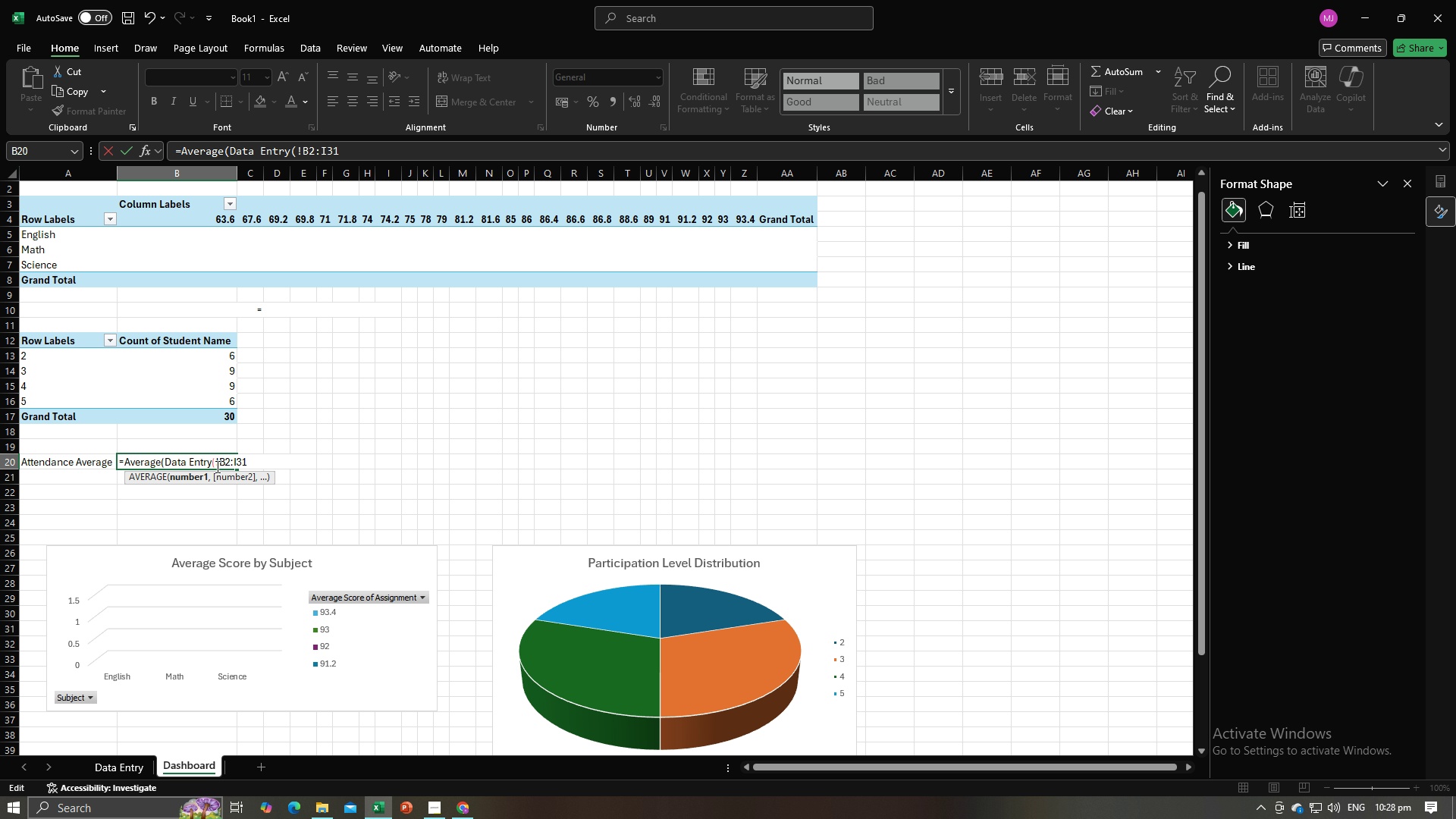 
key(ArrowRight)
 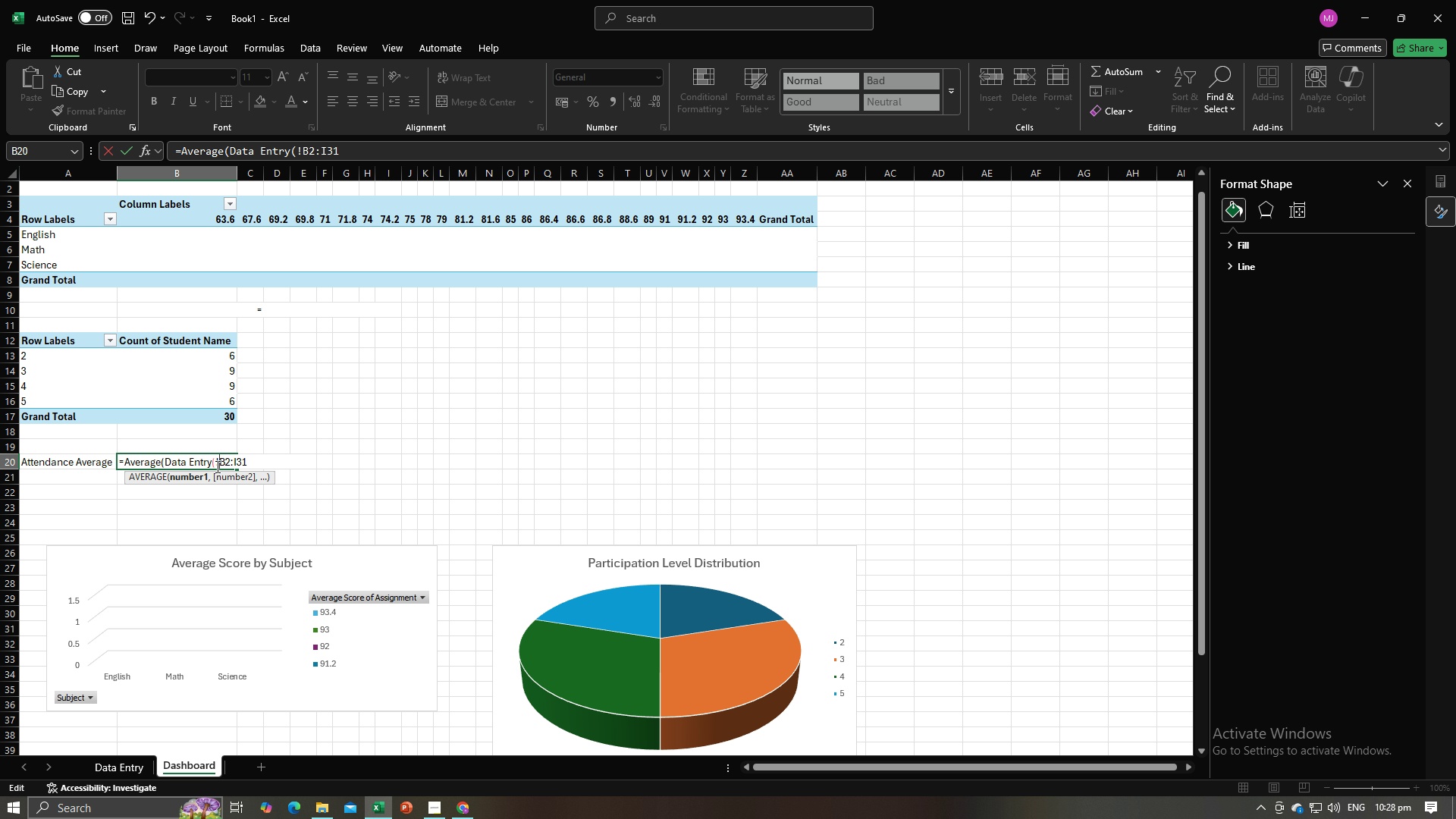 
key(Backspace)
 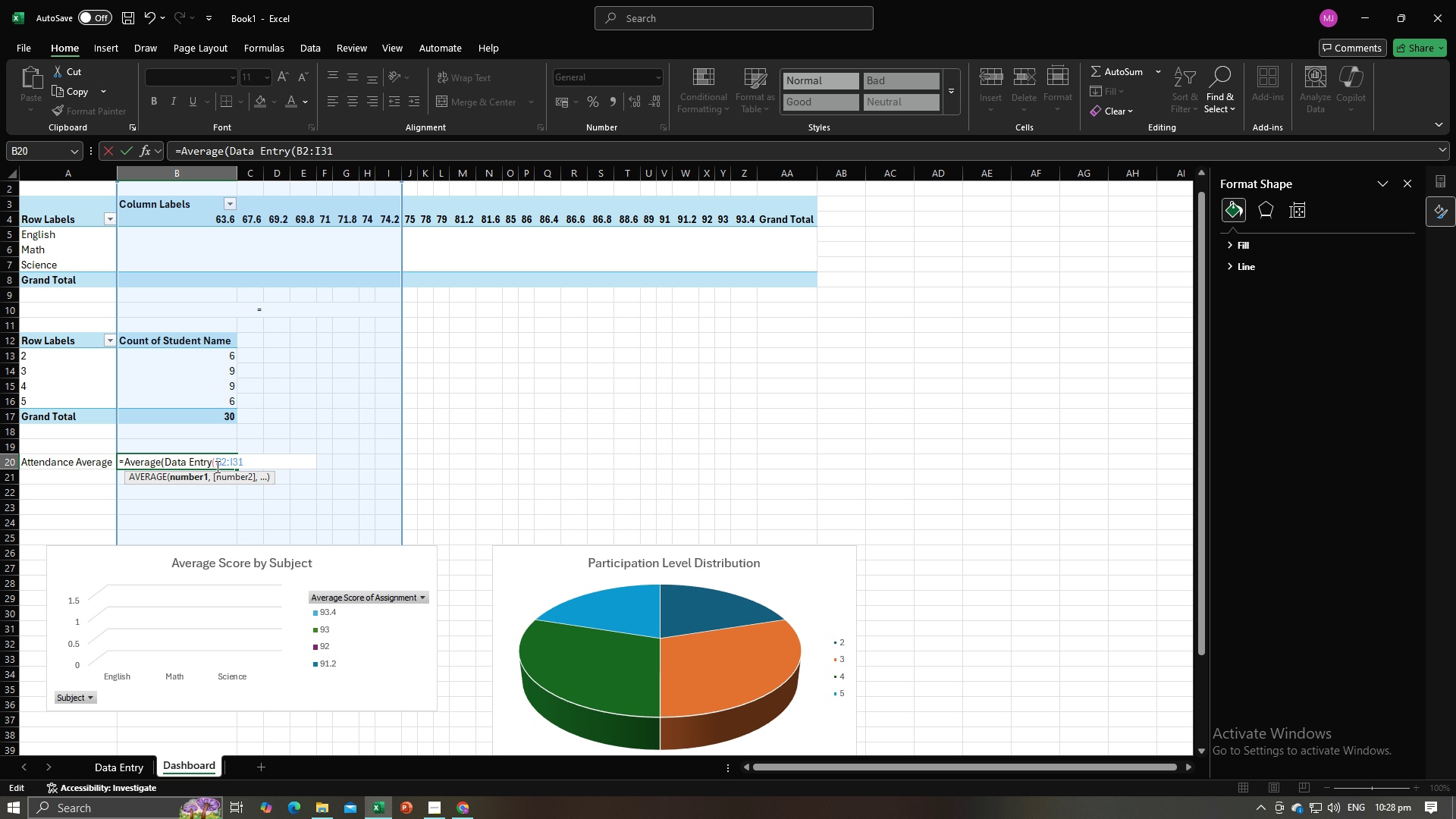 
key(Alt+AltLeft)
 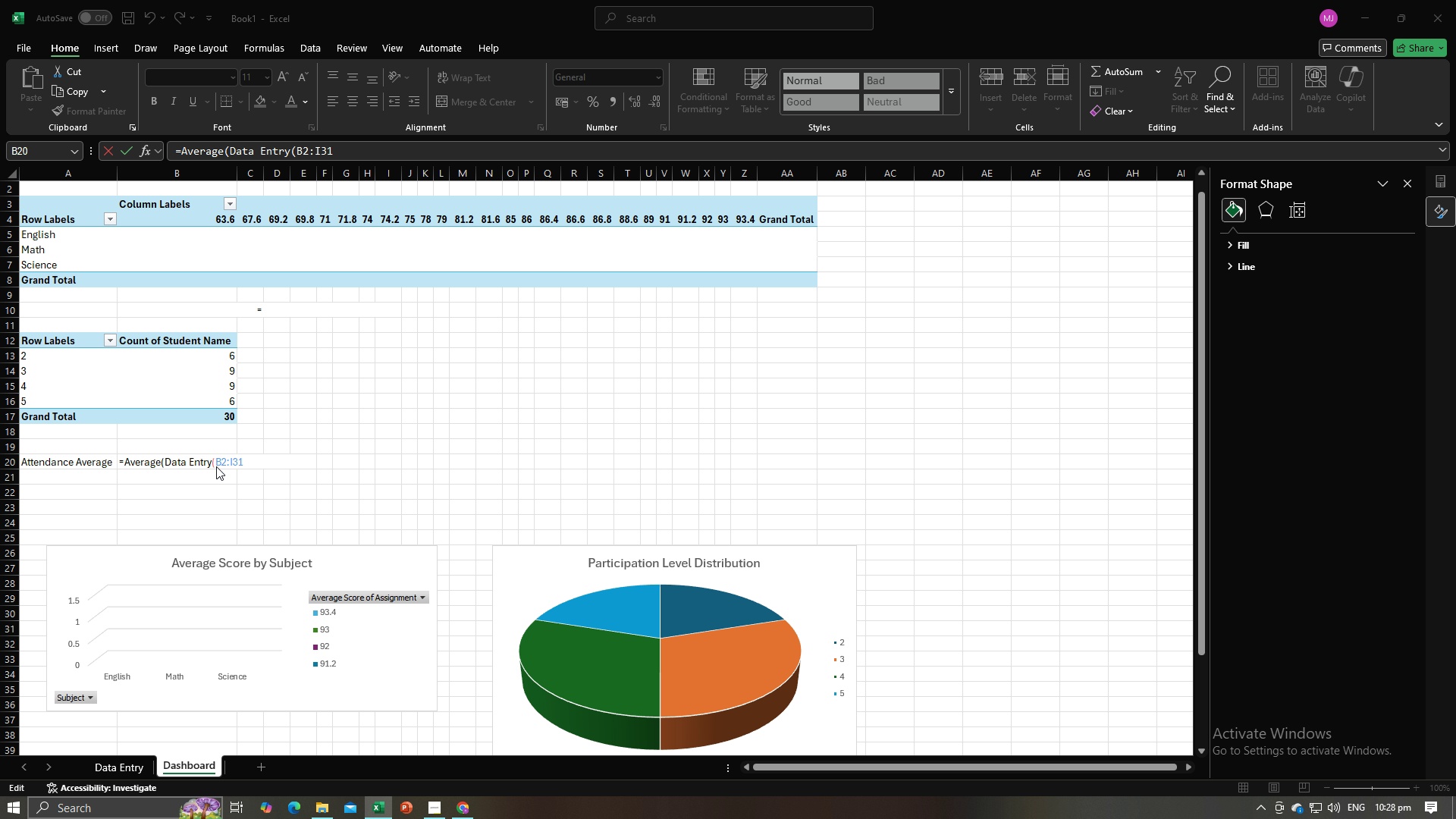 
key(Alt+Tab)
 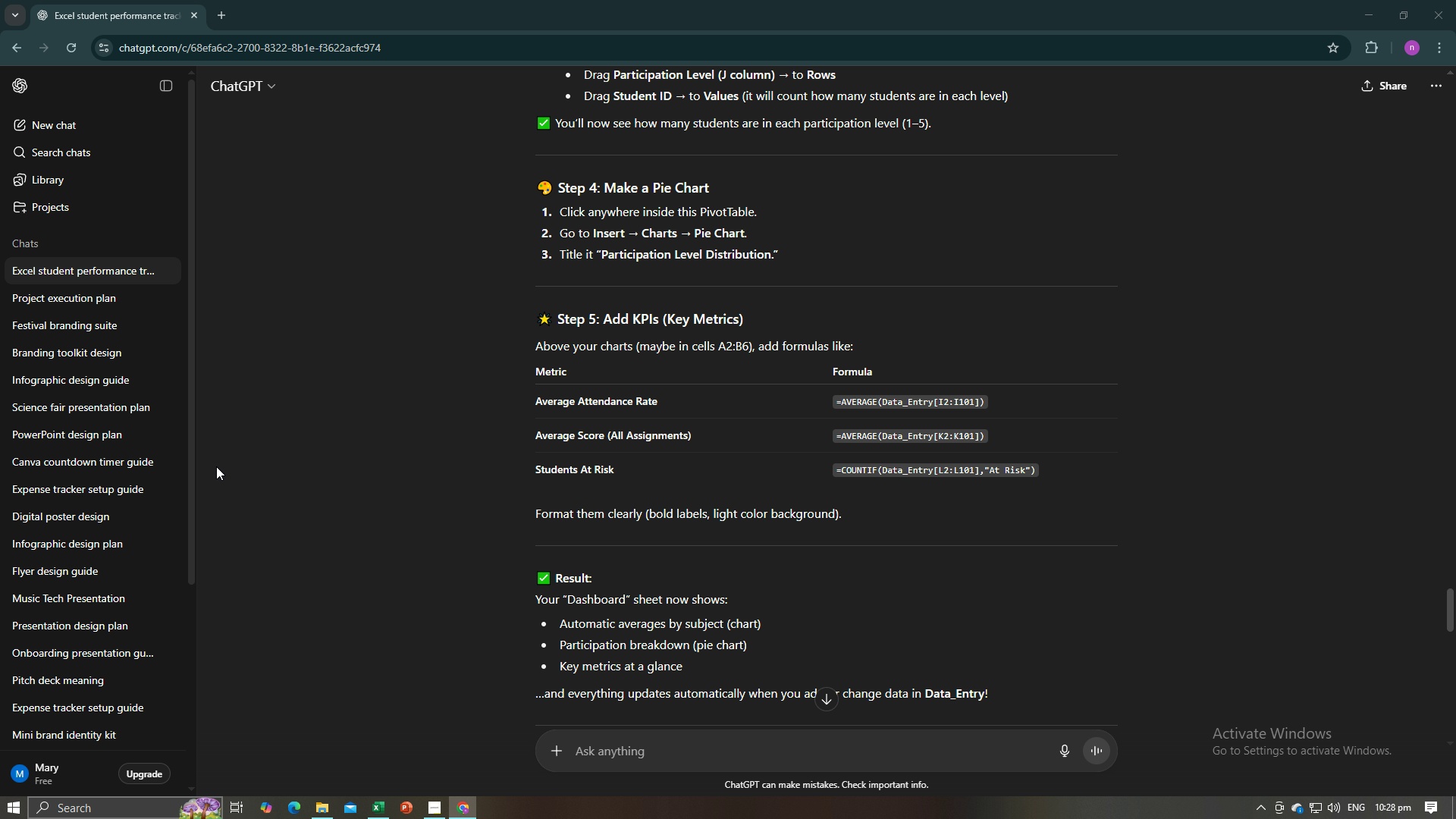 
key(Alt+AltLeft)
 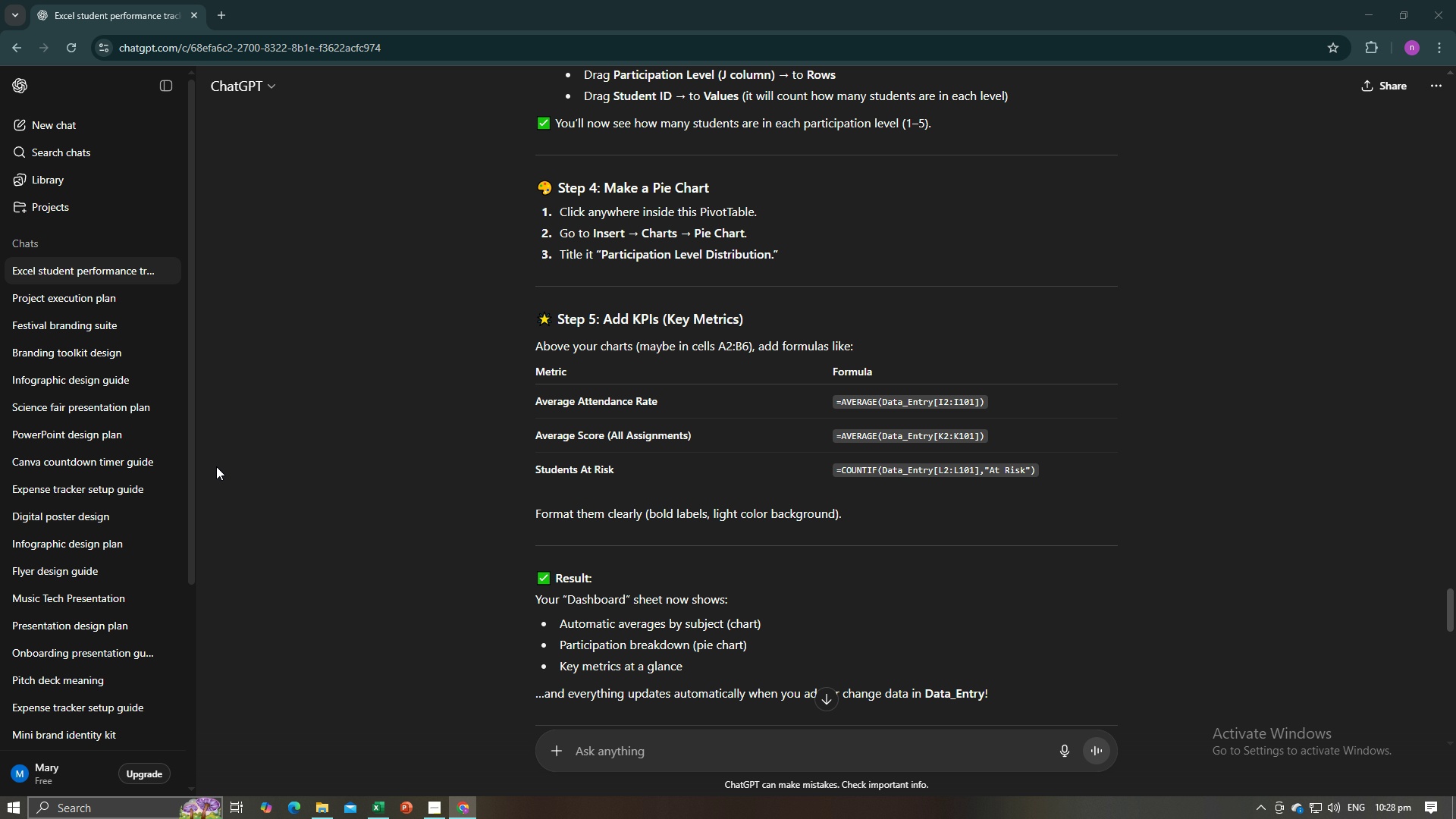 
key(Alt+Tab)
 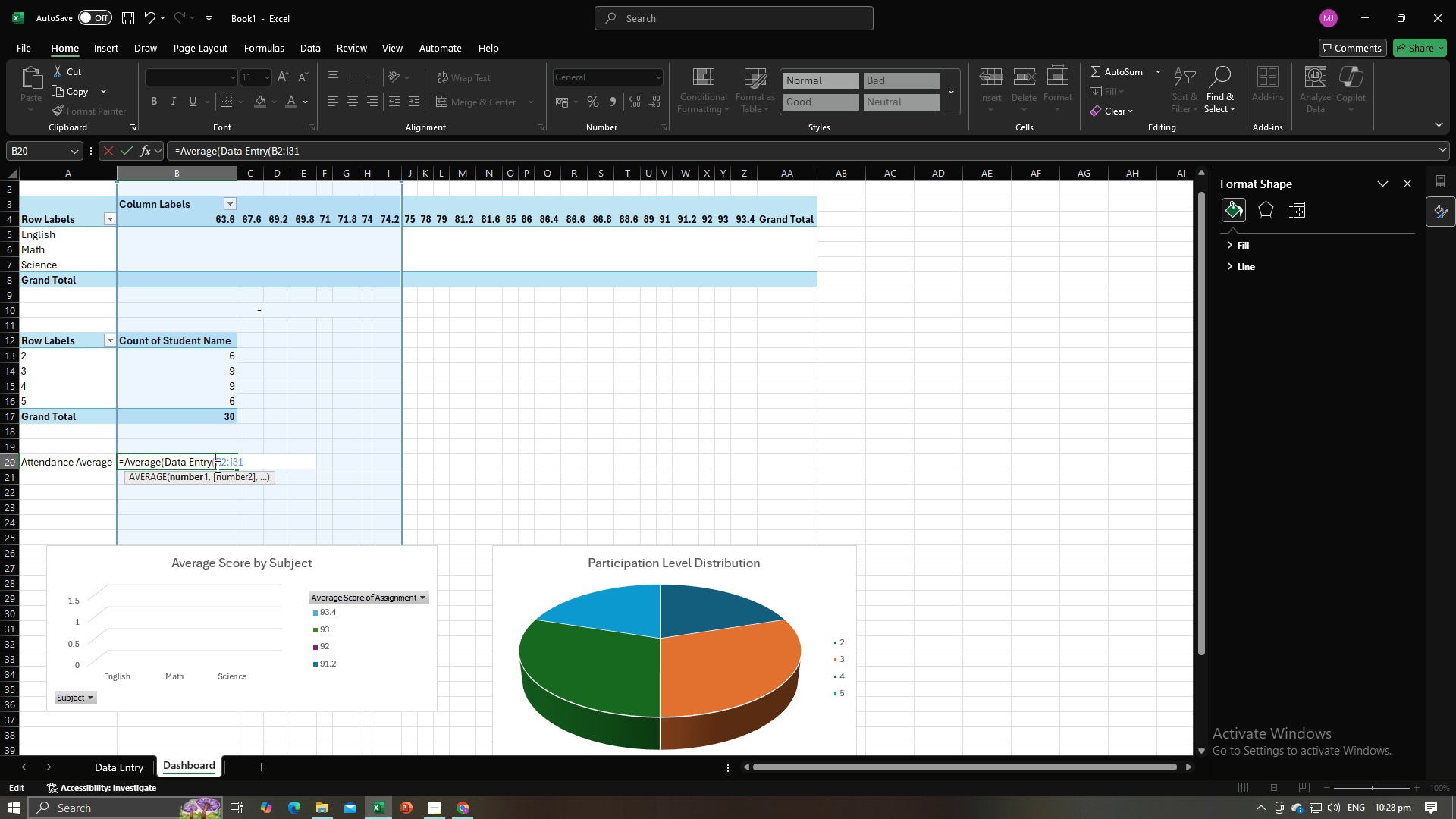 
key(Backspace)
 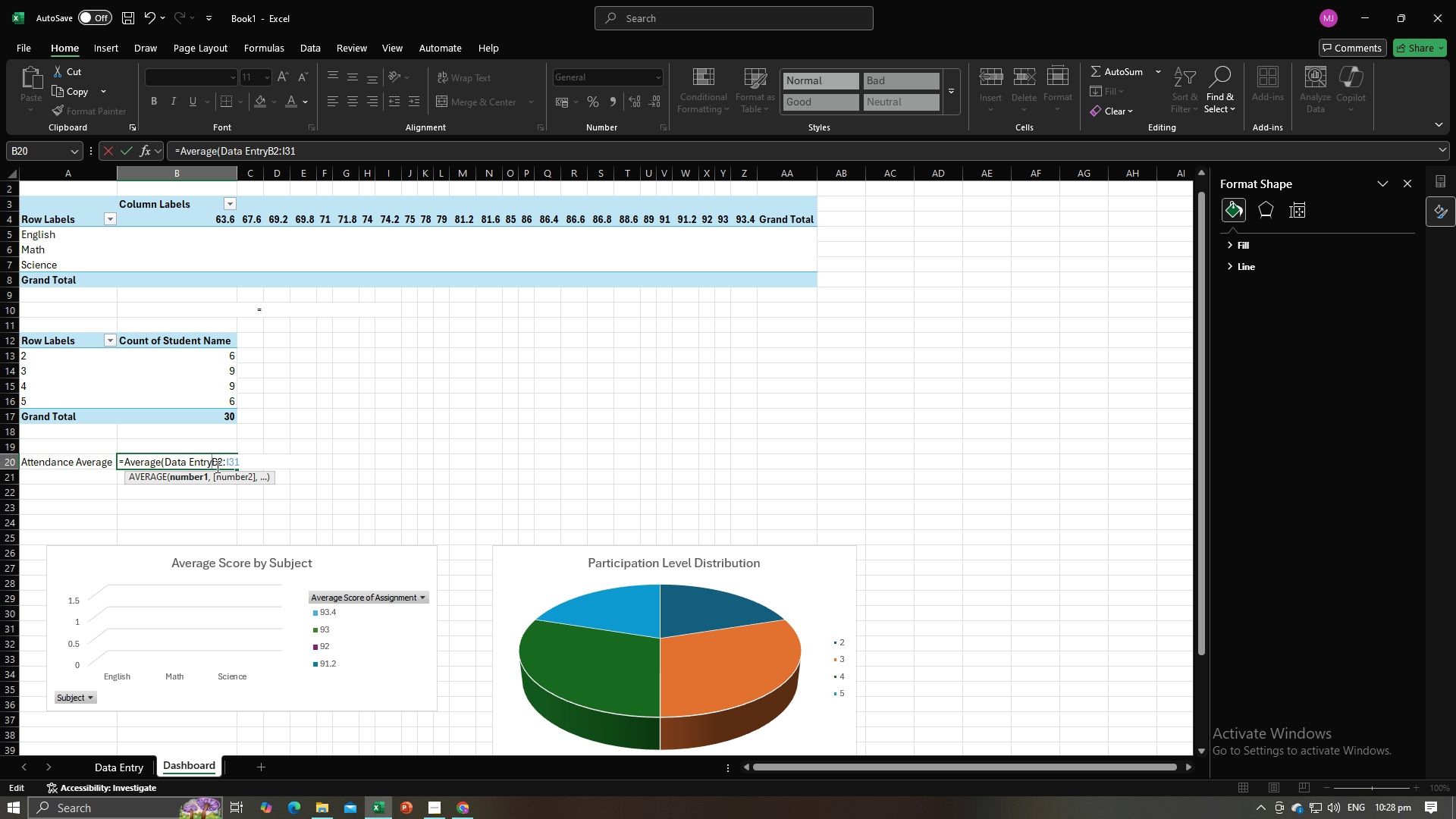 
key(Shift+BracketLeft)
 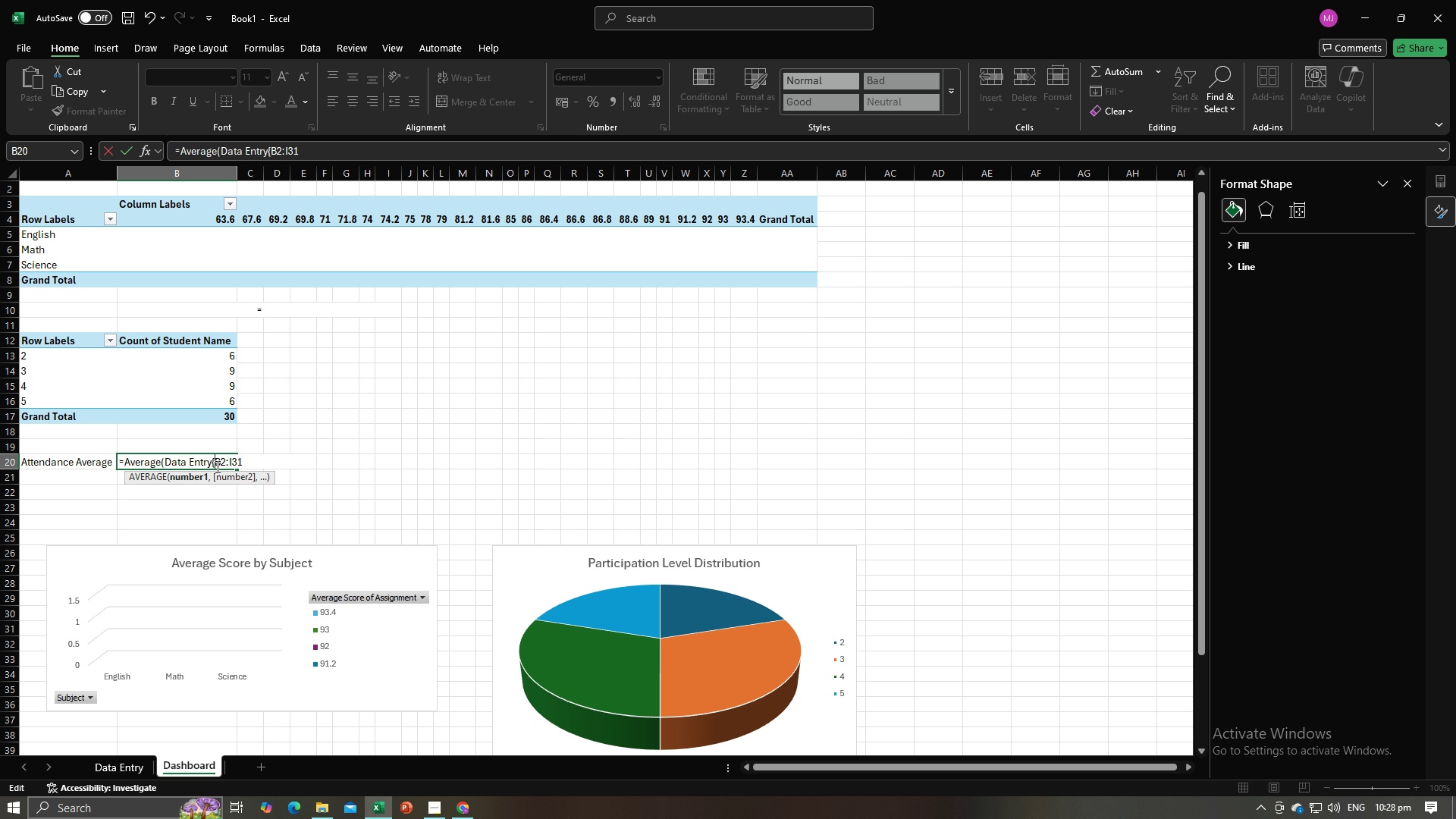 
key(Backspace)
 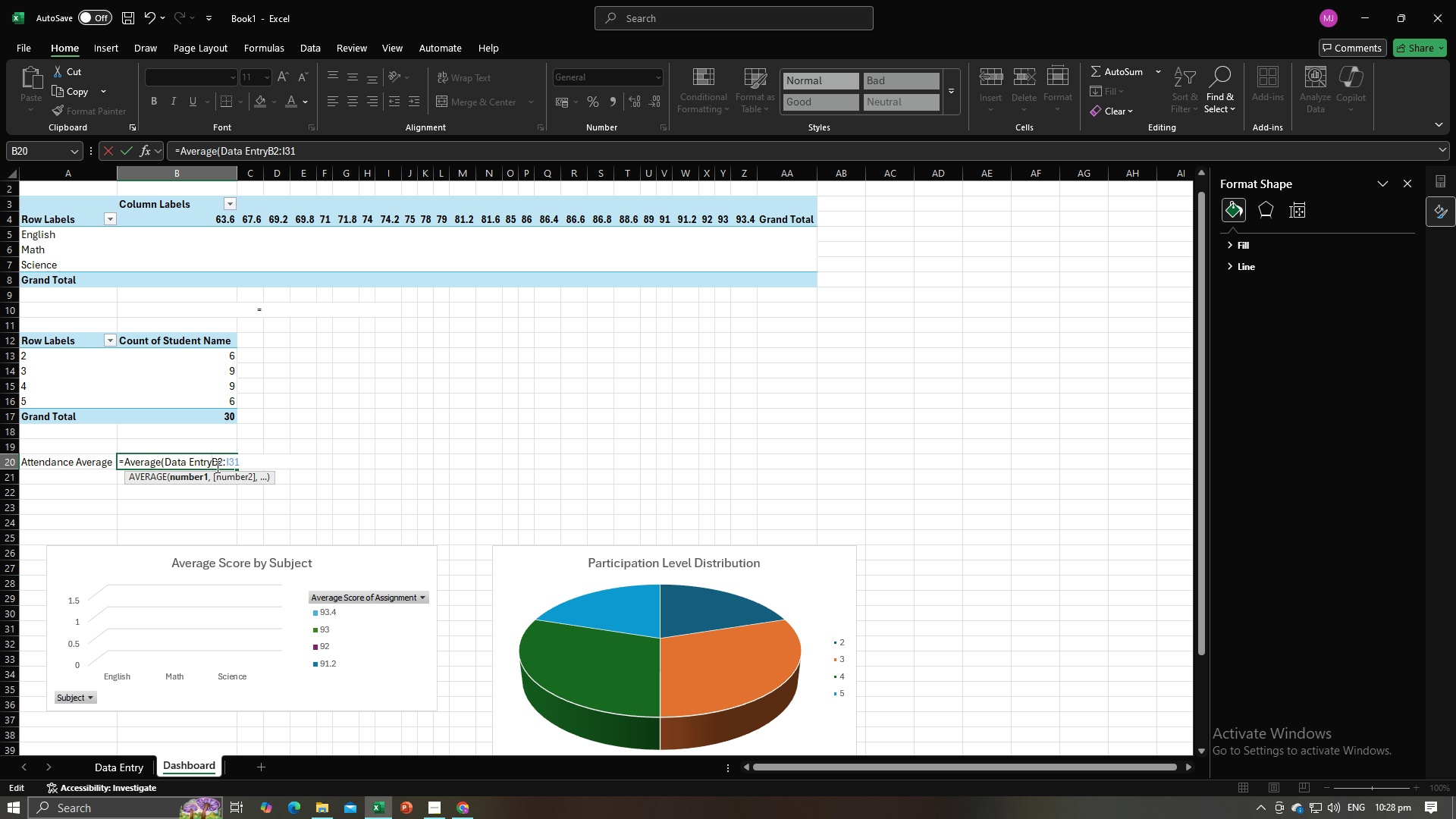 
key(BracketLeft)
 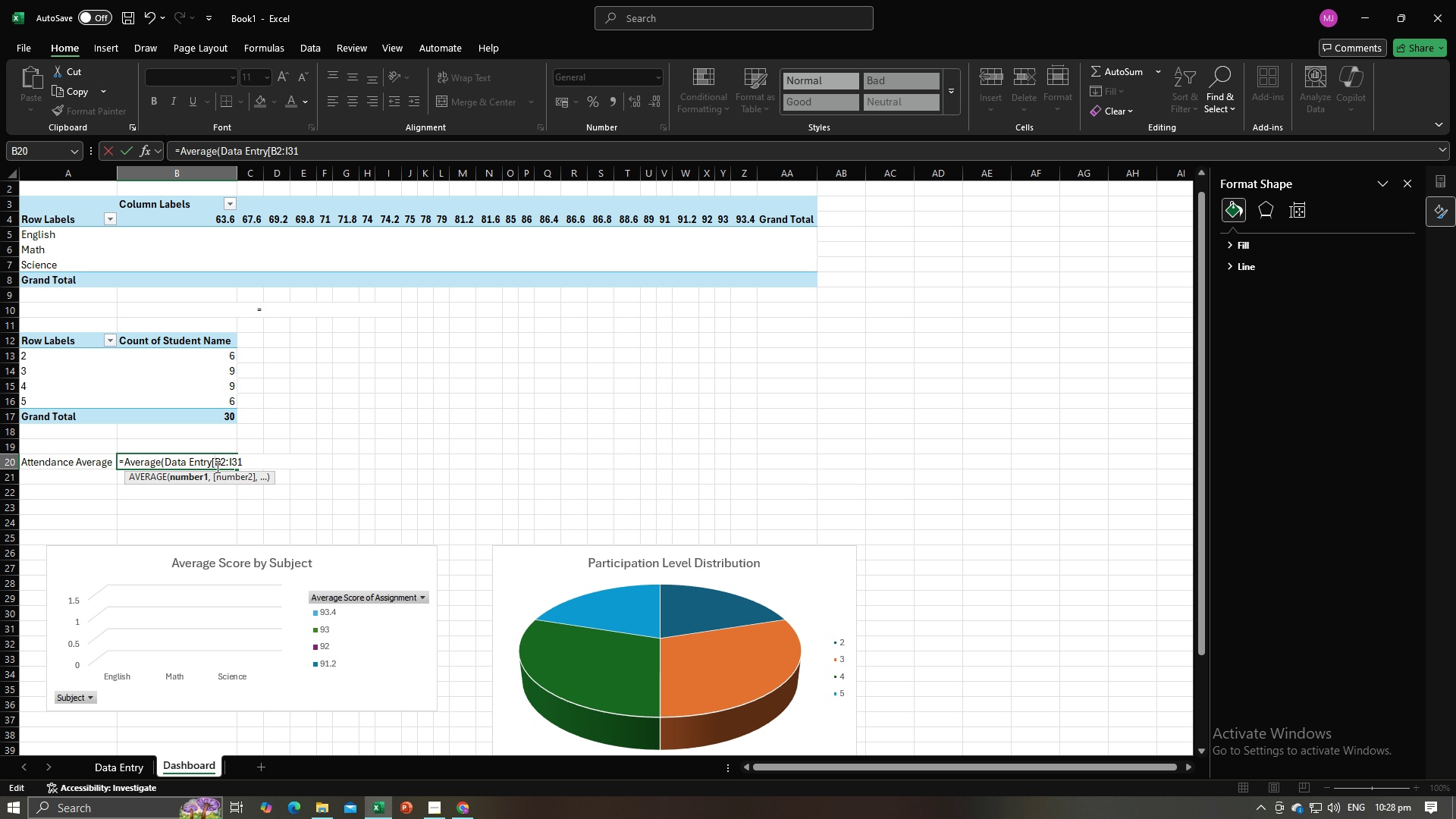 
key(ArrowRight)
 